 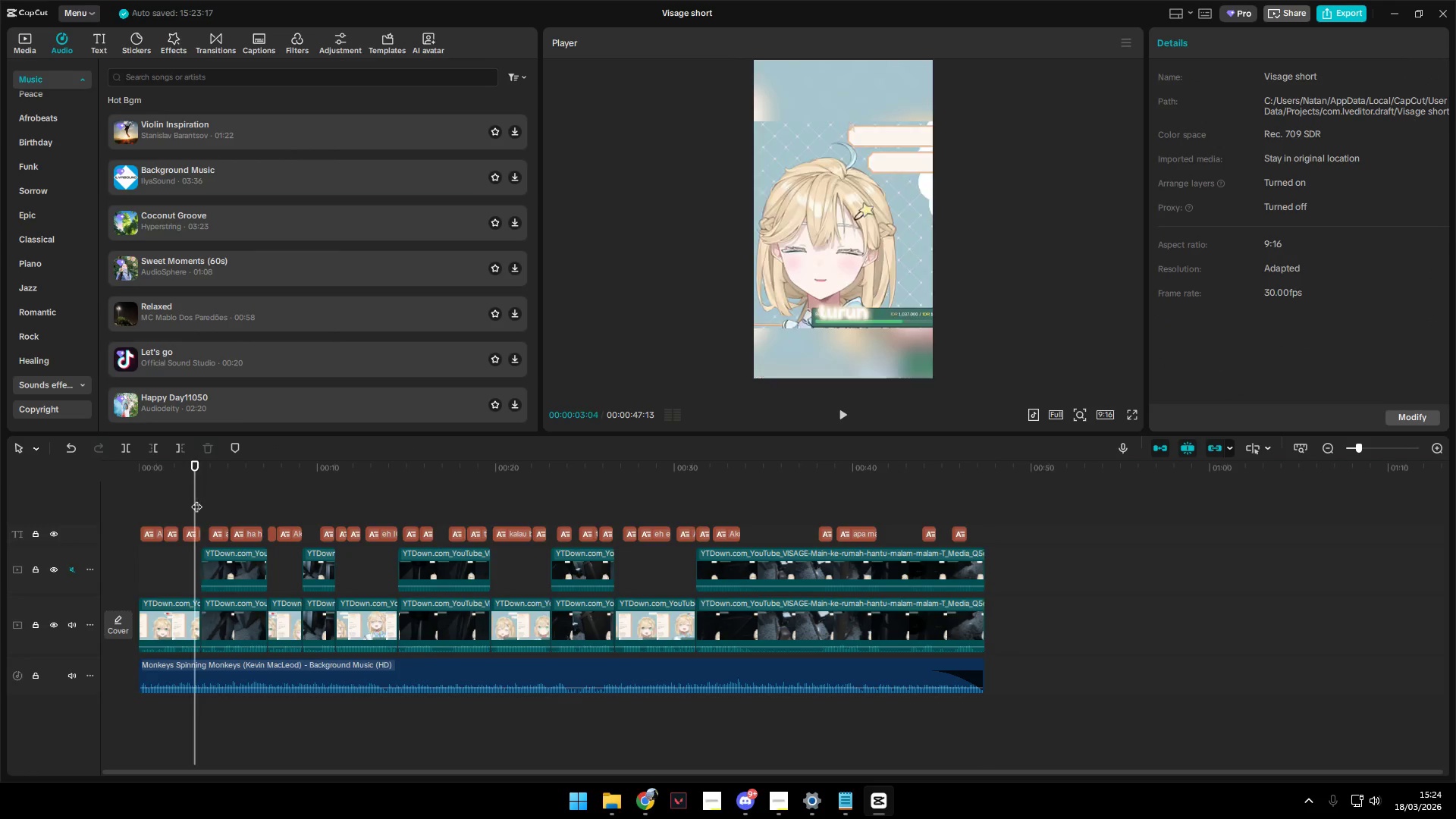 
left_click_drag(start_coordinate=[196, 499], to_coordinate=[88, 499])
 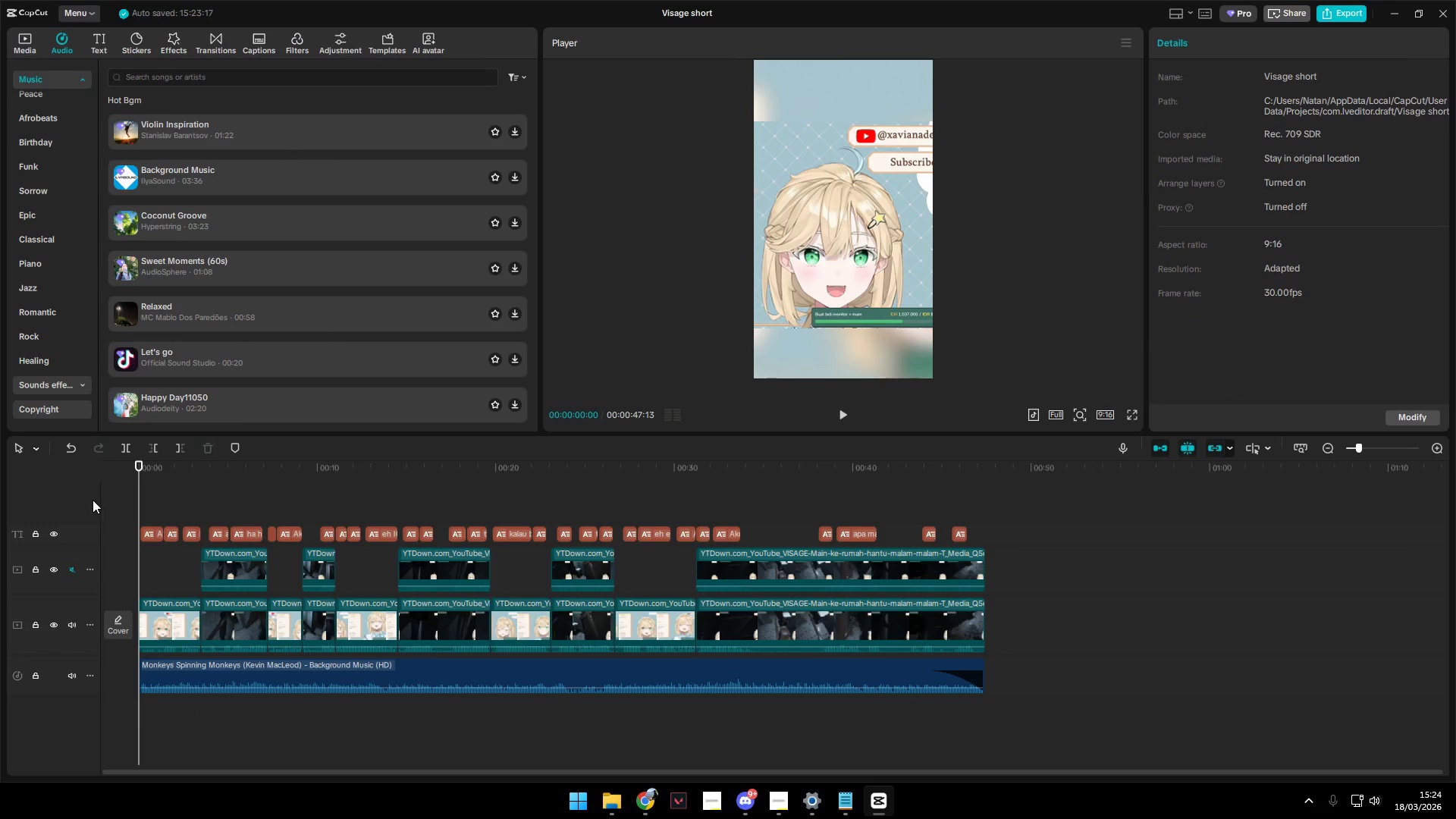 
key(Space)
 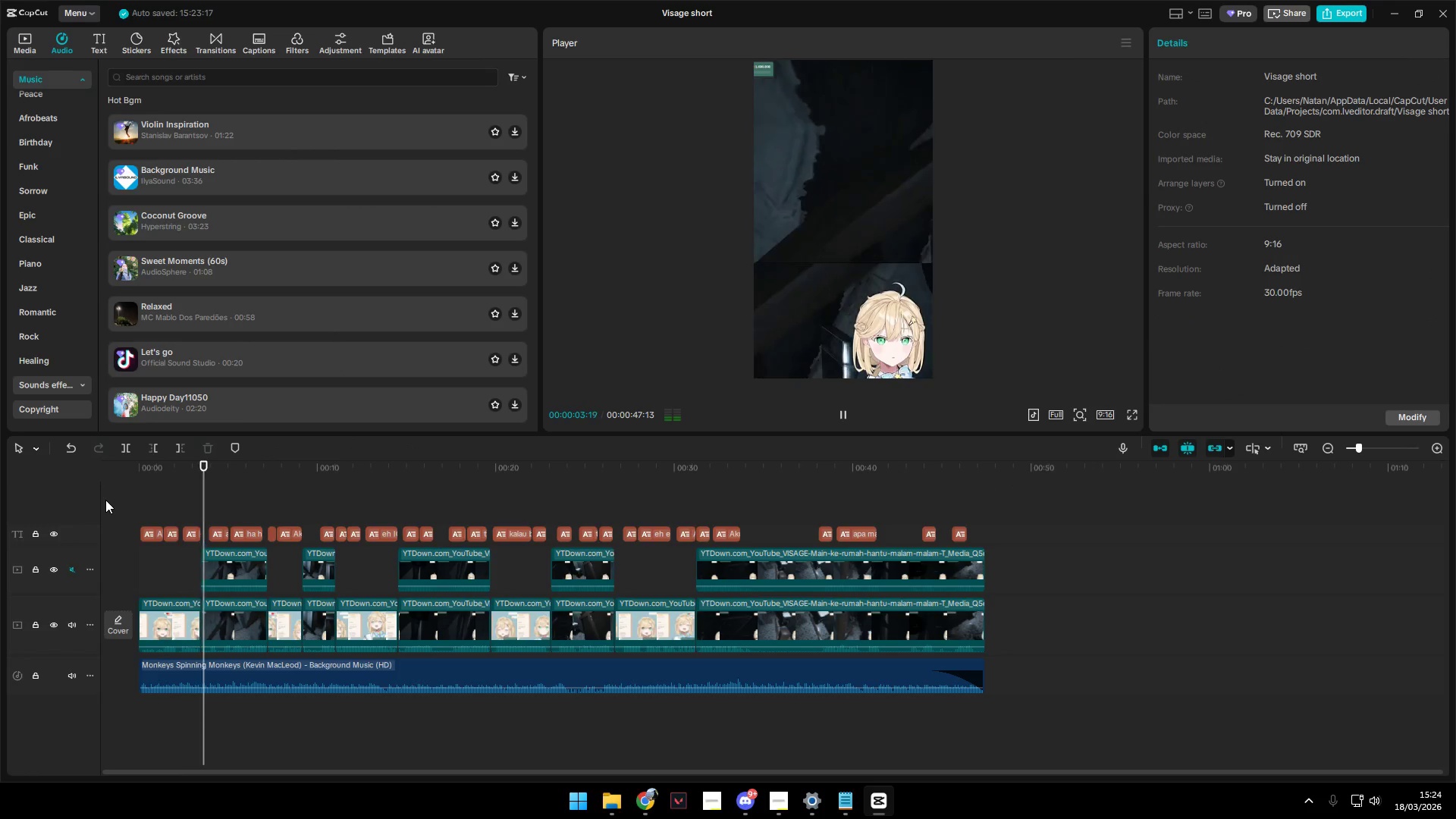 
wait(8.7)
 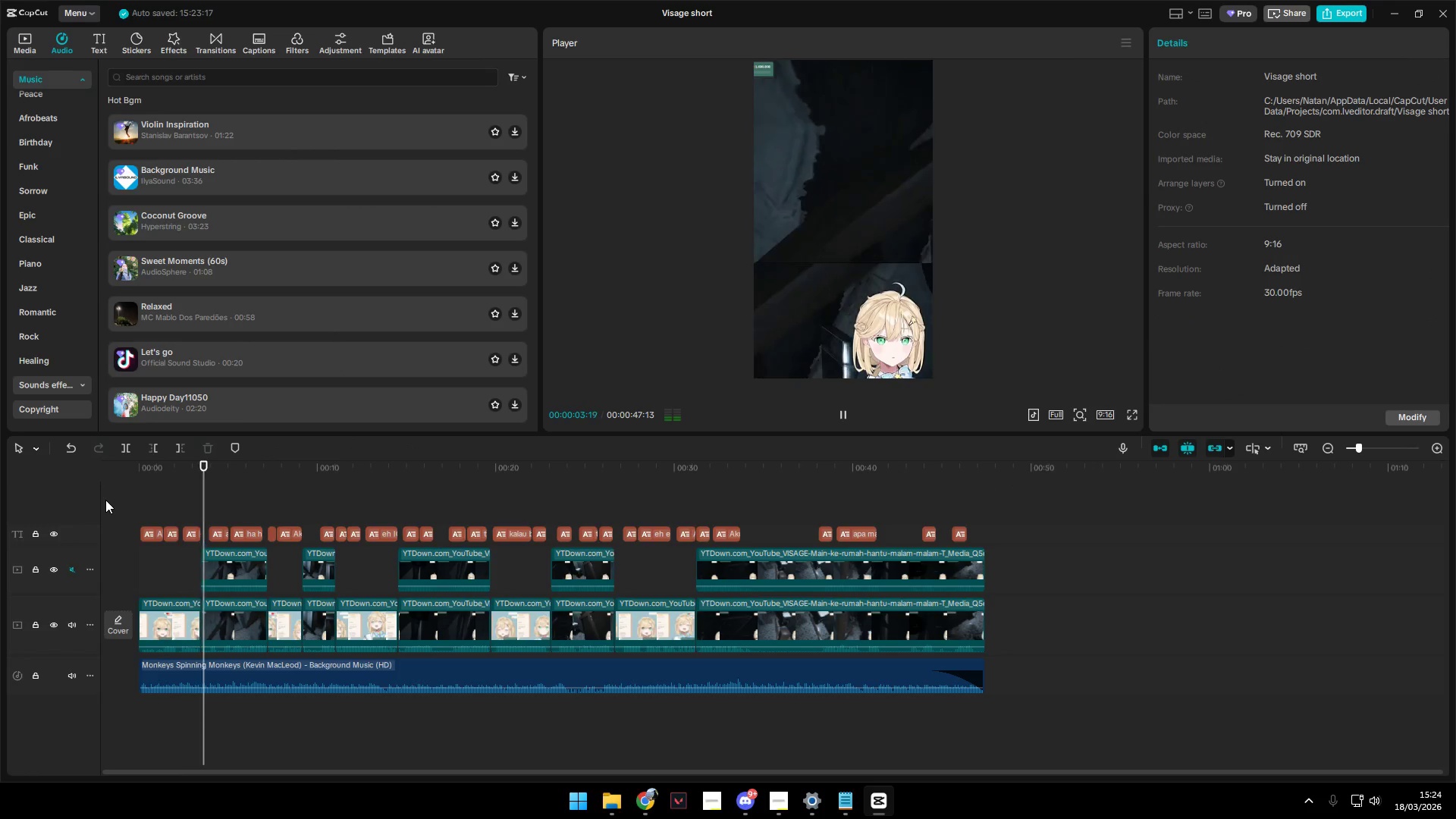 
key(Space)
 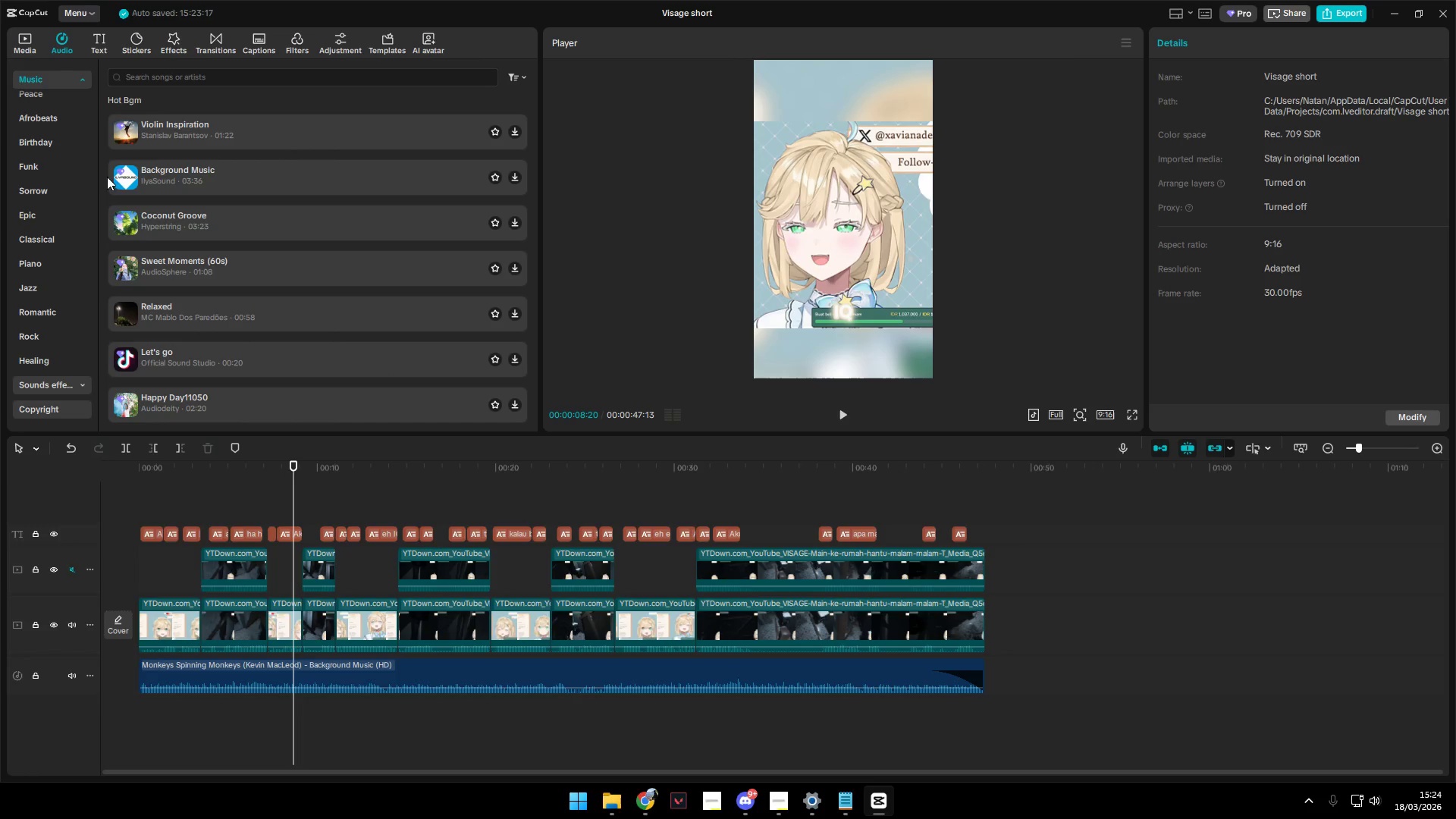 
left_click([25, 46])
 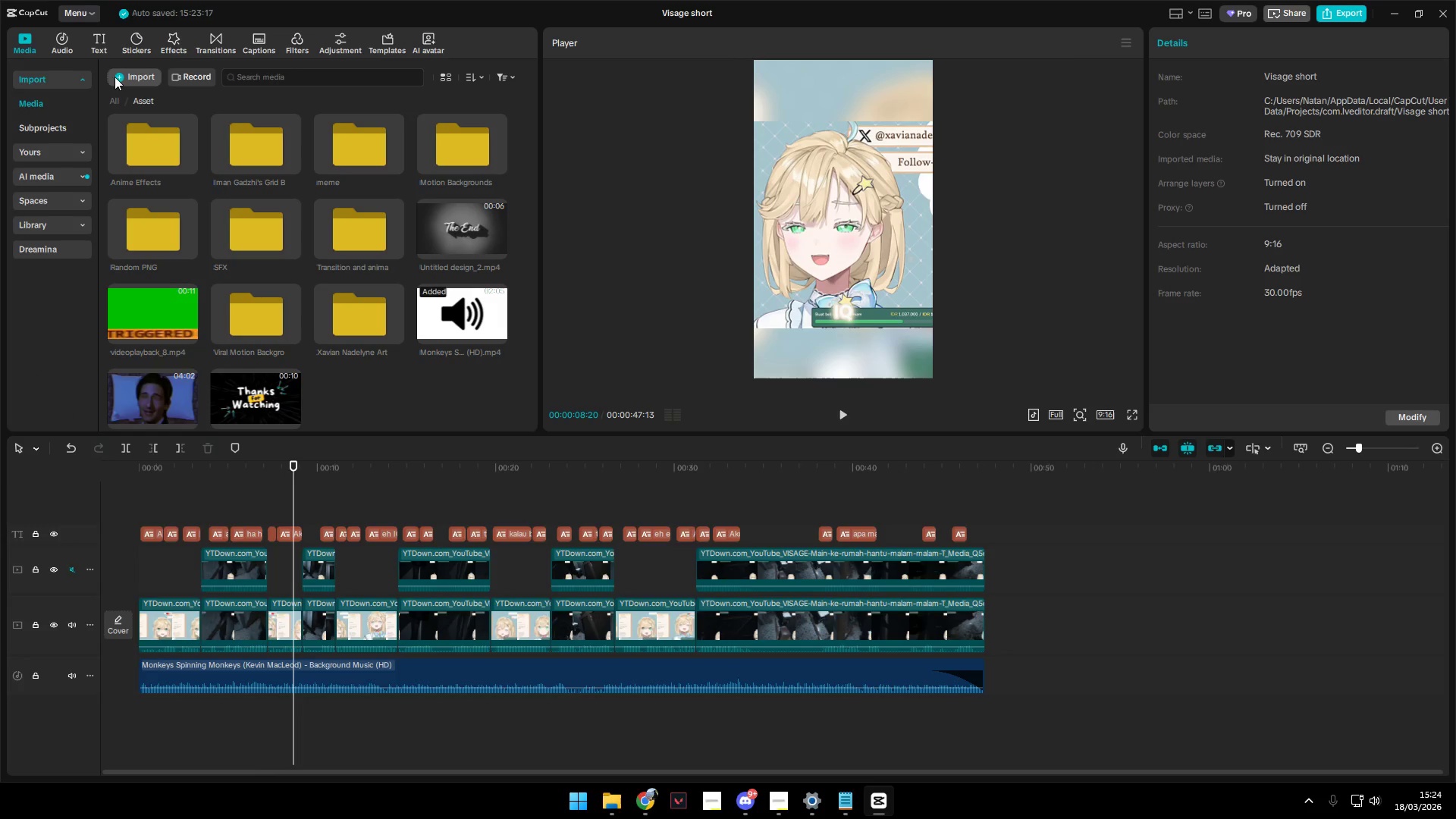 
left_click([105, 38])
 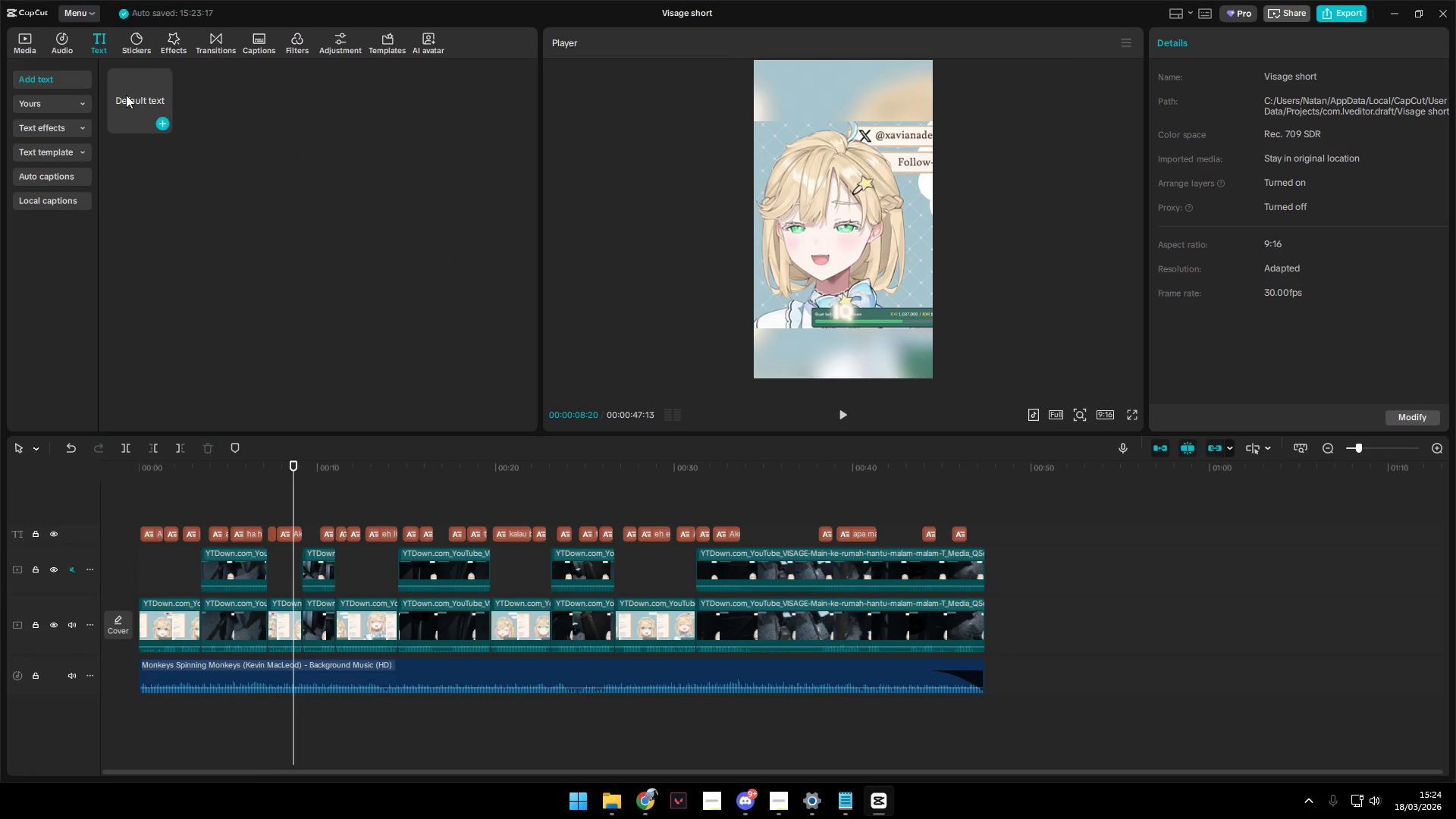 
left_click([126, 96])
 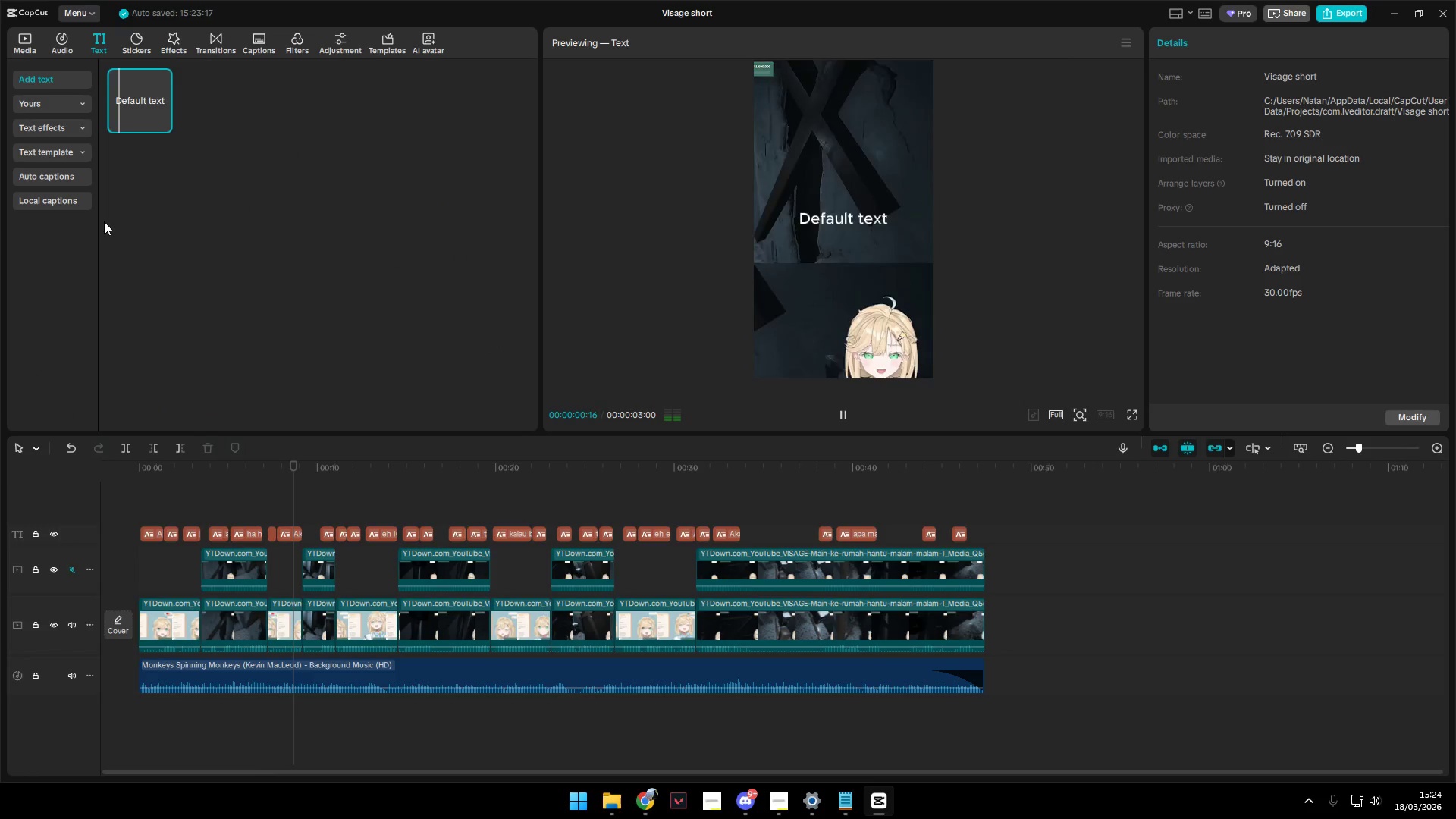 
left_click_drag(start_coordinate=[141, 90], to_coordinate=[139, 512])
 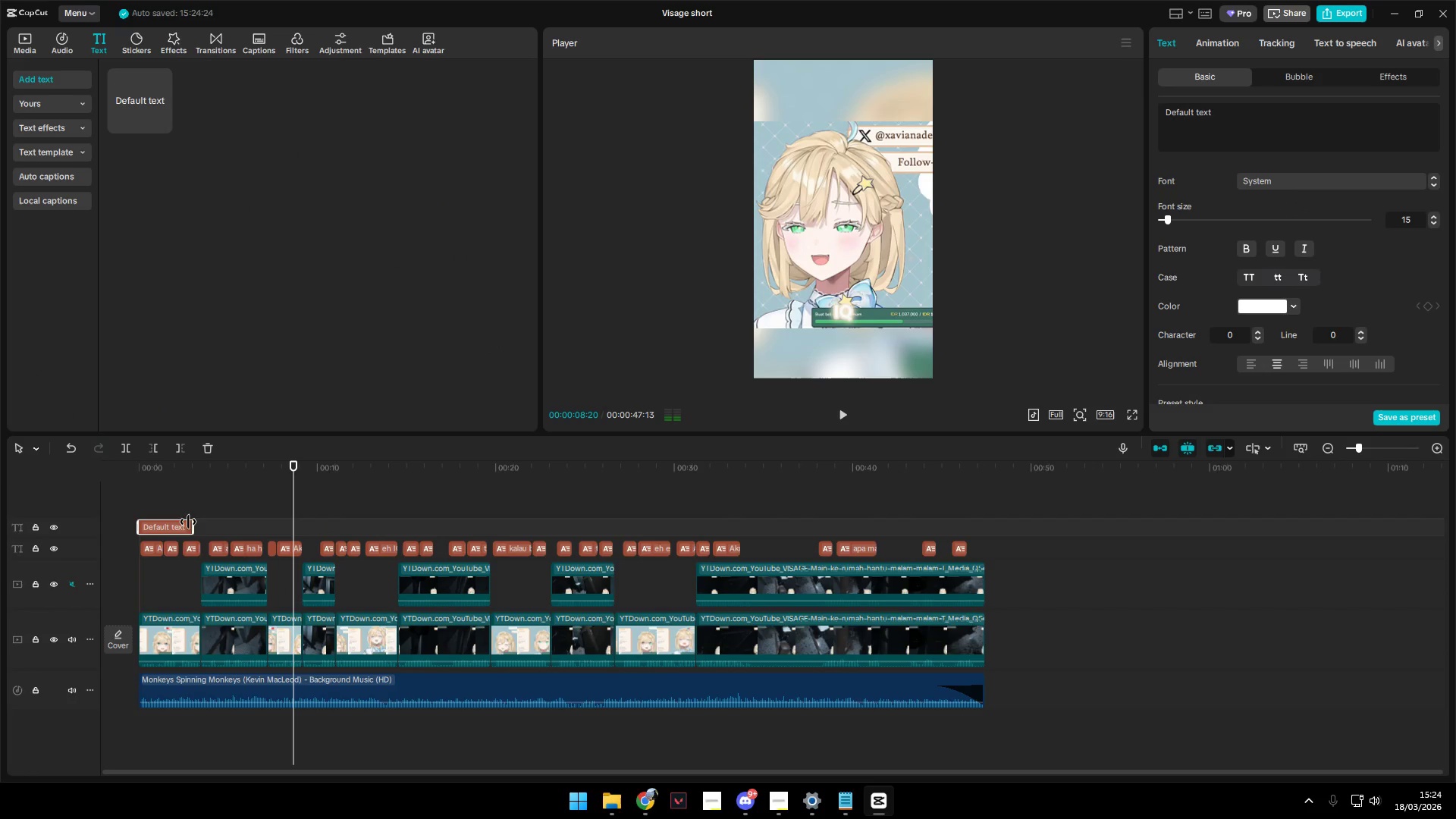 
left_click_drag(start_coordinate=[190, 525], to_coordinate=[981, 557])
 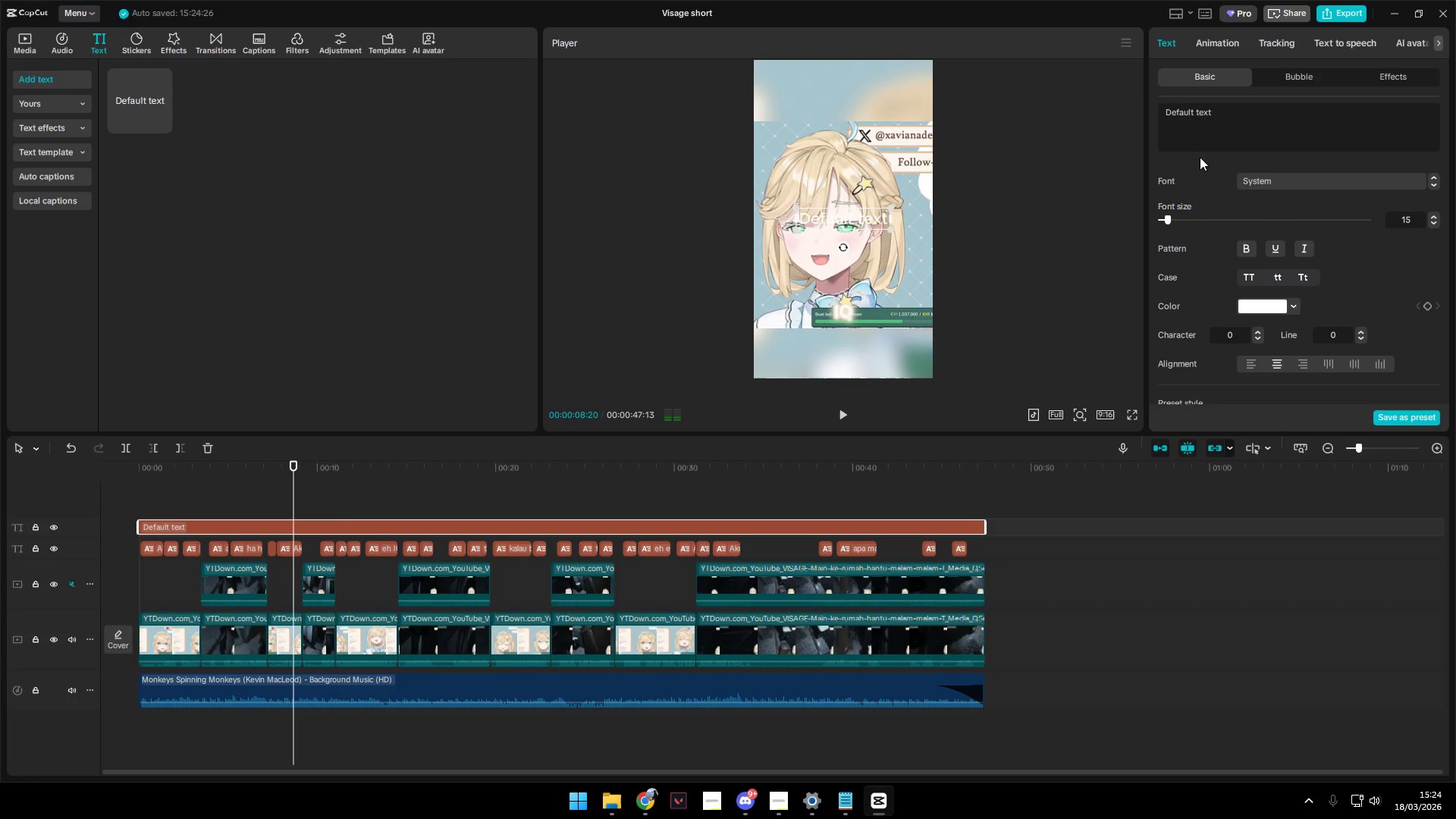 
left_click_drag(start_coordinate=[1247, 121], to_coordinate=[1008, 105])
 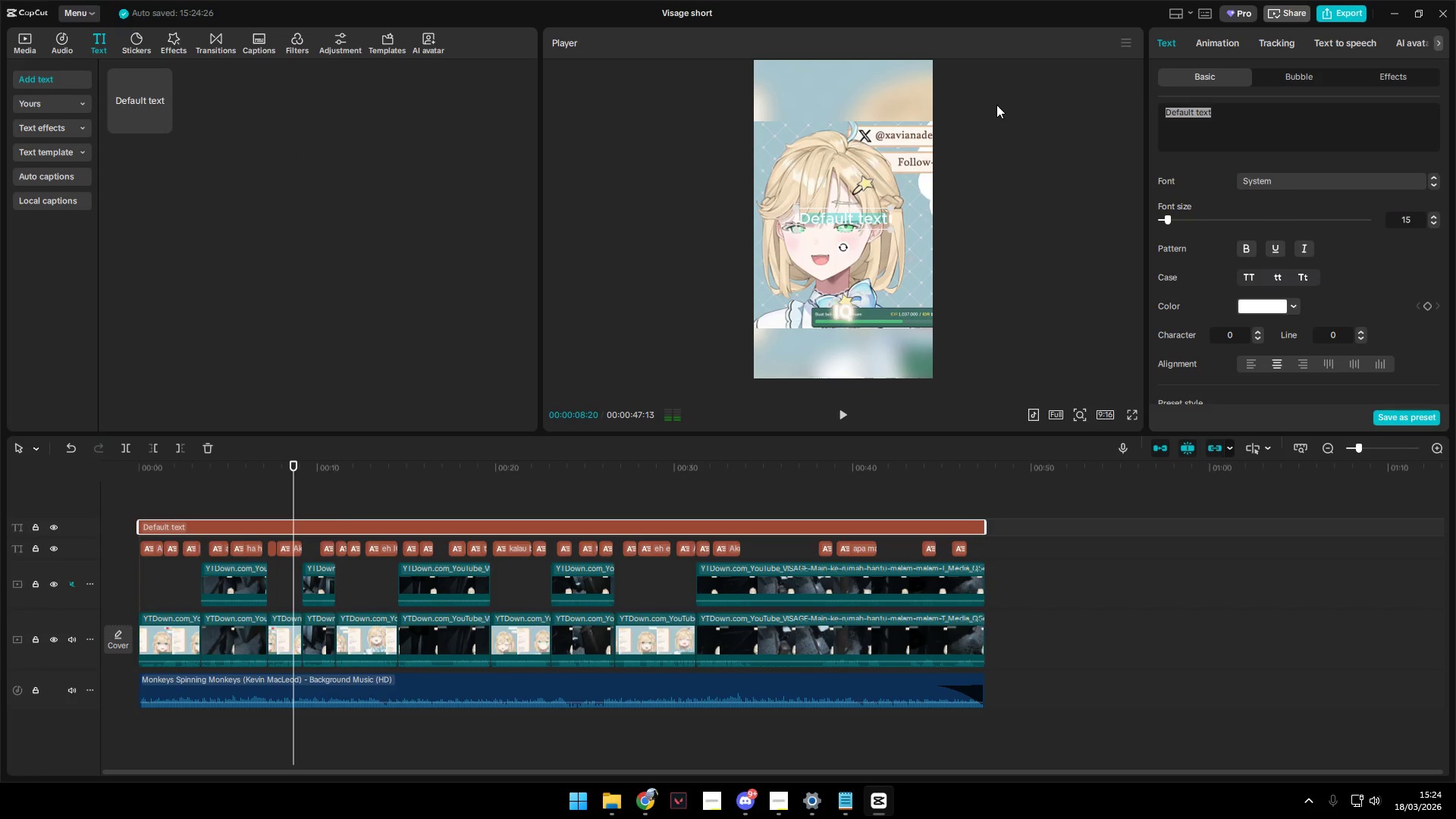 
type(Kazu The Clipper)
 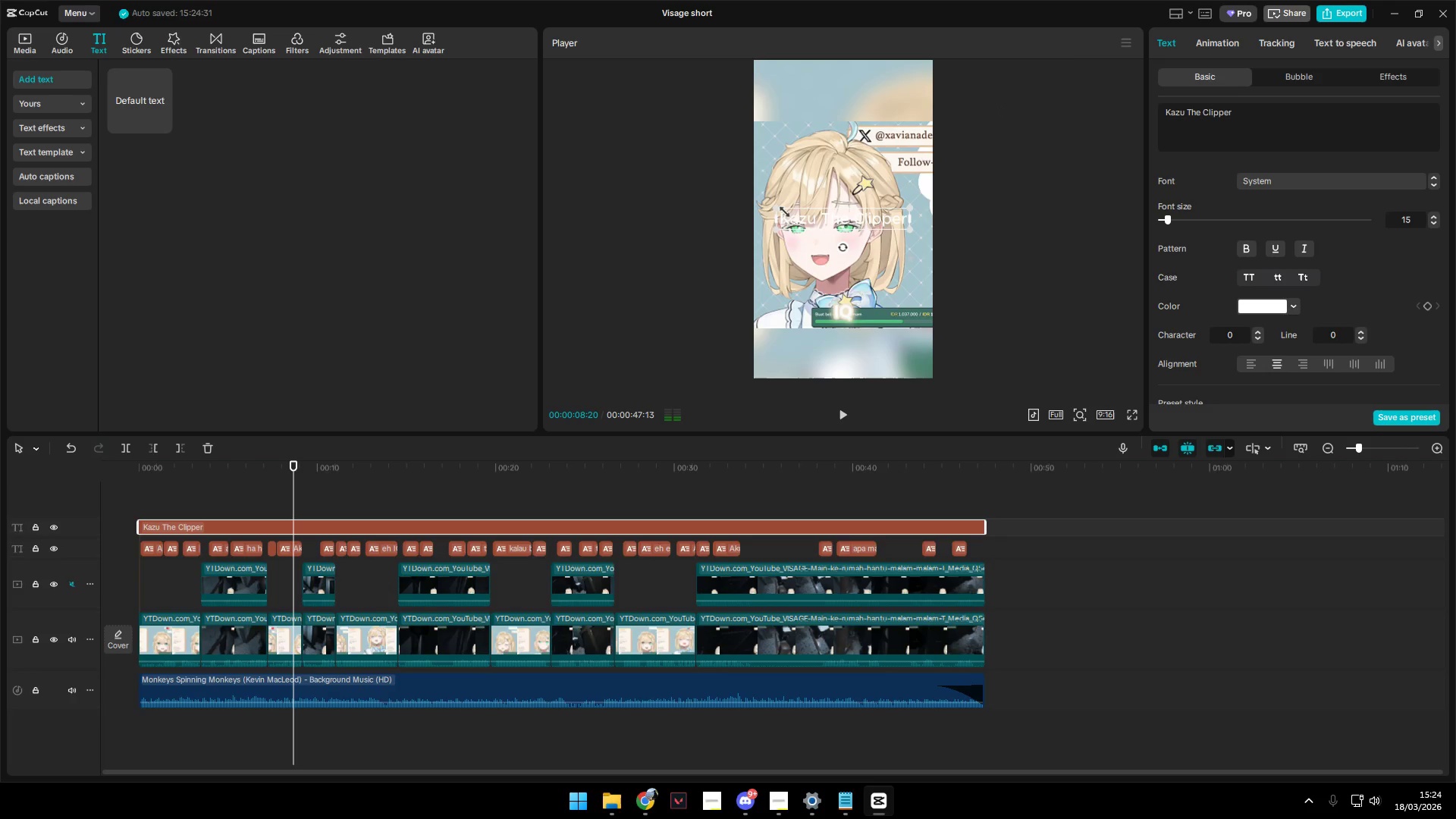 
left_click_drag(start_coordinate=[777, 209], to_coordinate=[796, 212])
 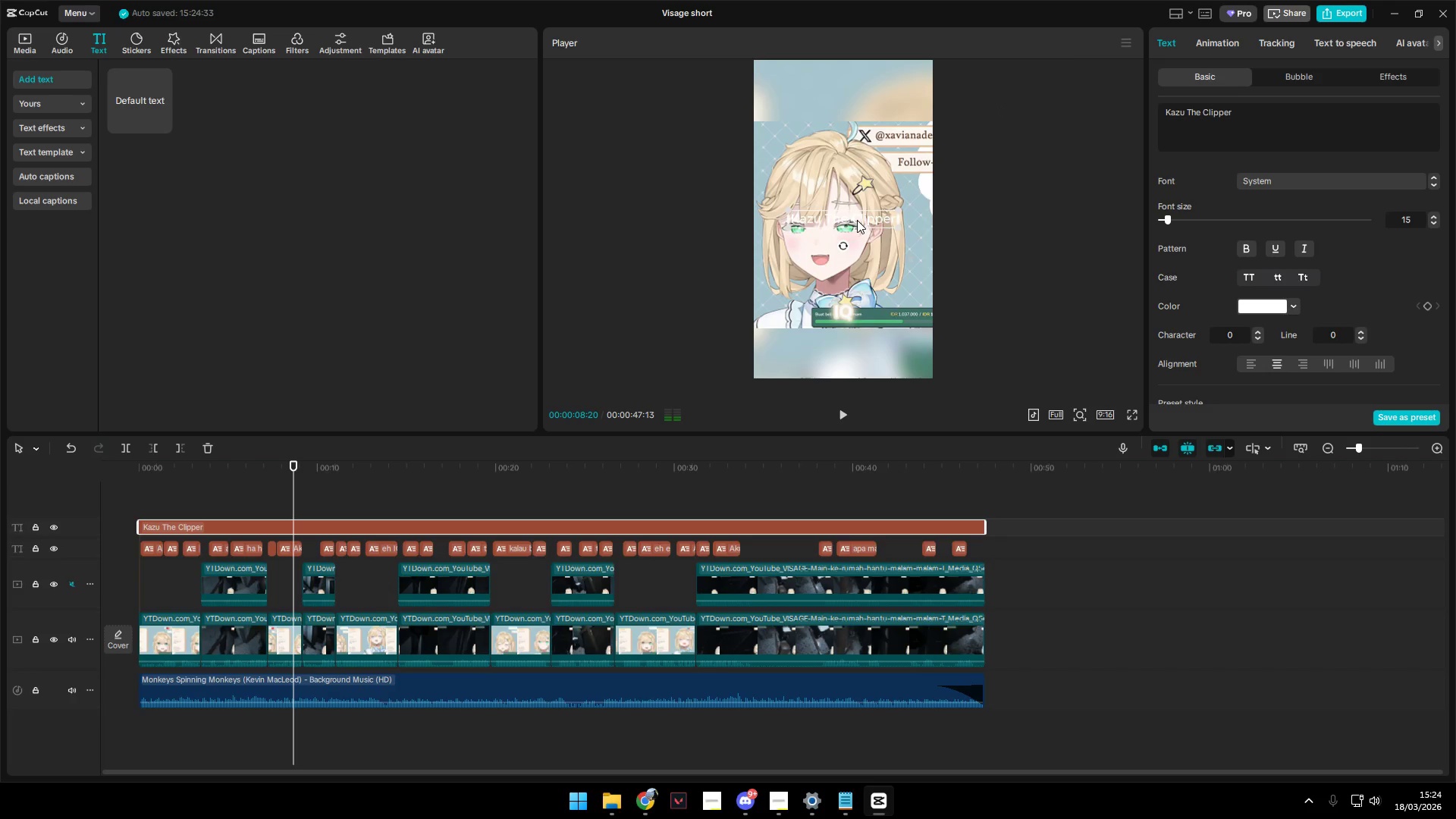 
left_click_drag(start_coordinate=[855, 218], to_coordinate=[886, 337])
 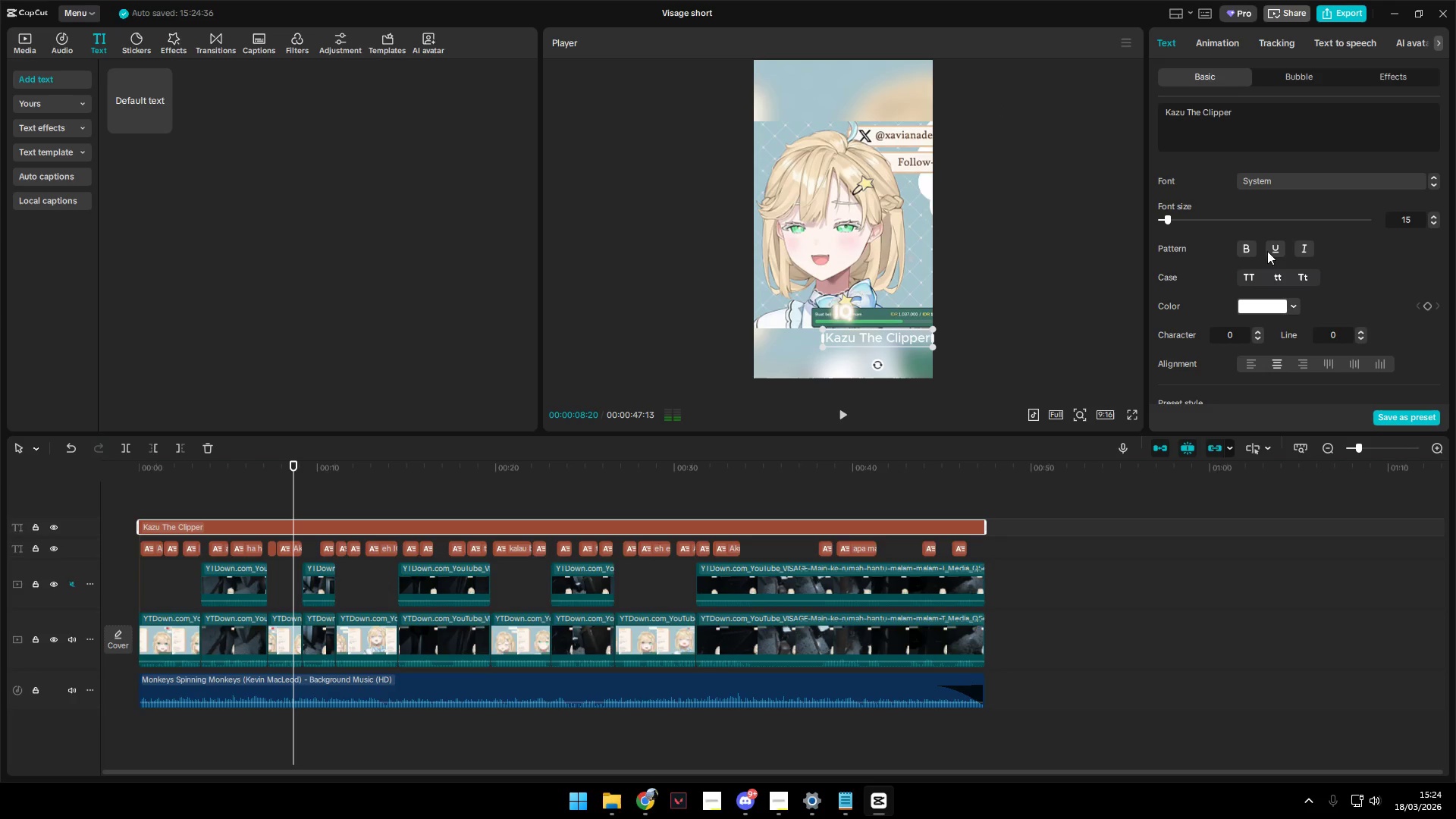 
left_click([1292, 176])
 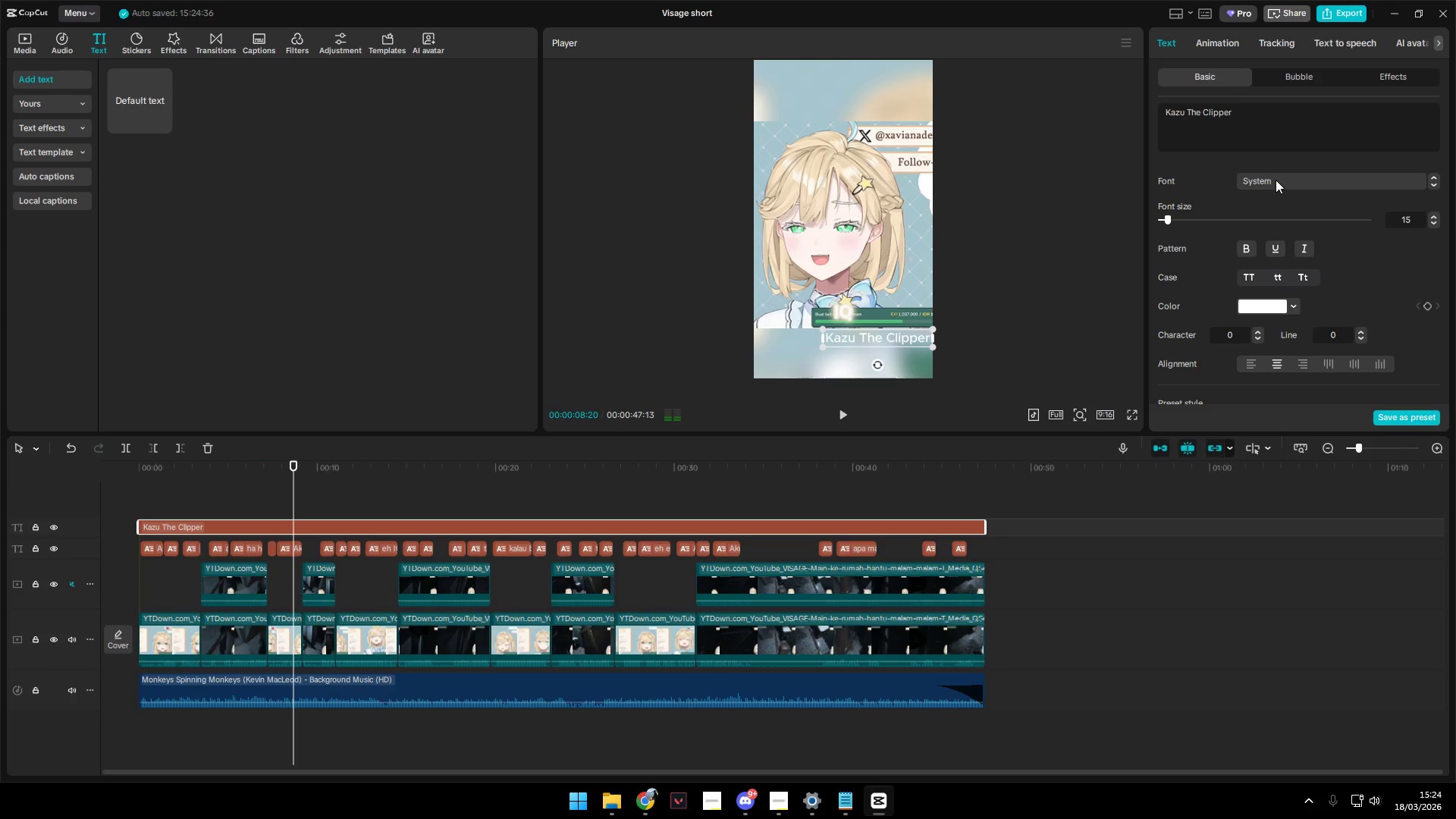 
double_click([1270, 182])
 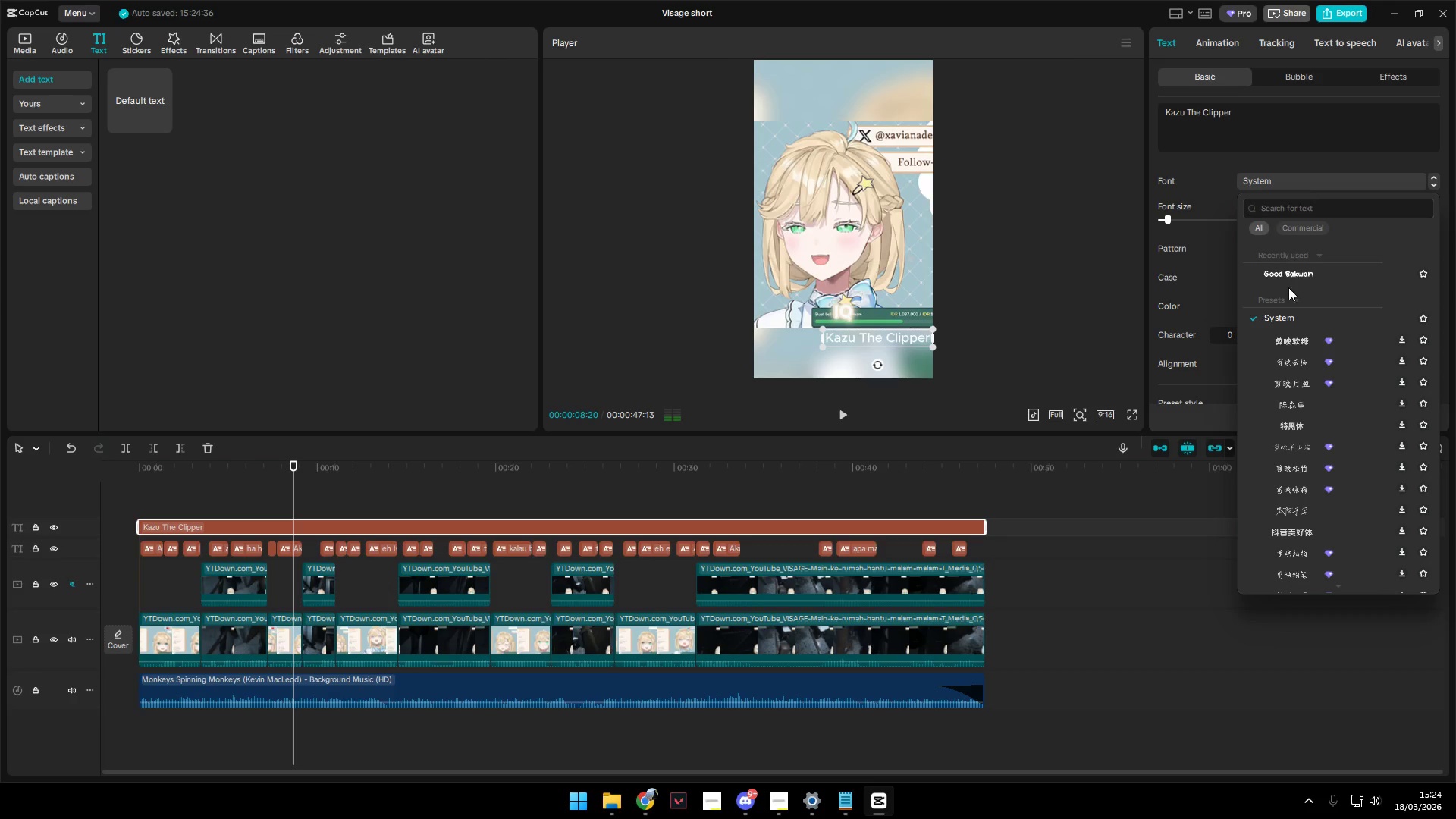 
left_click([1291, 277])
 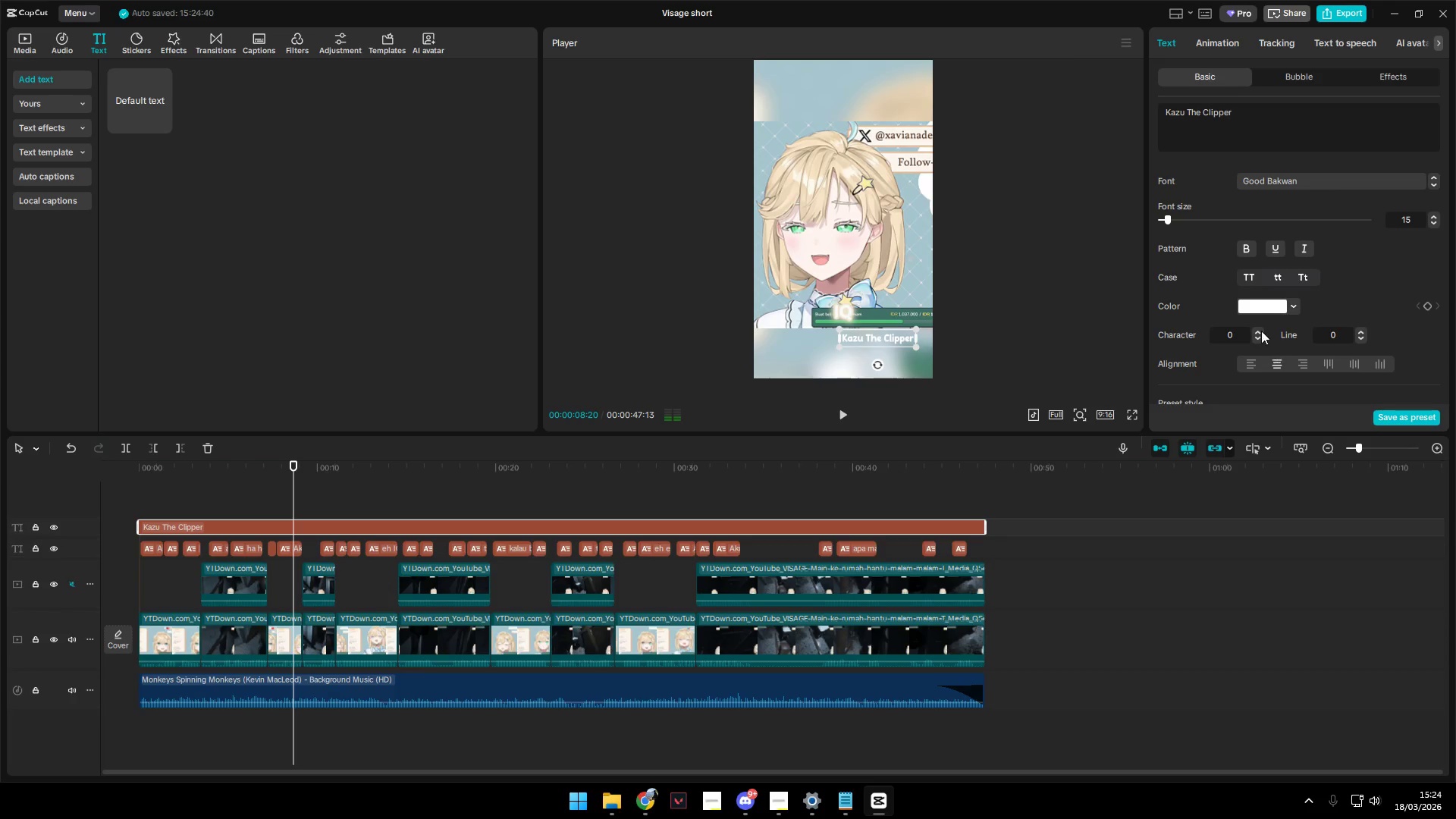 
left_click([1257, 302])
 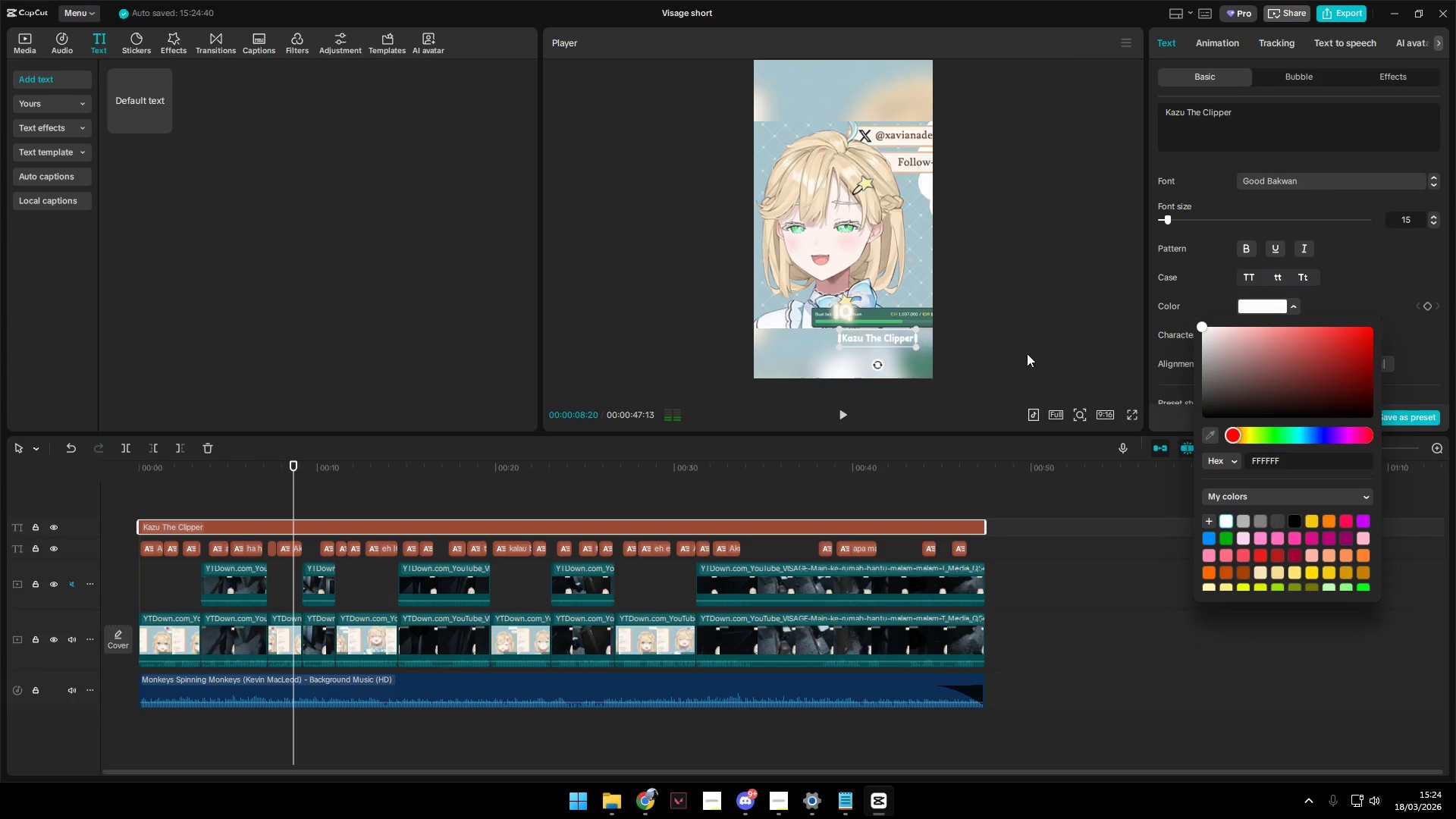 
left_click([1208, 434])
 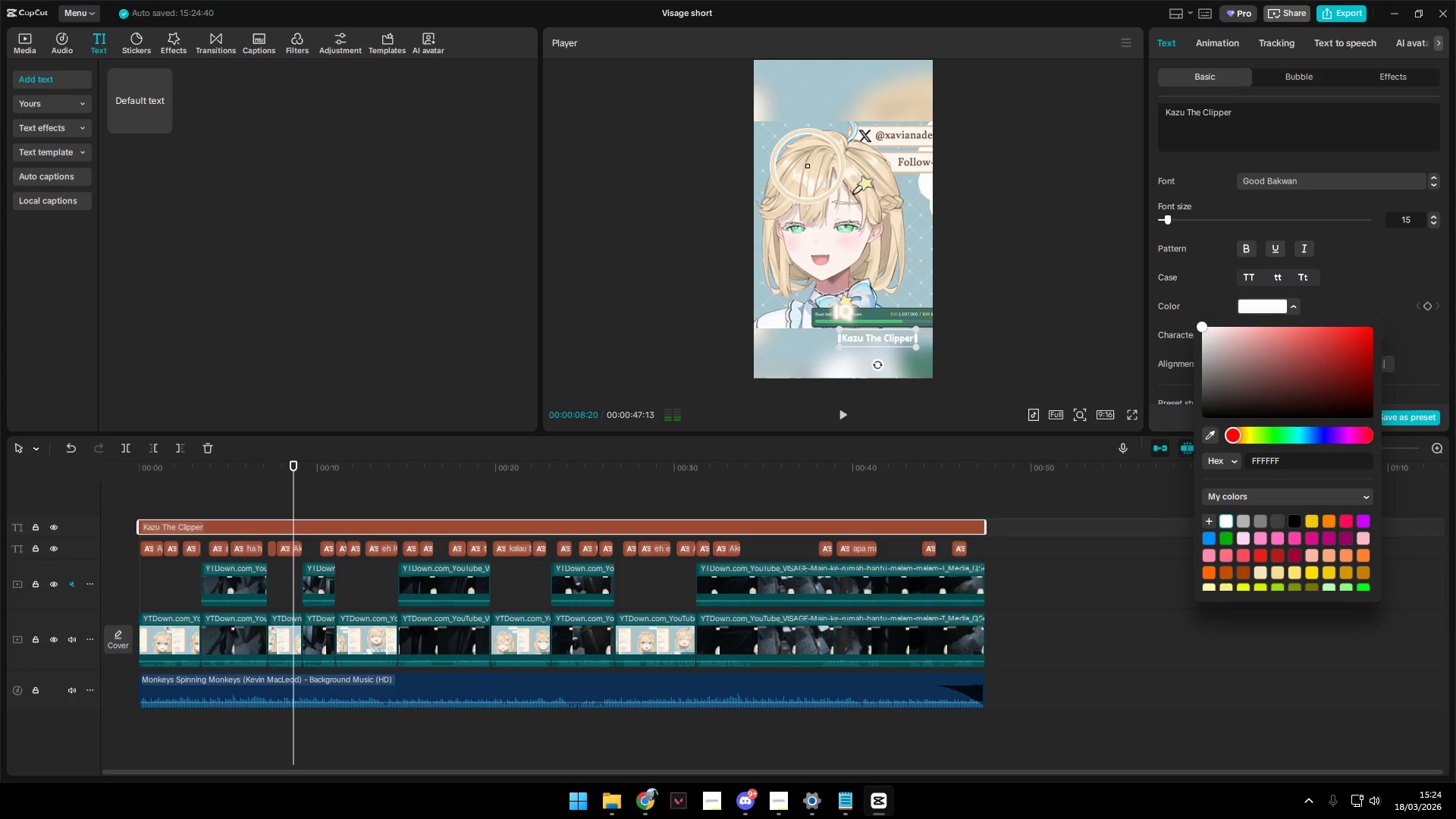 
left_click([811, 168])
 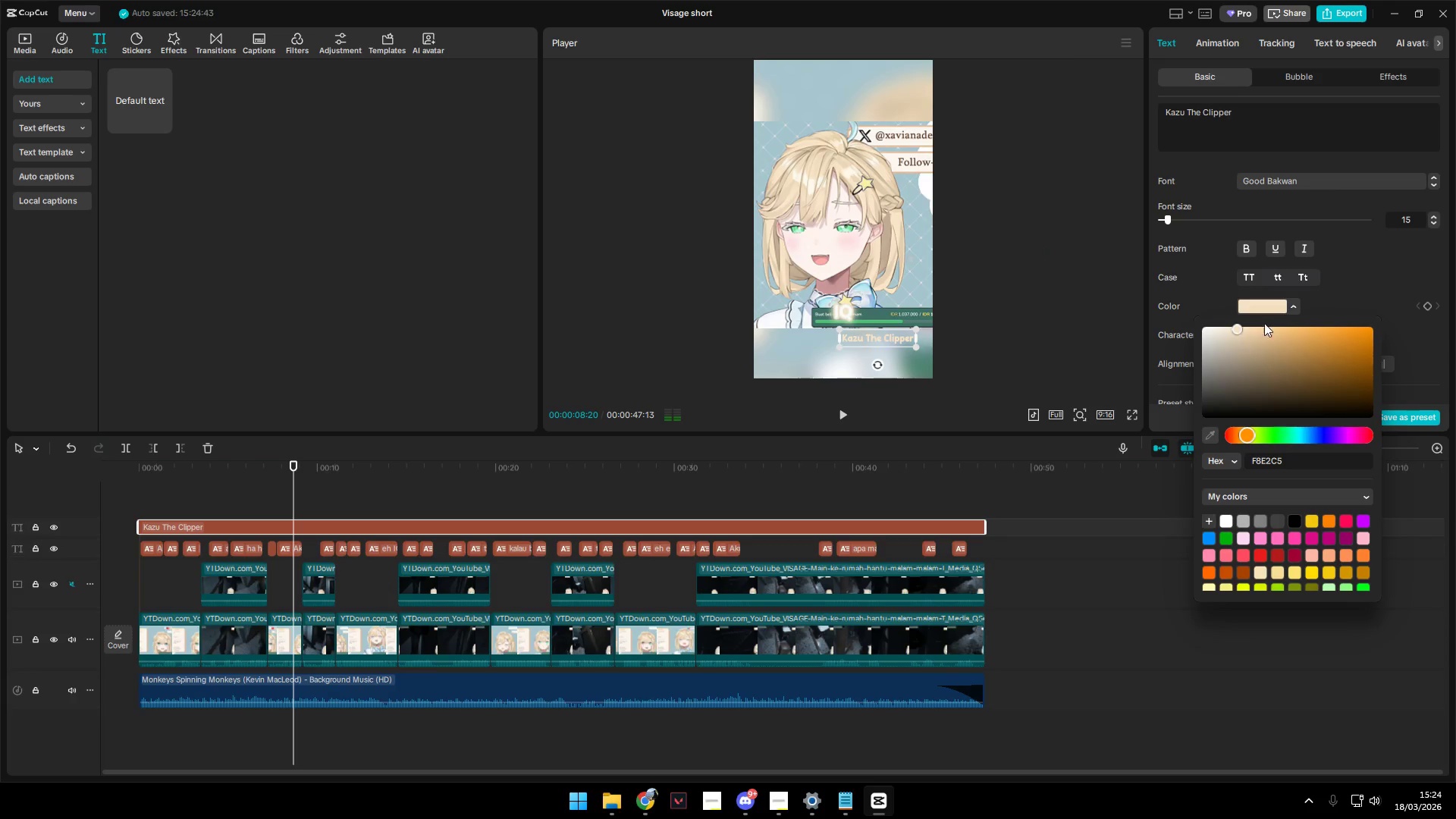 
left_click([1362, 279])
 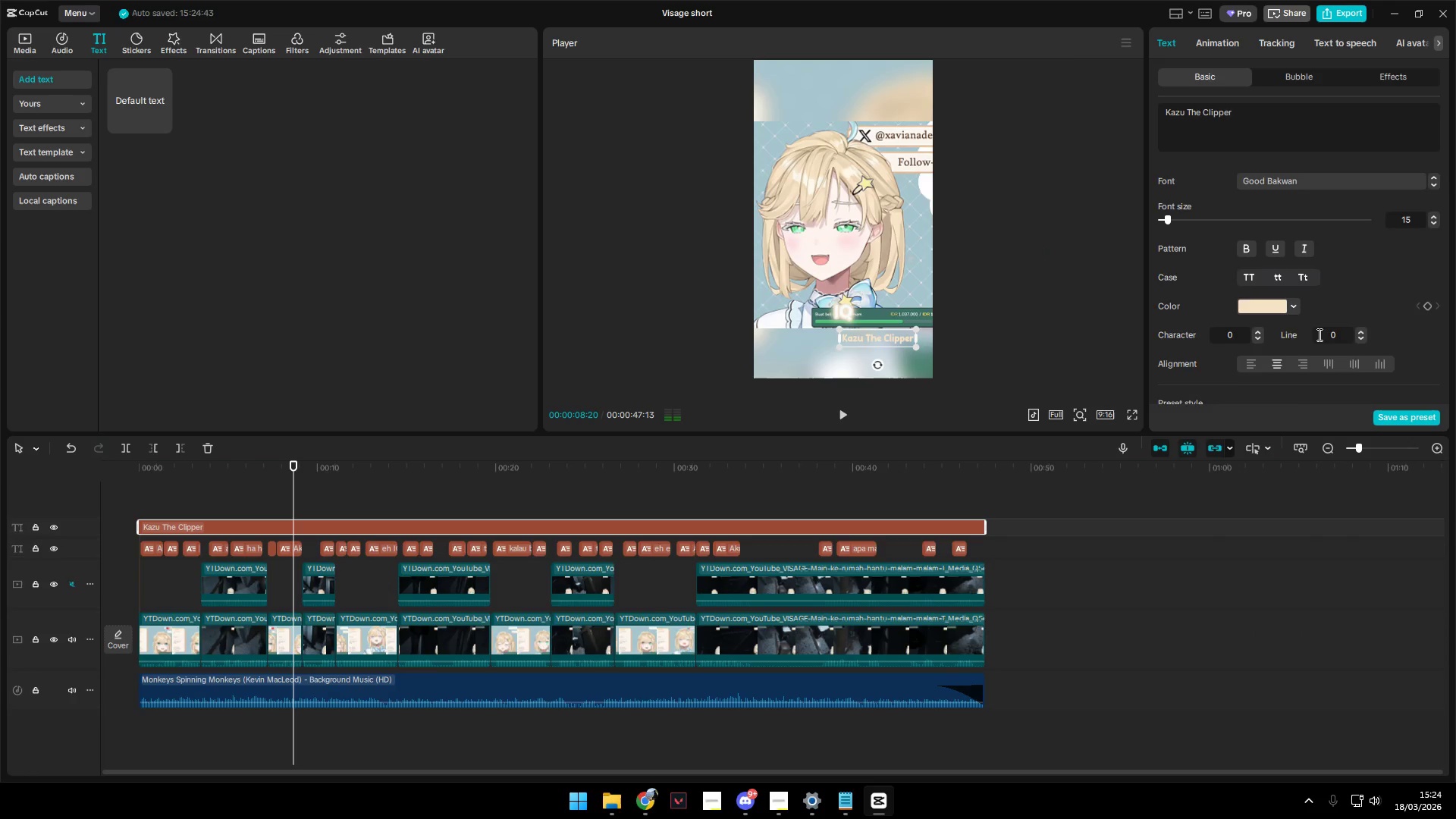 
scroll: coordinate [1212, 331], scroll_direction: down, amount: 15.0
 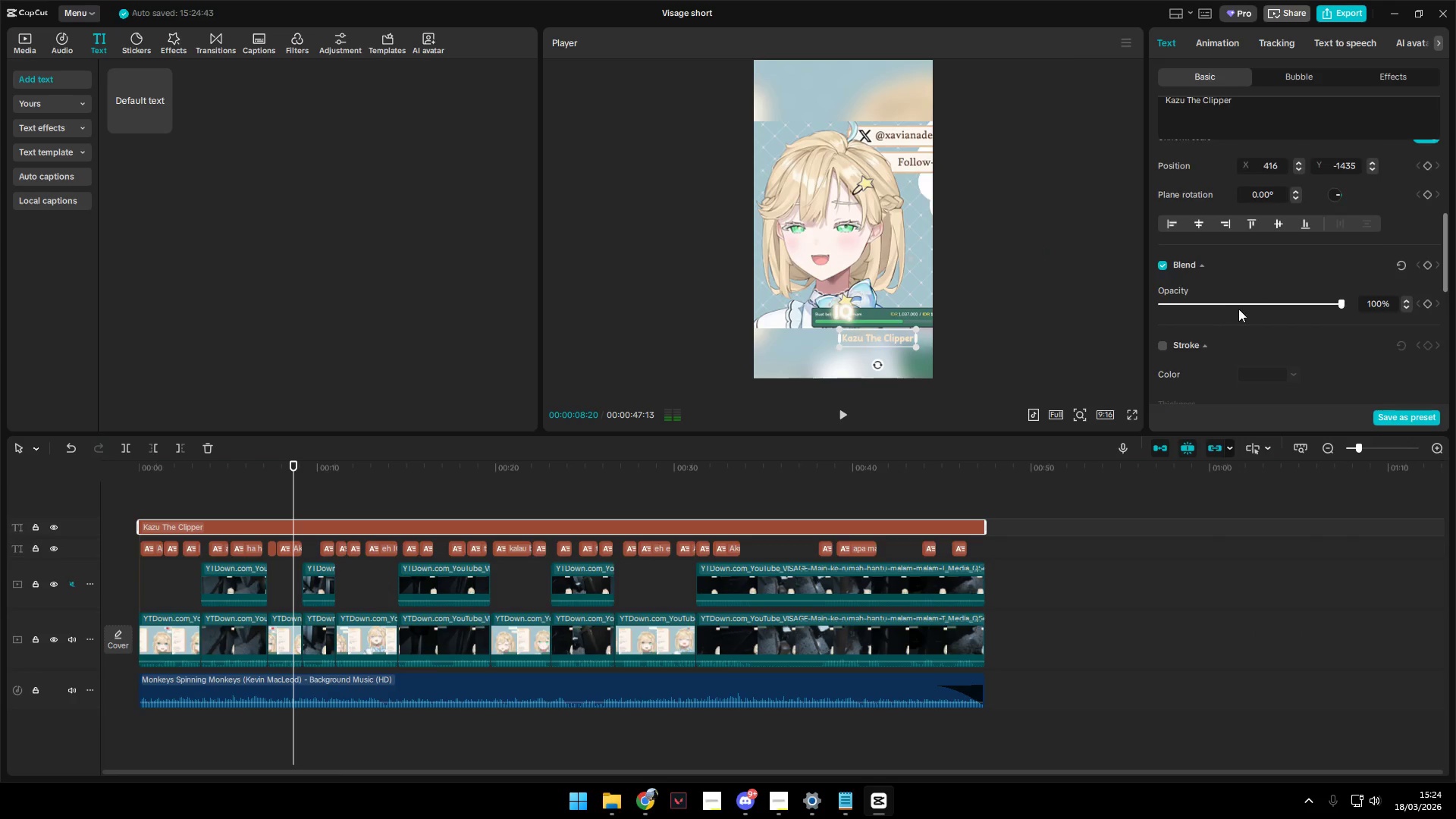 
left_click_drag(start_coordinate=[1243, 306], to_coordinate=[1269, 303])
 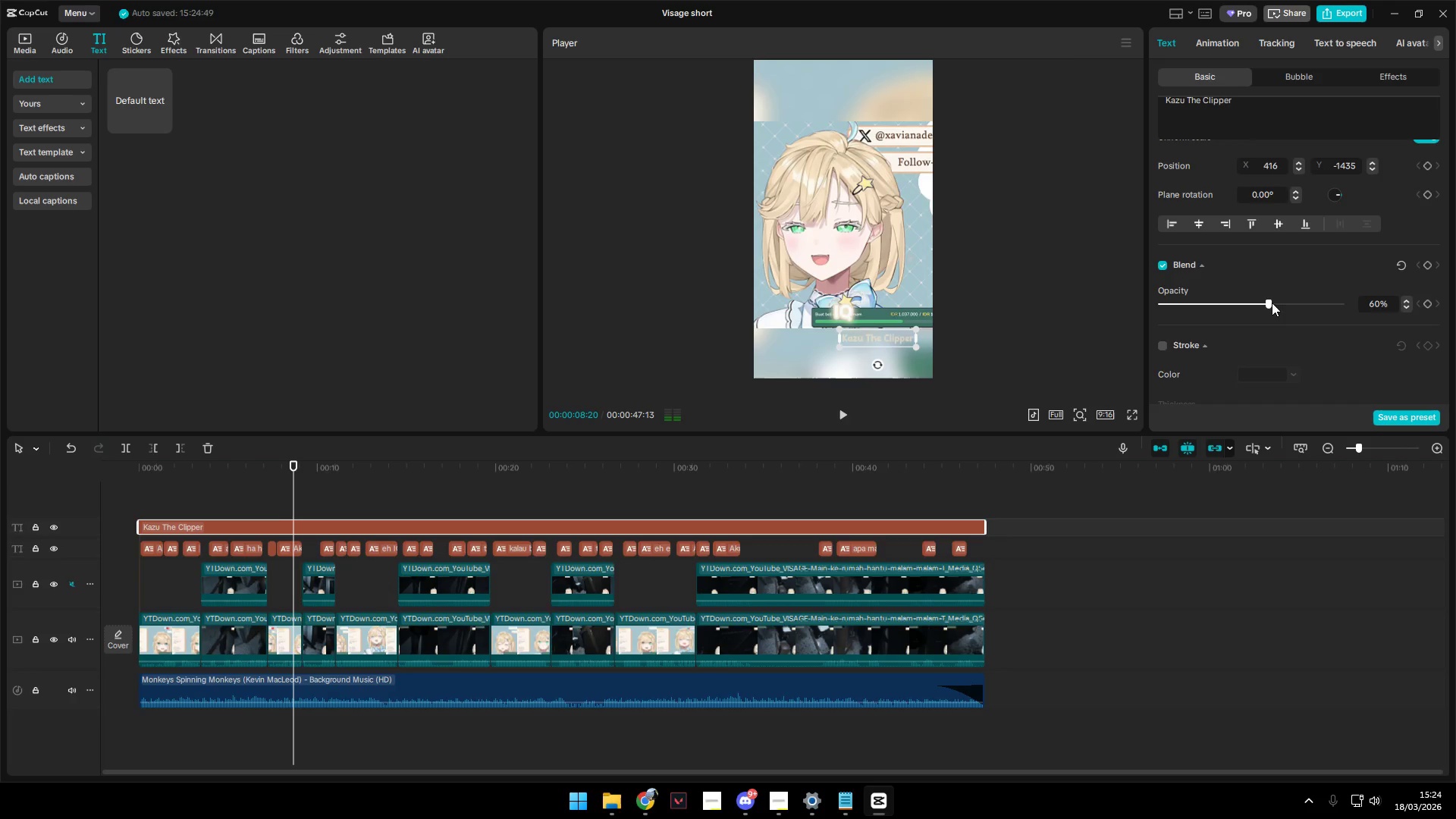 
key(Space)
 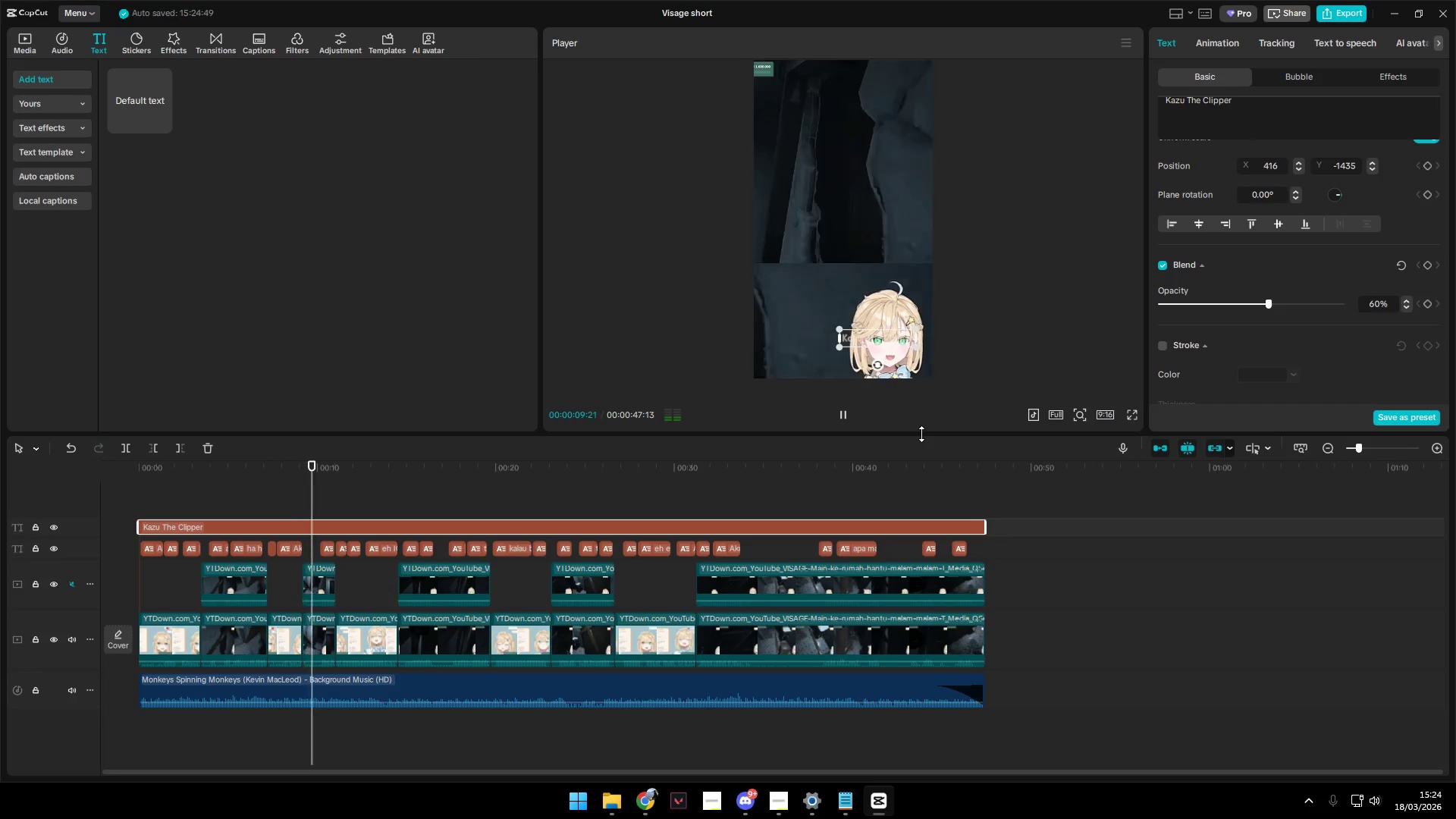 
key(Space)
 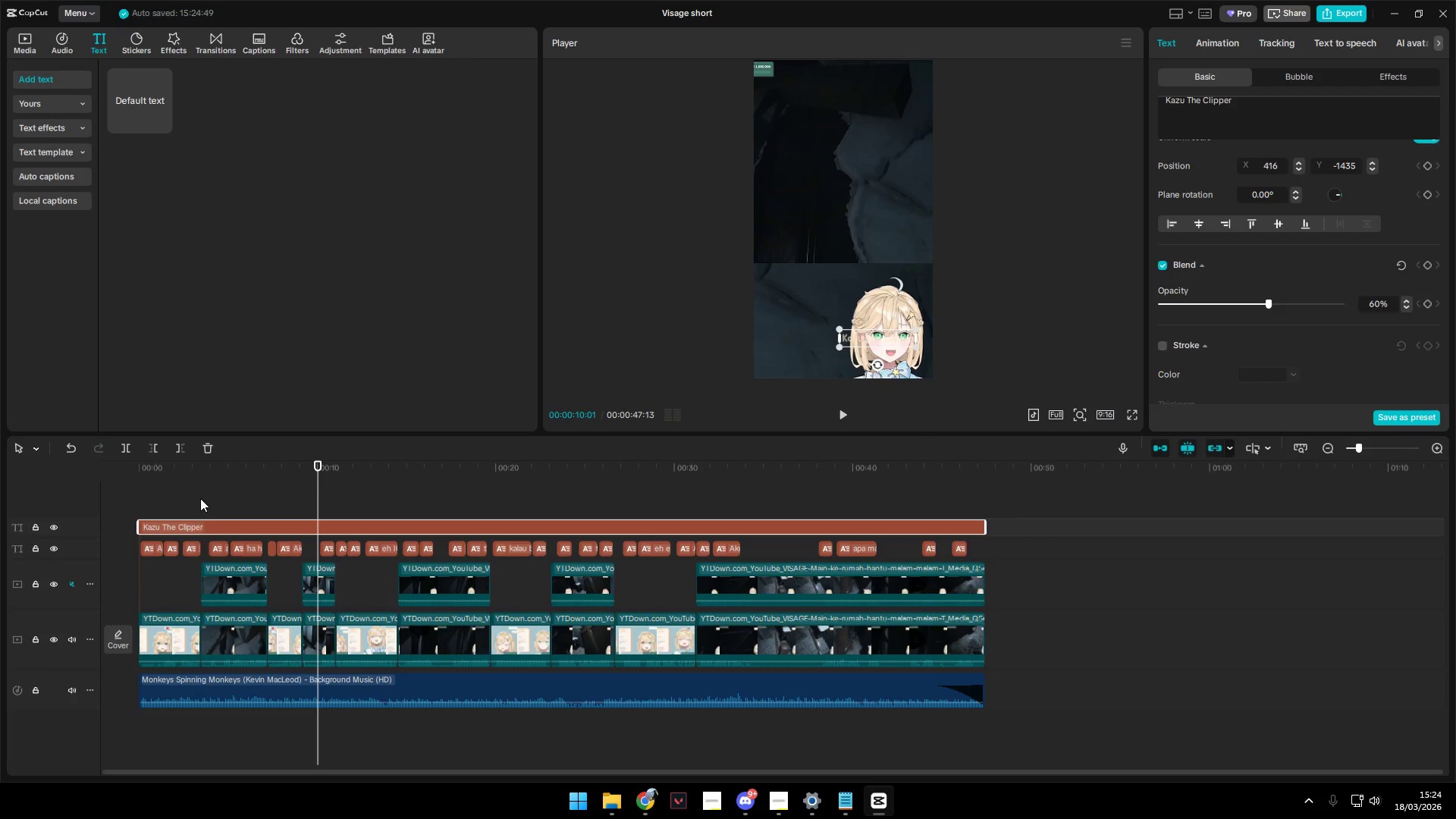 
double_click([180, 500])
 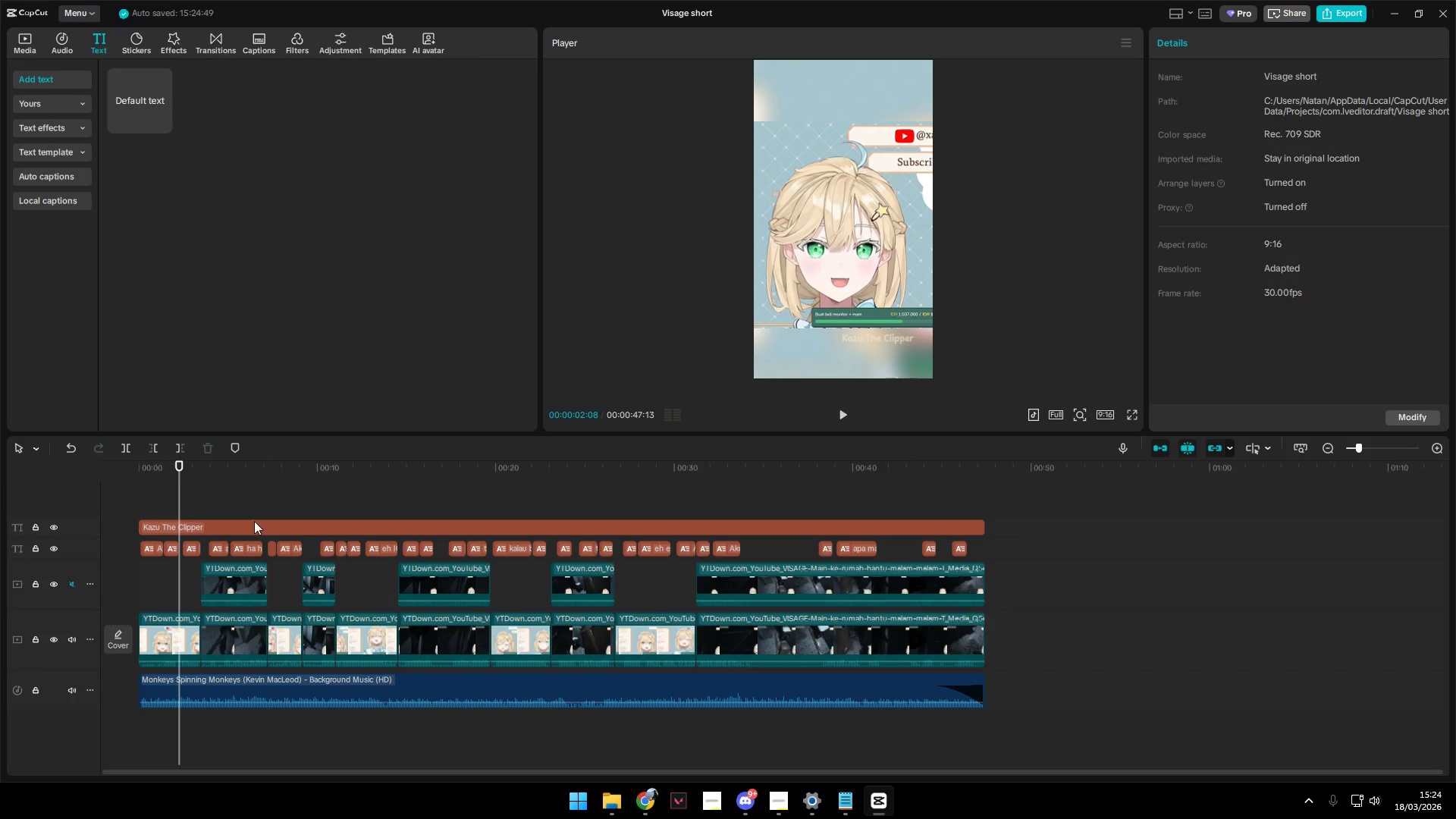 
triple_click([265, 524])
 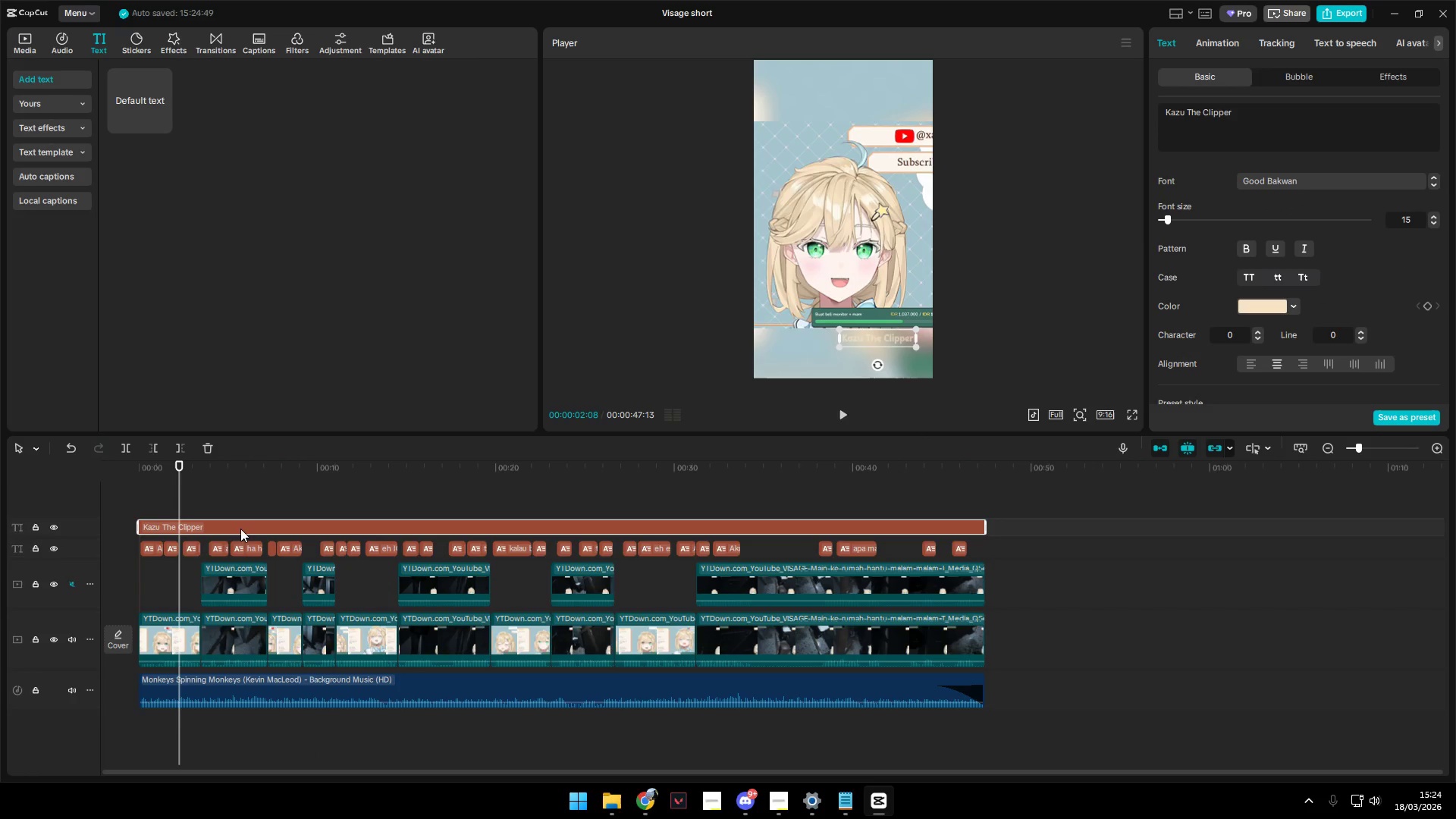 
key(Space)
 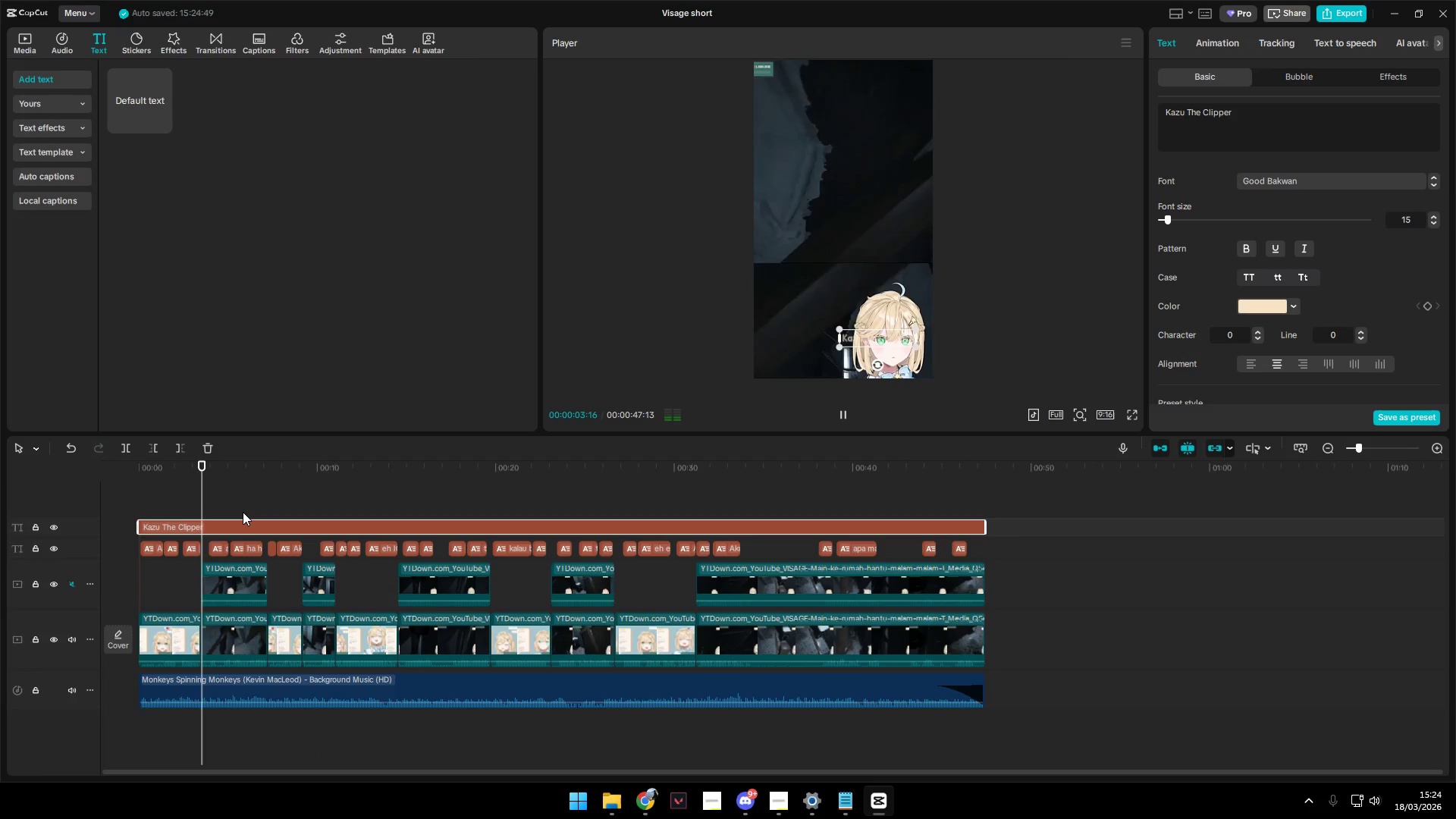 
key(Space)
 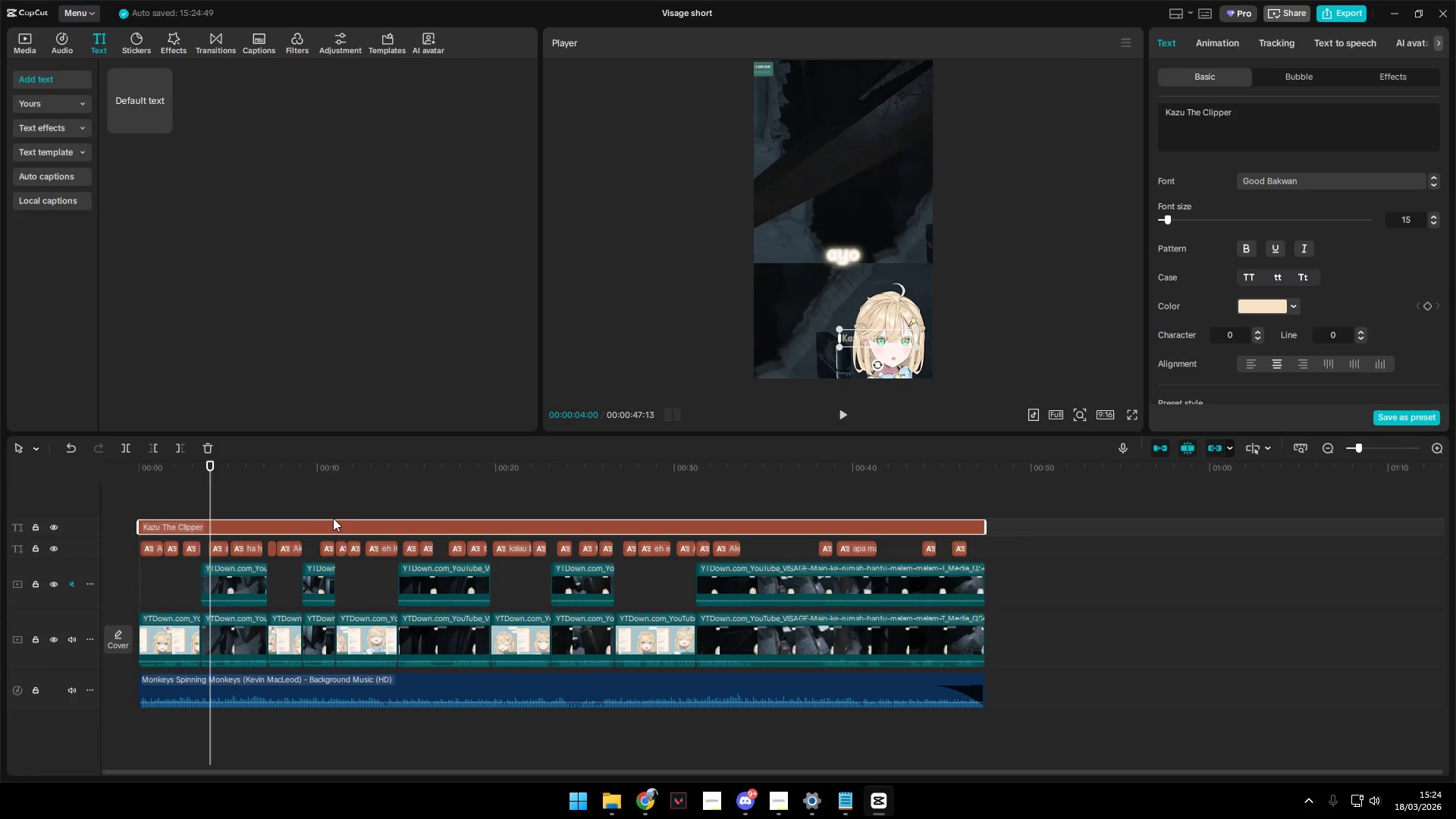 
left_click([286, 526])
 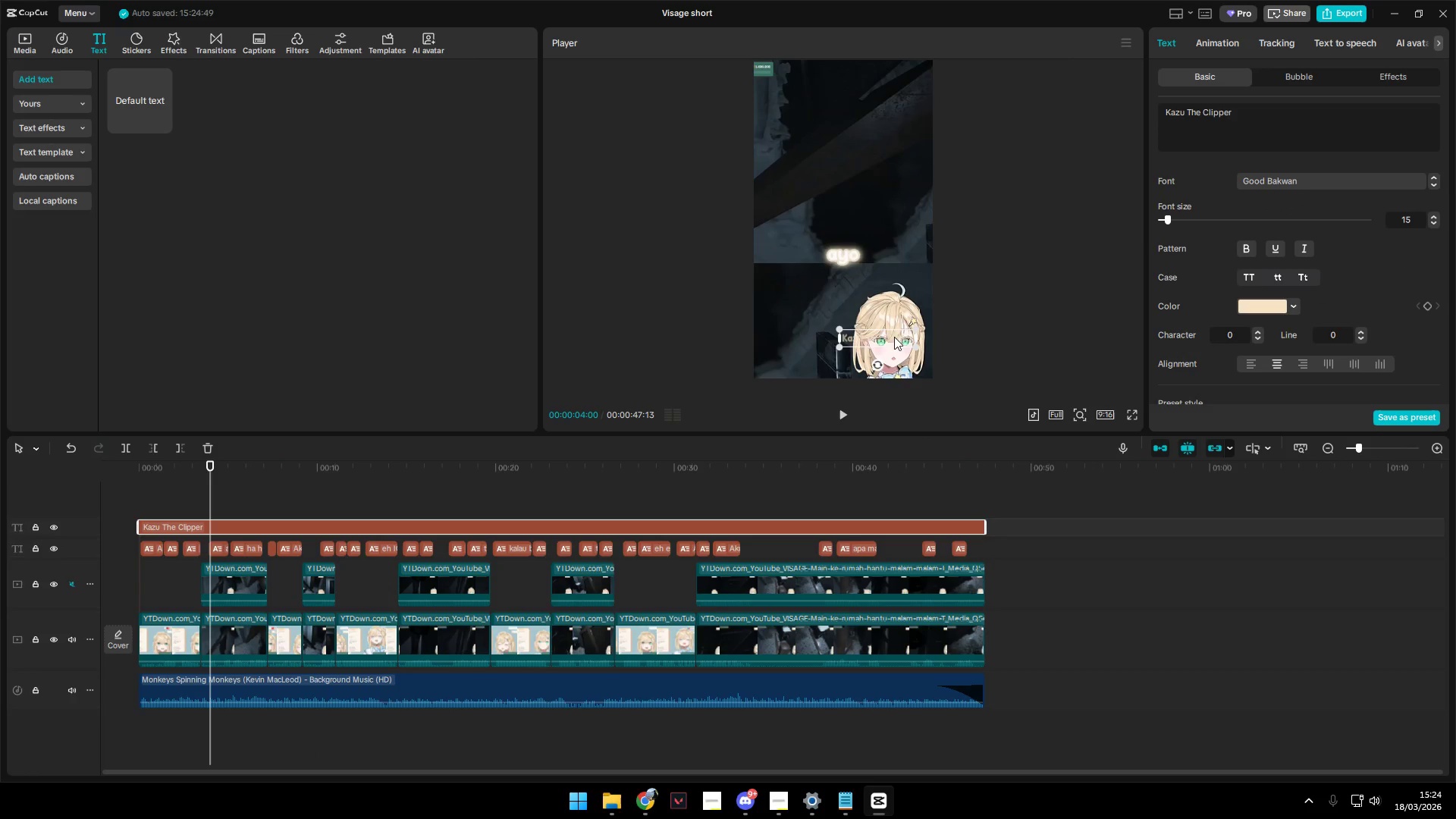 
left_click_drag(start_coordinate=[864, 337], to_coordinate=[785, 98])
 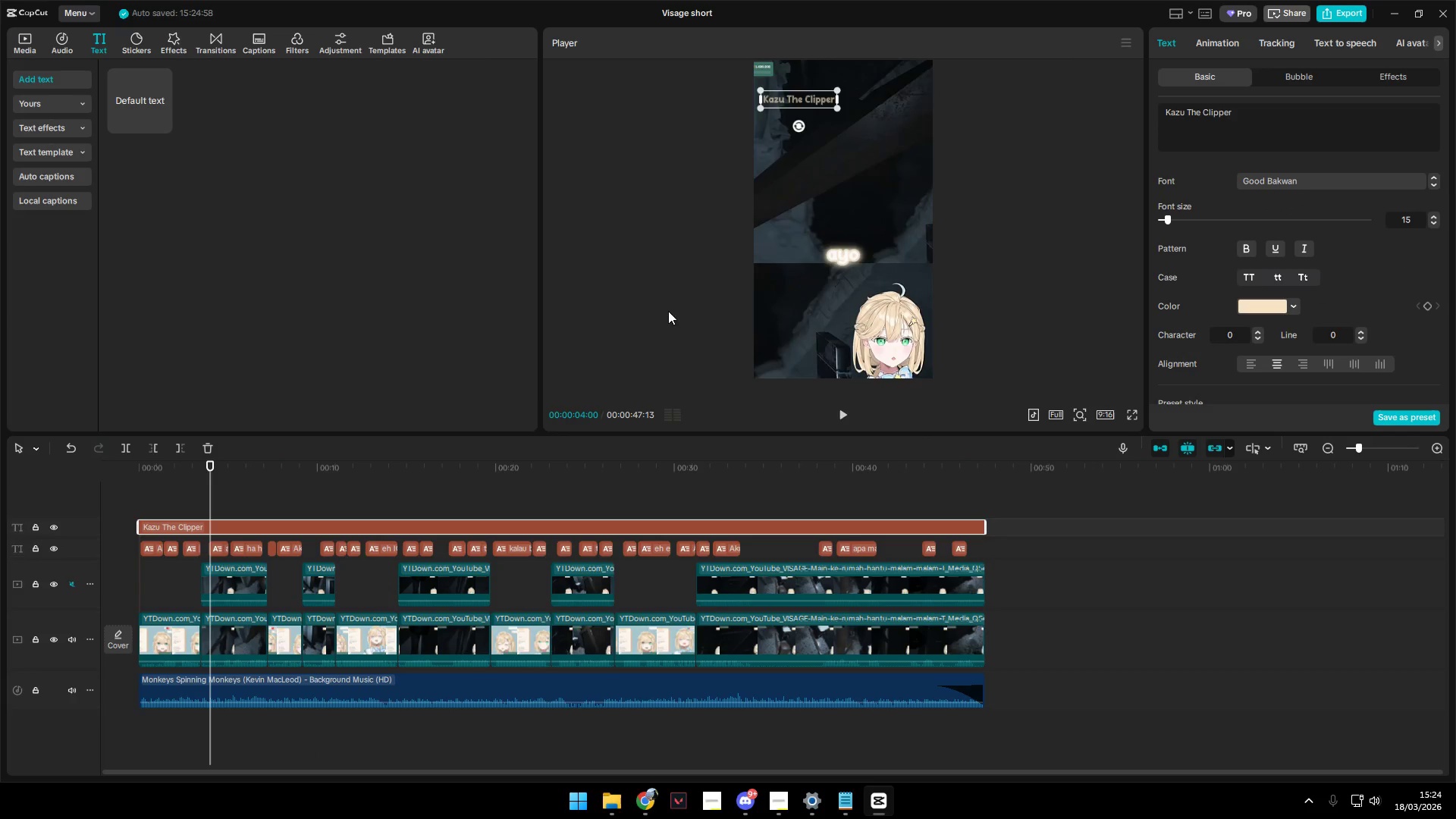 
key(Space)
 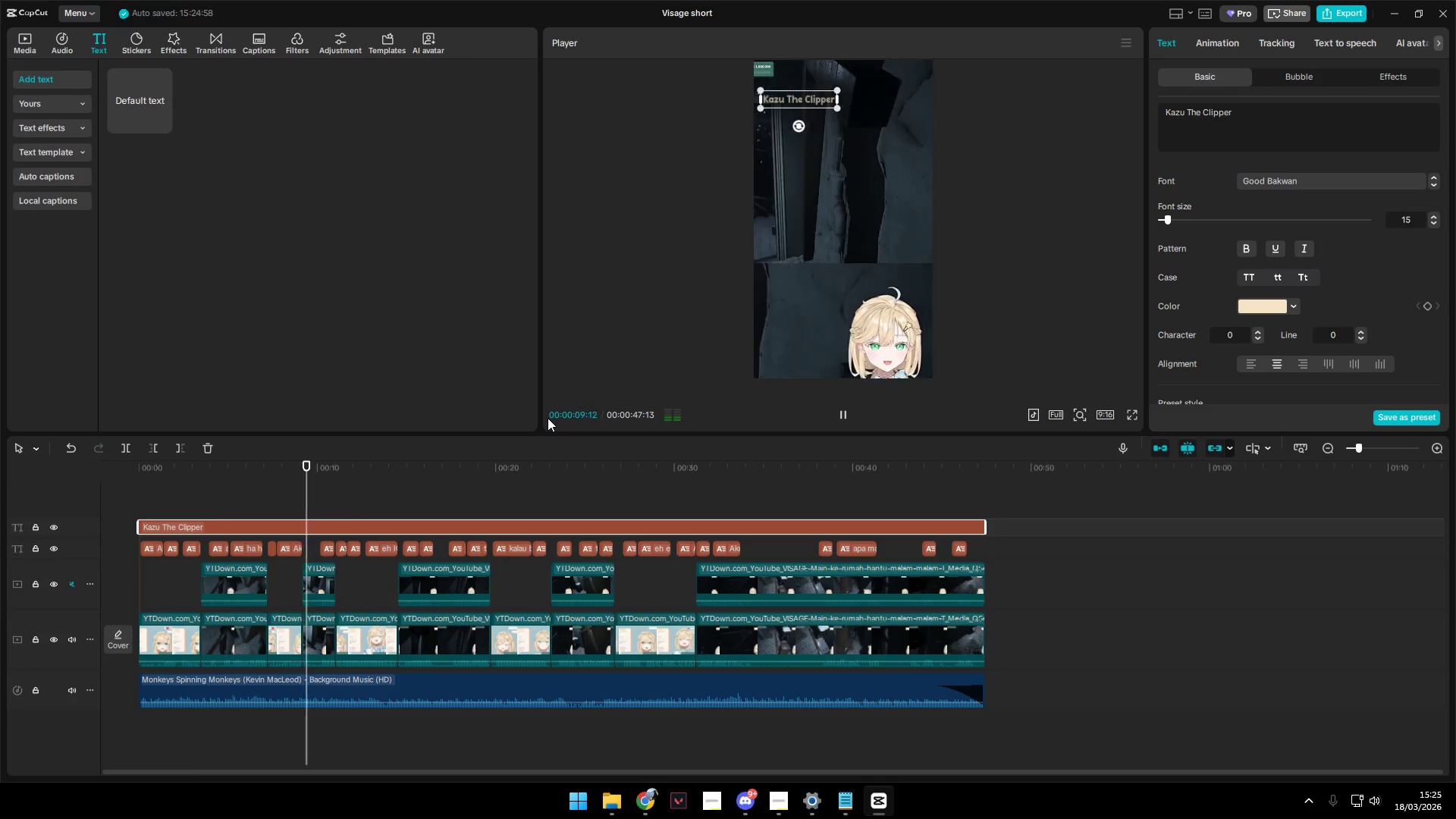 
wait(7.27)
 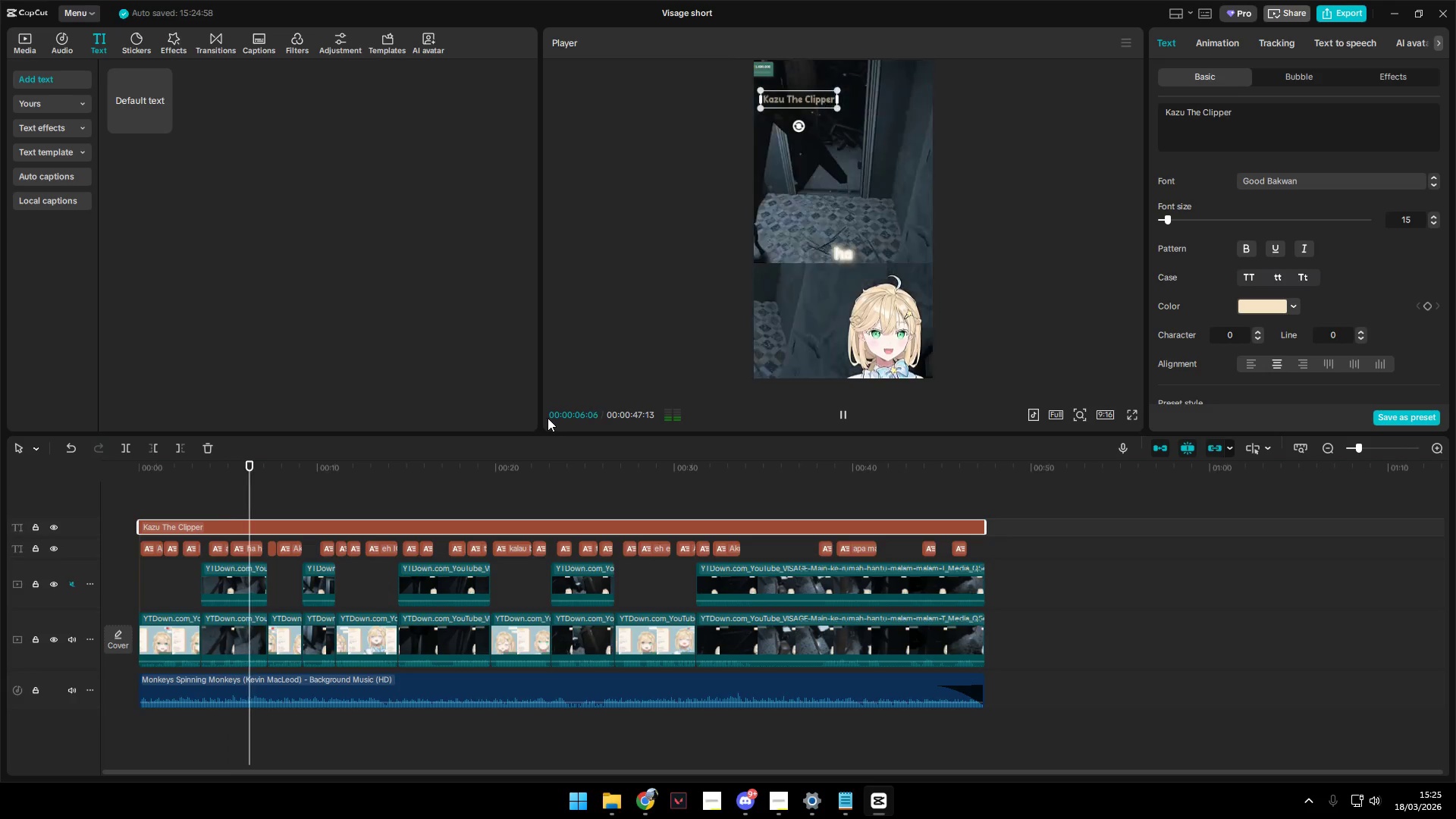 
key(Space)
 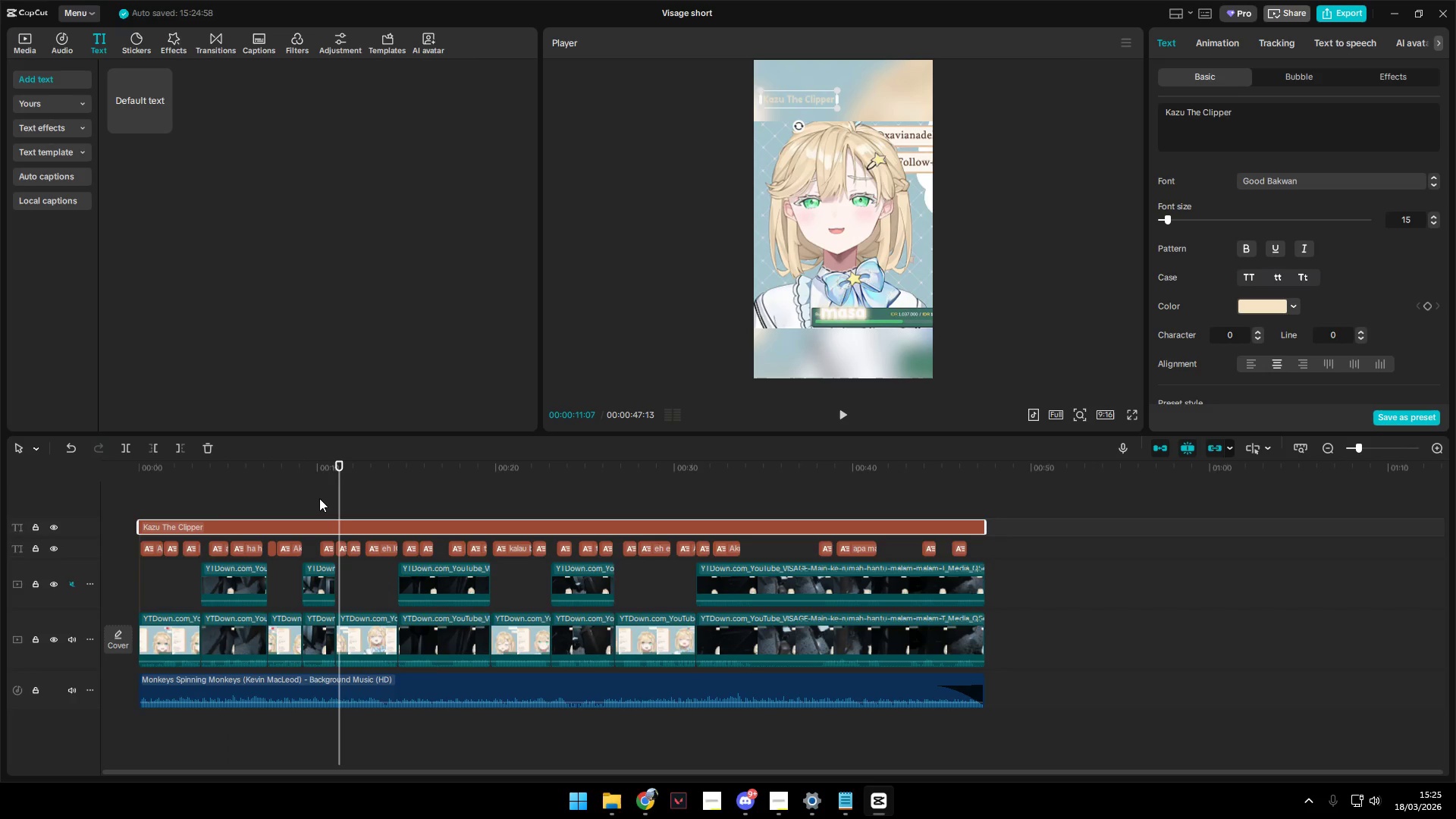 
key(Space)
 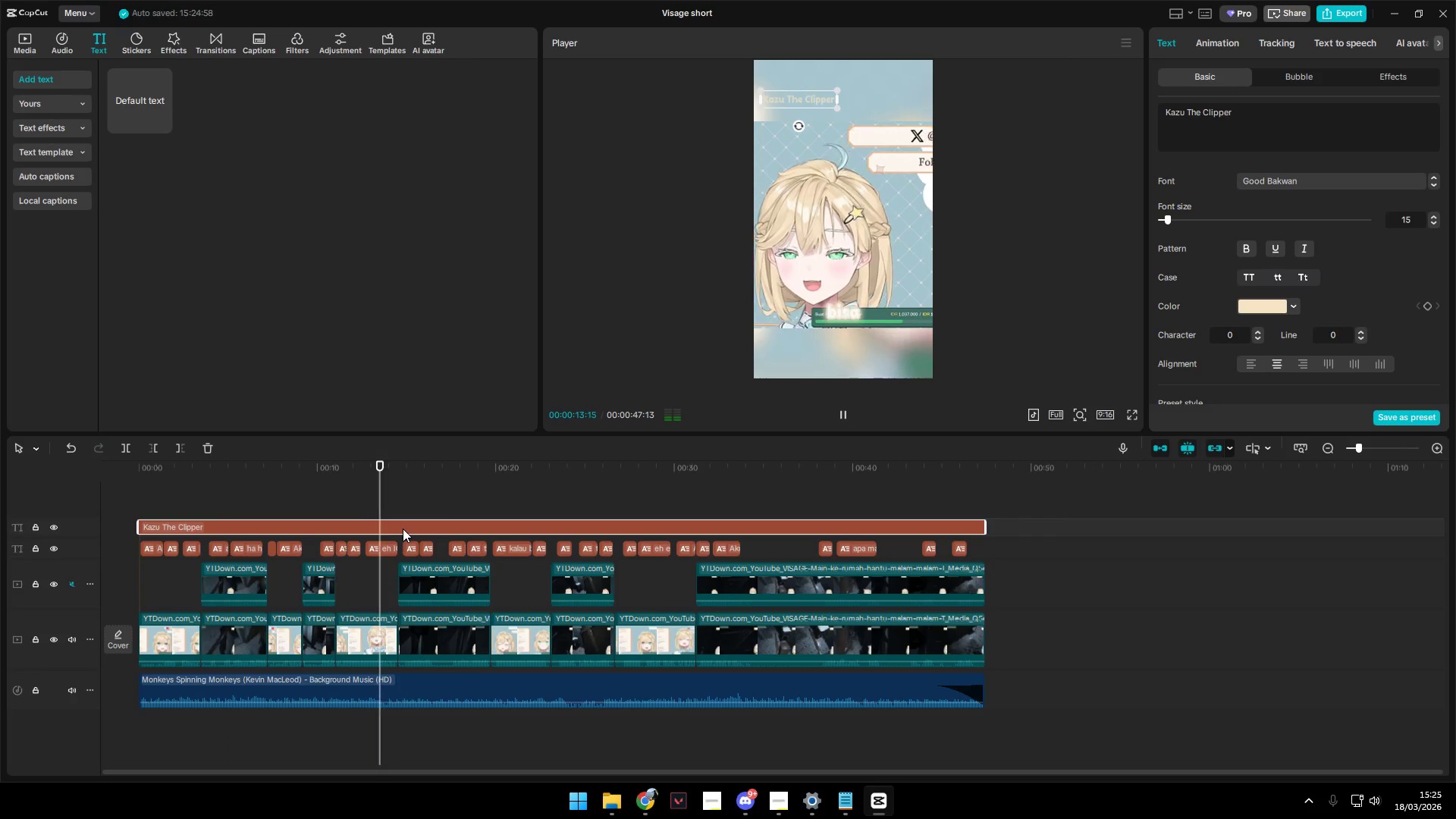 
key(Shift+E)
 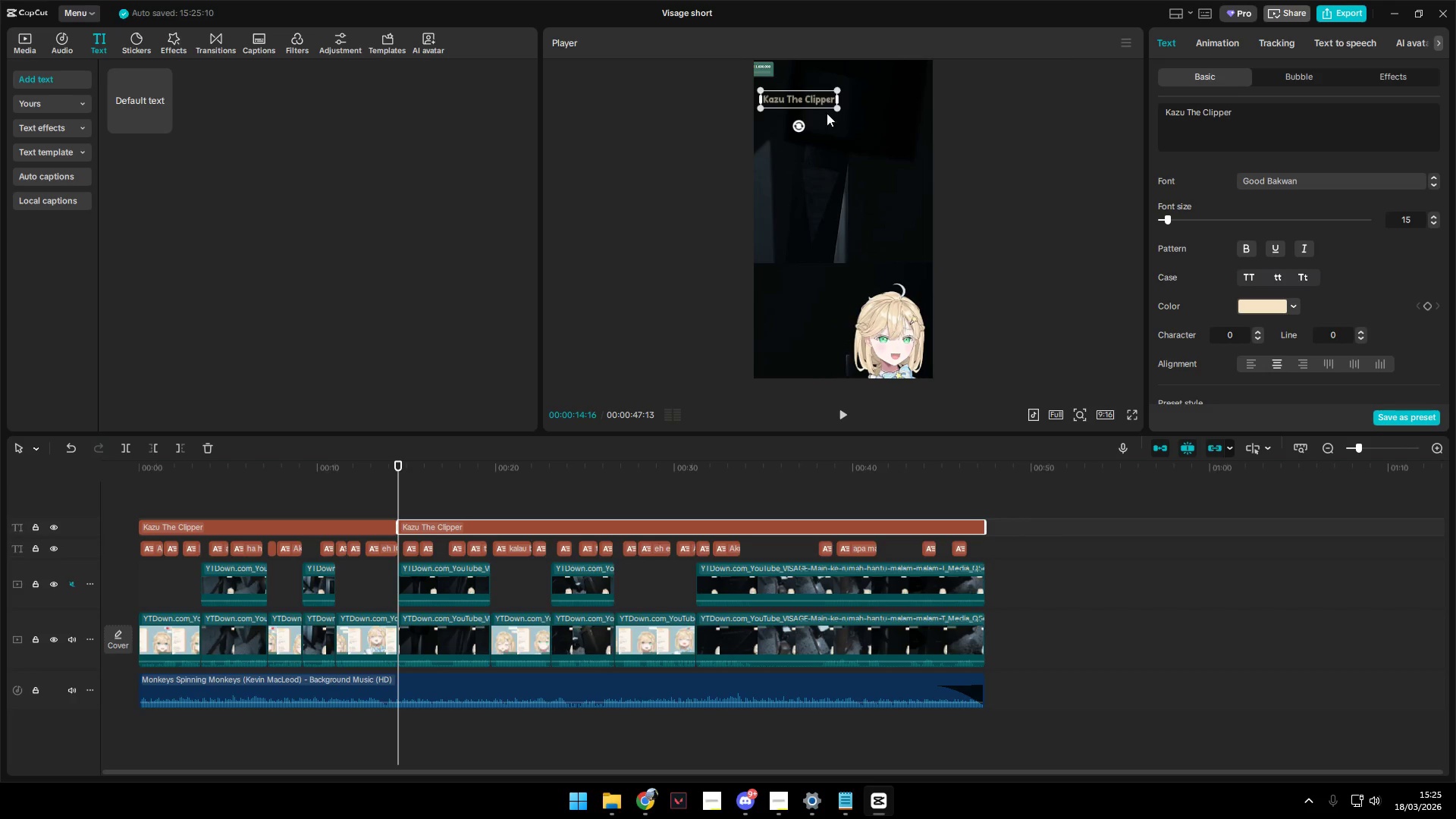 
left_click_drag(start_coordinate=[813, 96], to_coordinate=[814, 275])
 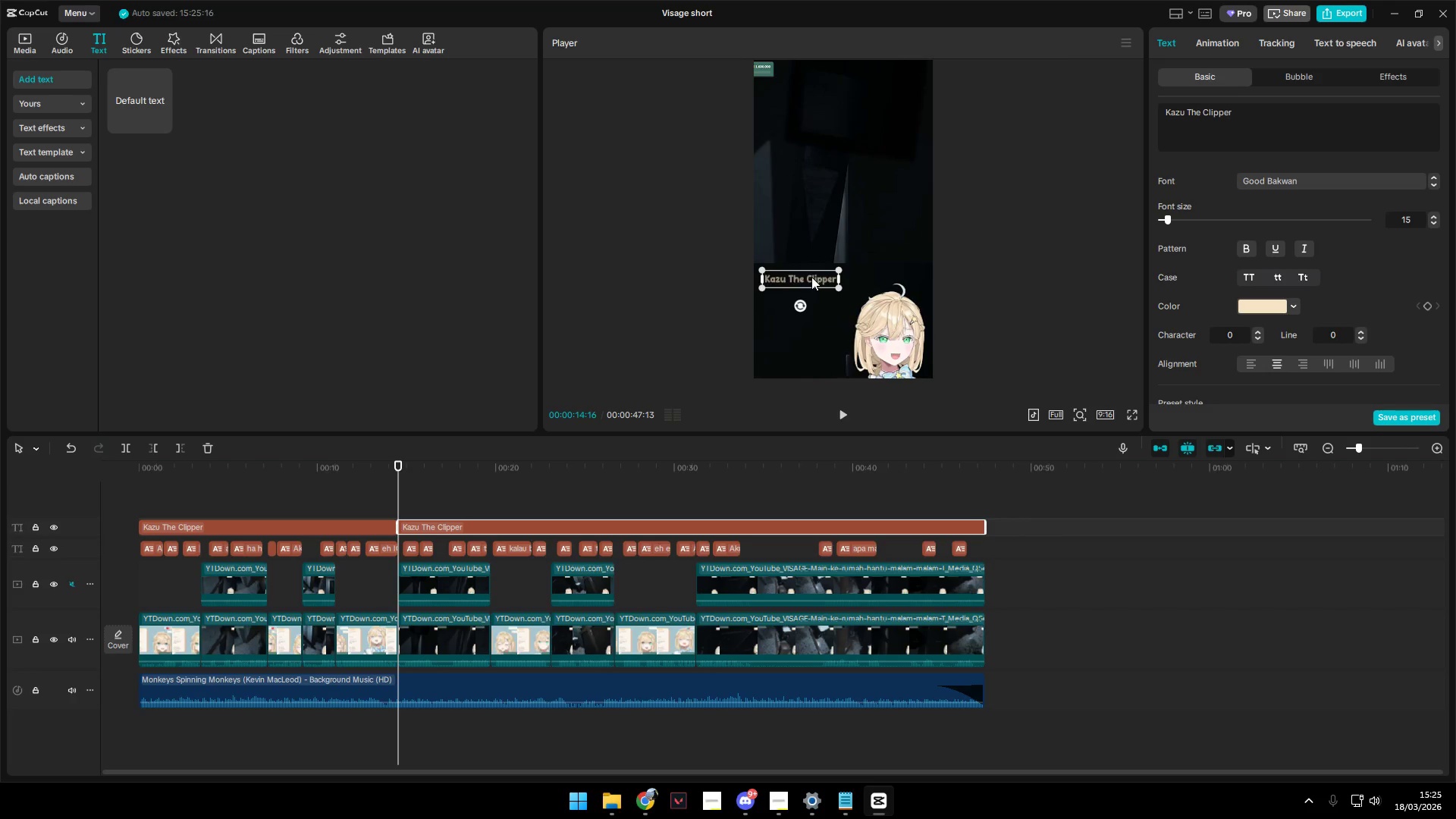 
key(Space)
 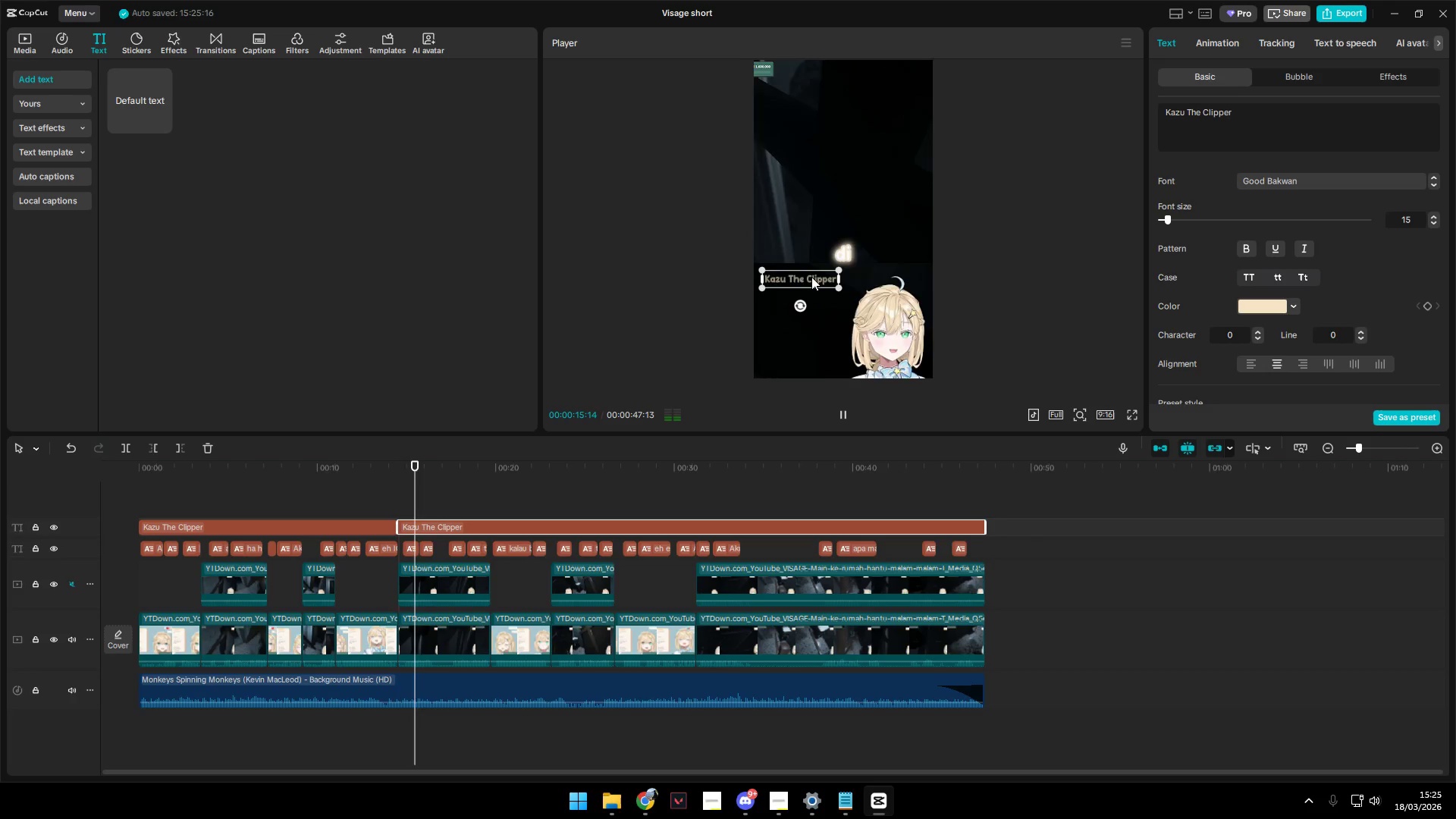 
left_click_drag(start_coordinate=[811, 277], to_coordinate=[808, 280])
 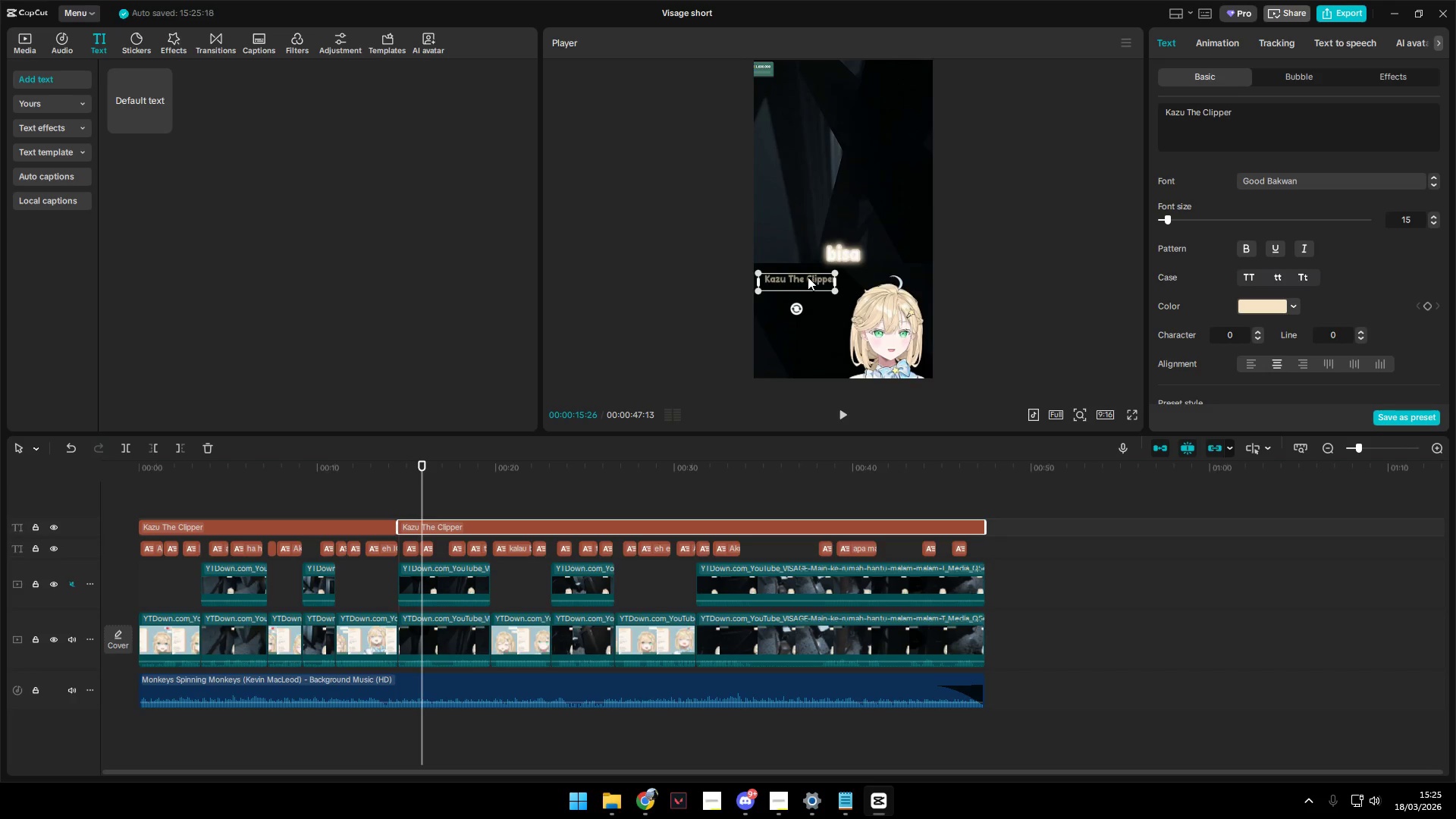 
left_click_drag(start_coordinate=[805, 277], to_coordinate=[805, 271])
 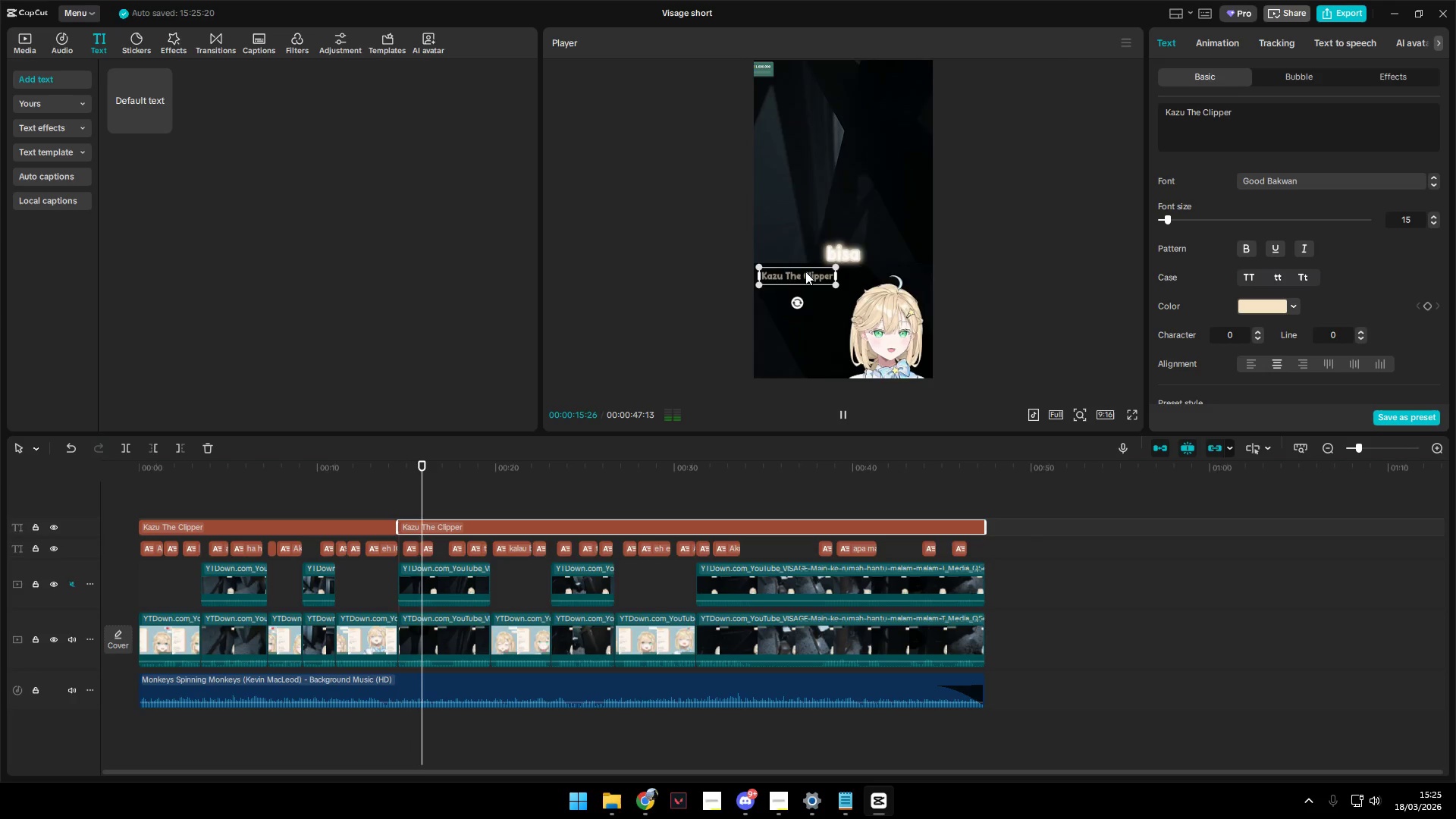 
key(Space)
 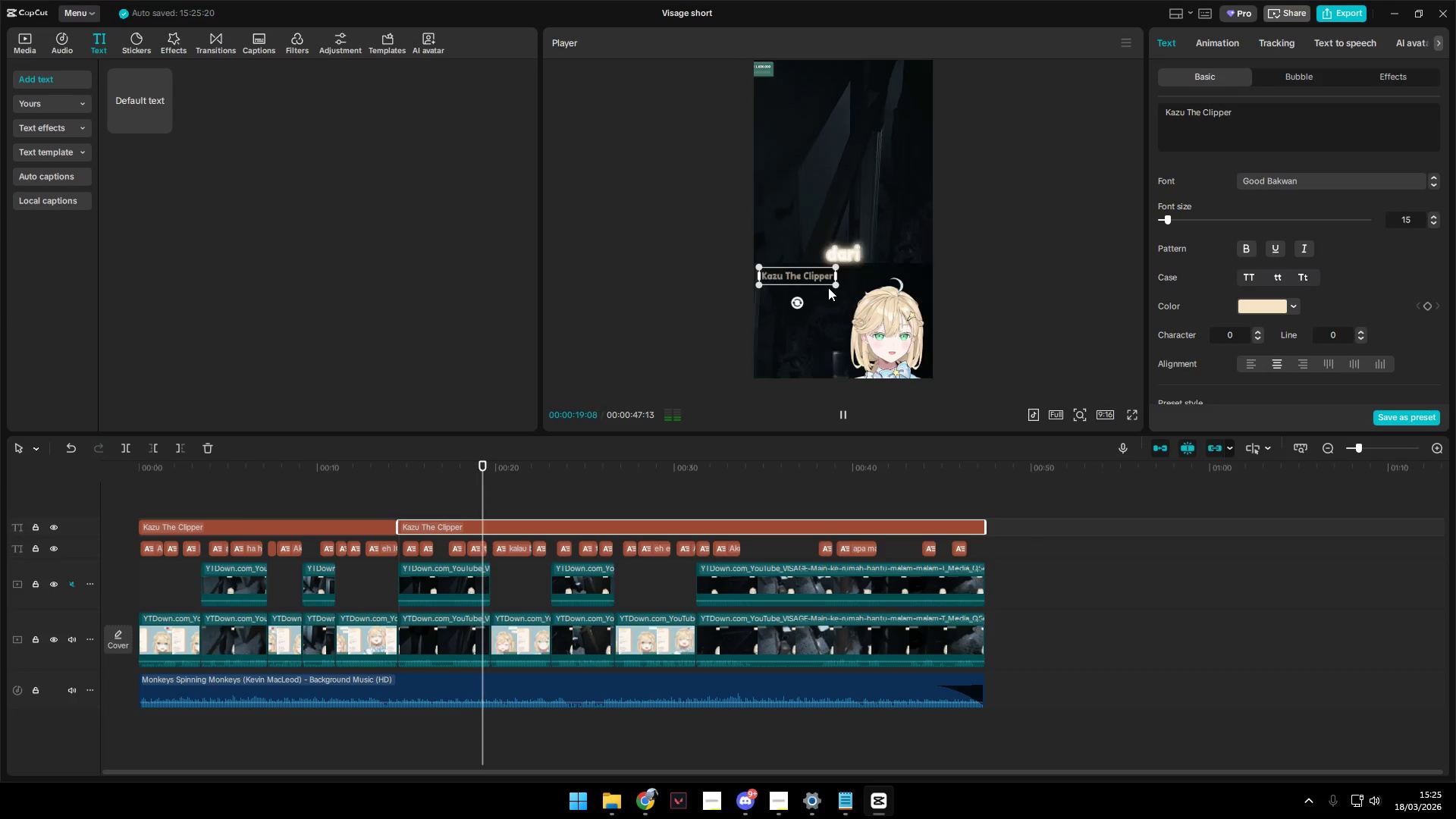 
key(Space)
 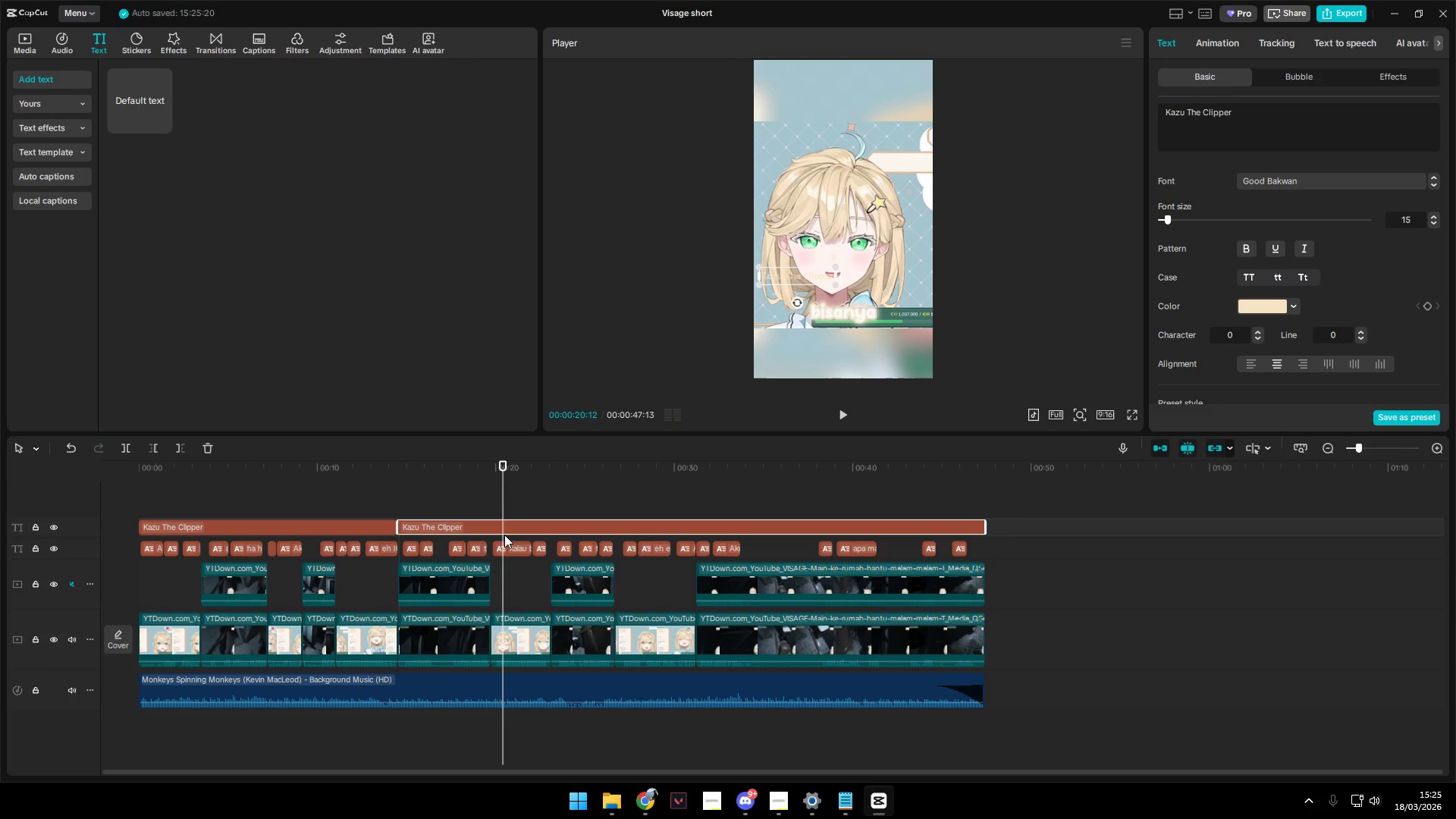 
left_click_drag(start_coordinate=[500, 502], to_coordinate=[490, 506])
 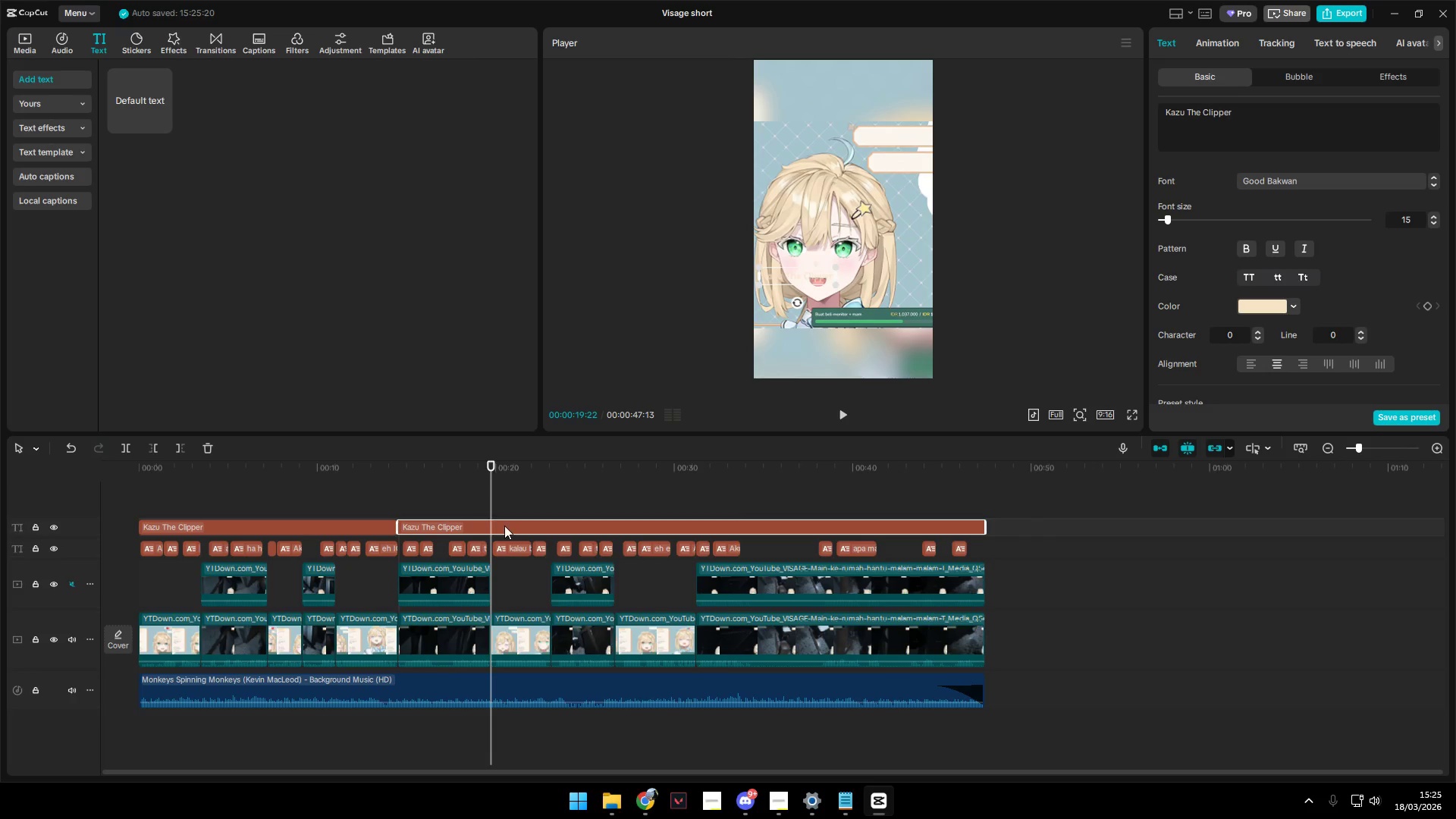 
key(Shift+E)
 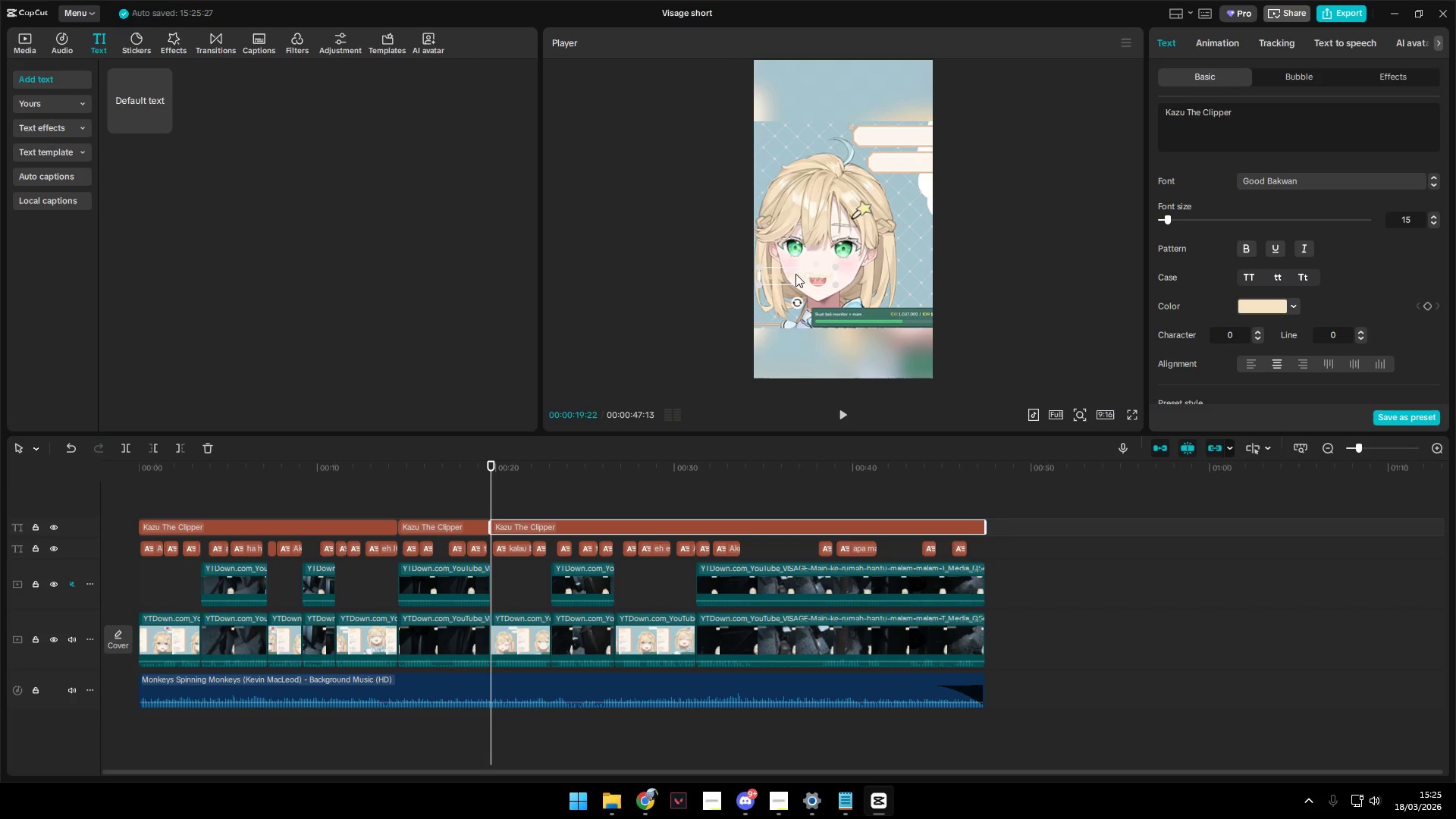 
left_click_drag(start_coordinate=[786, 277], to_coordinate=[877, 337])
 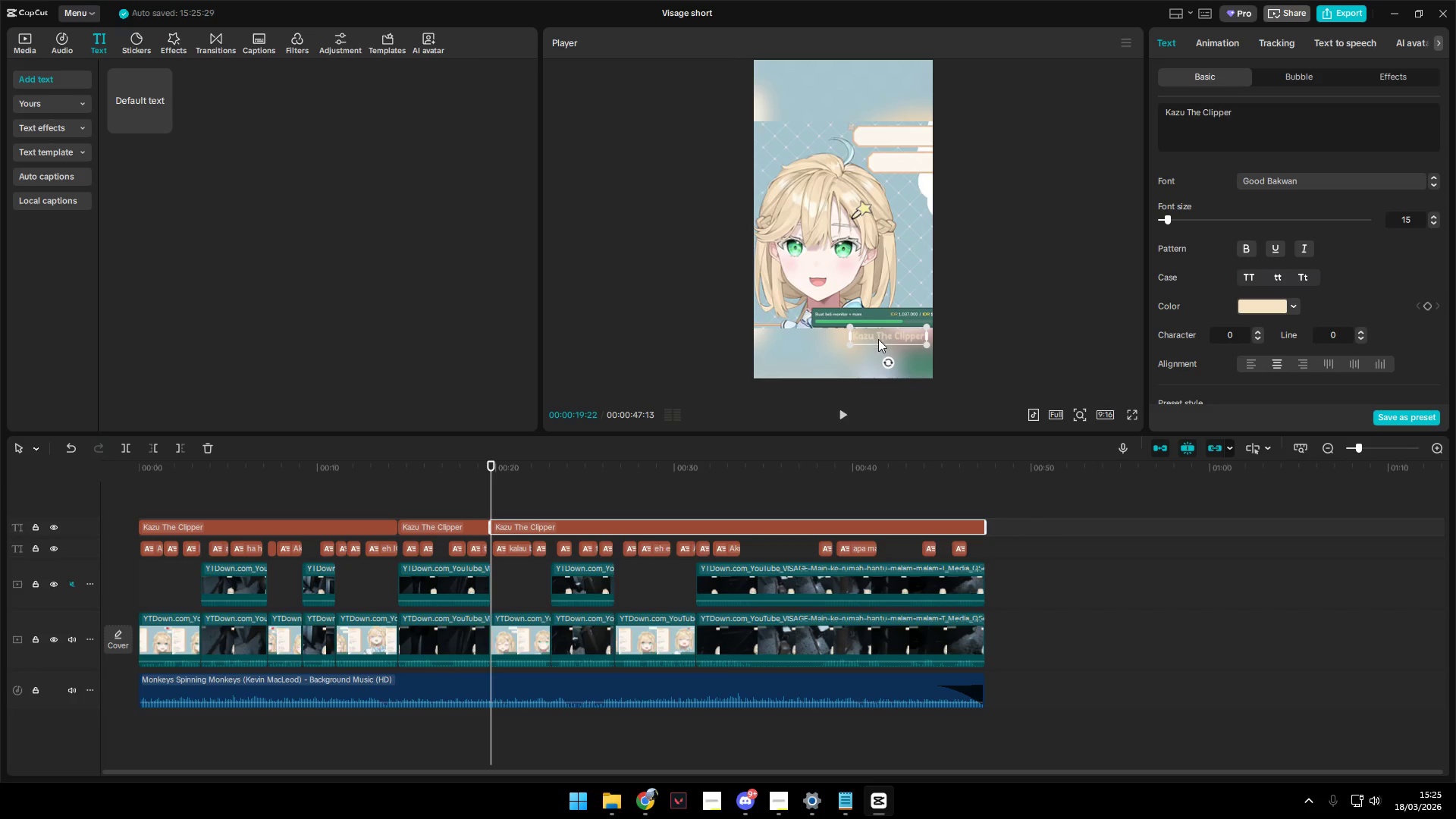 
key(Space)
 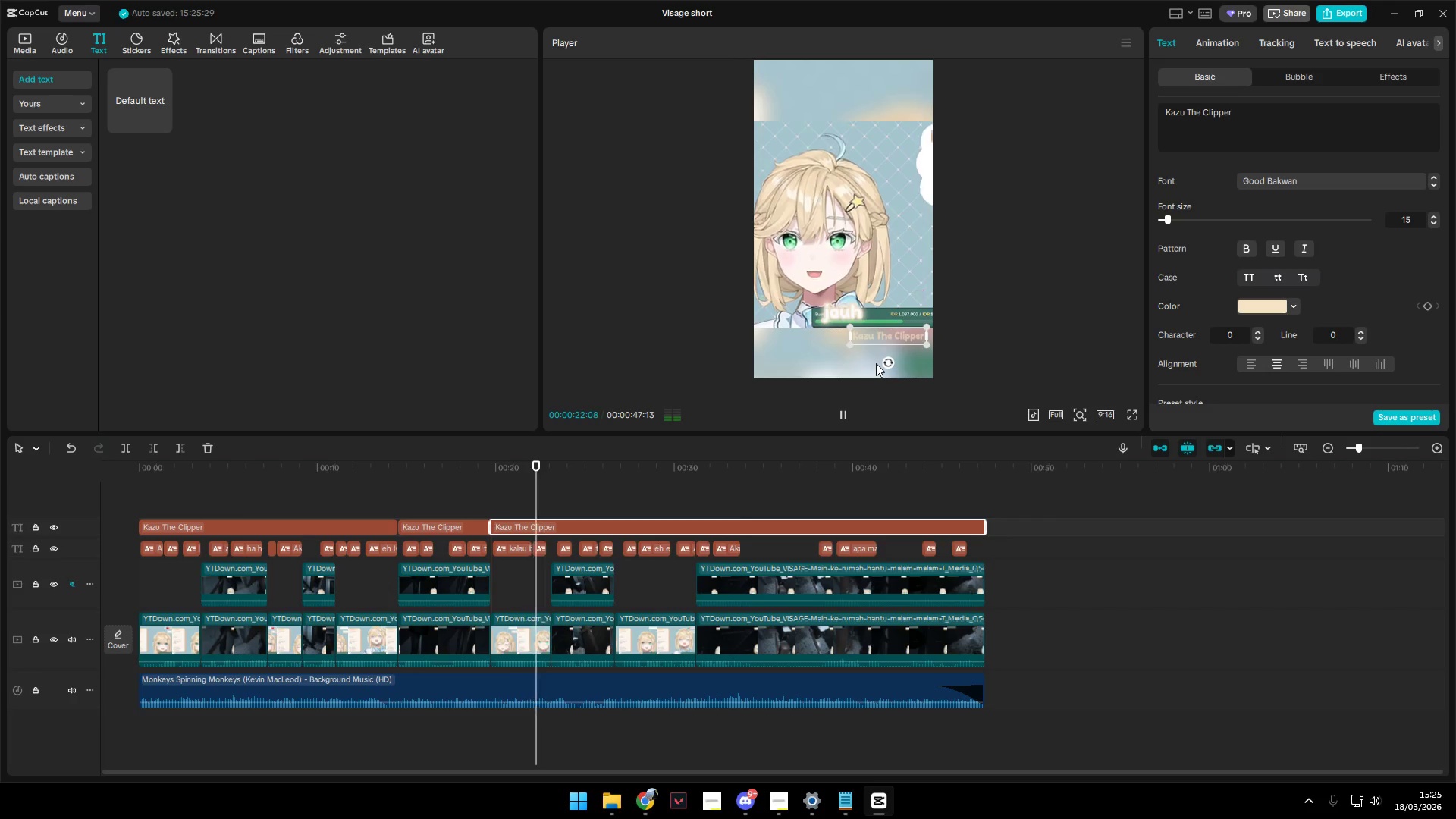 
key(Space)
 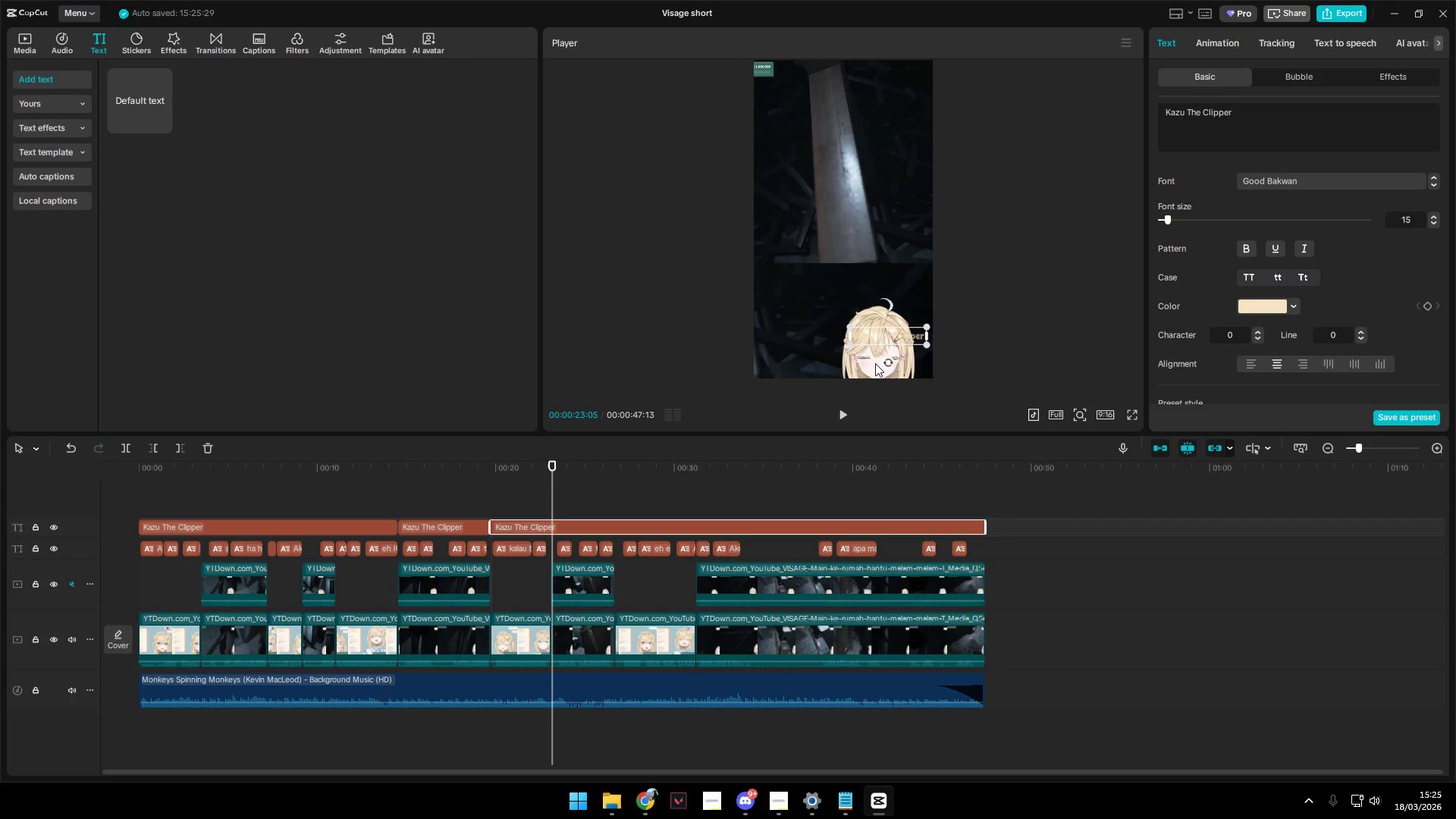 
key(Shift+E)
 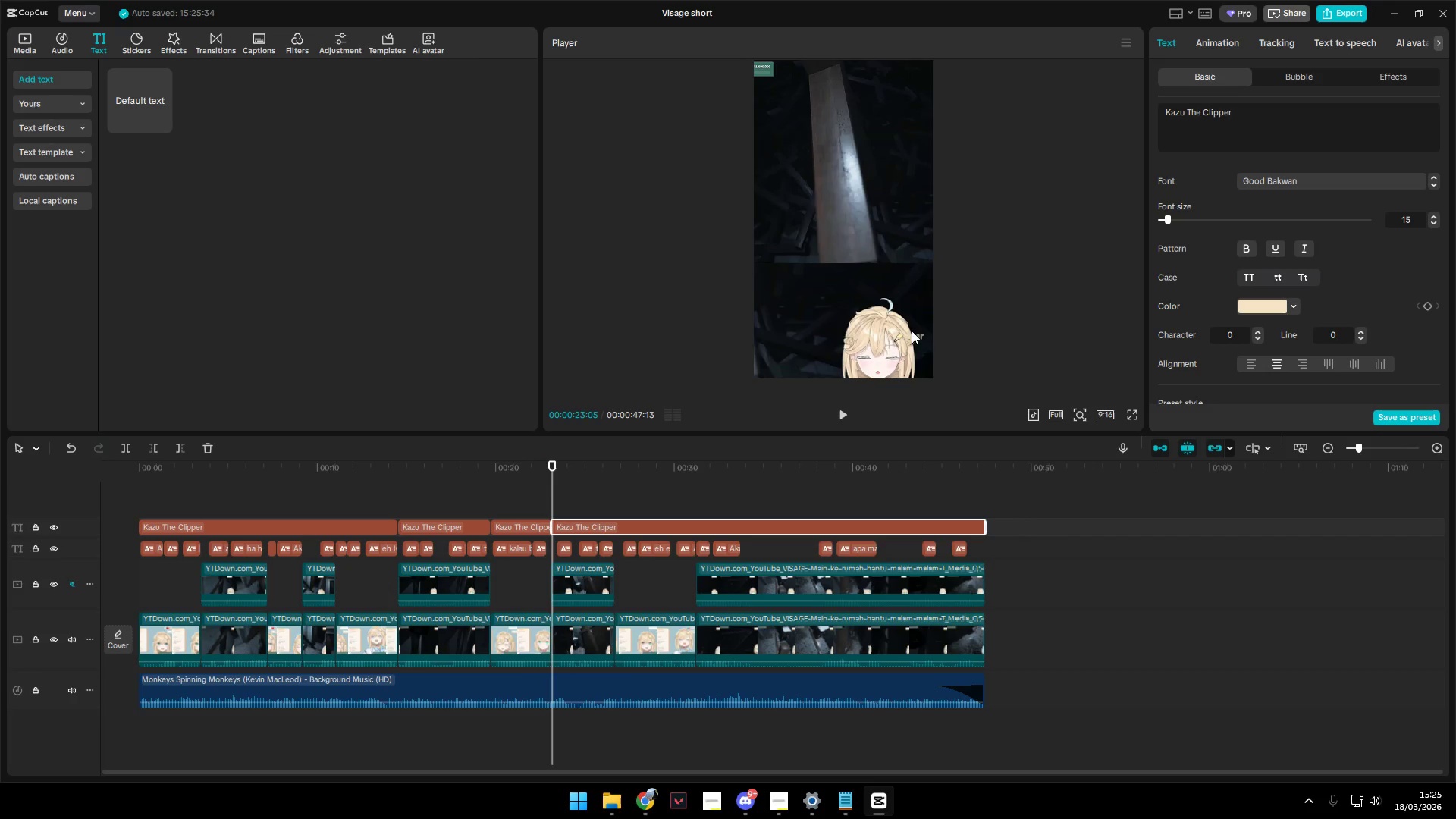 
left_click_drag(start_coordinate=[908, 336], to_coordinate=[814, 272])
 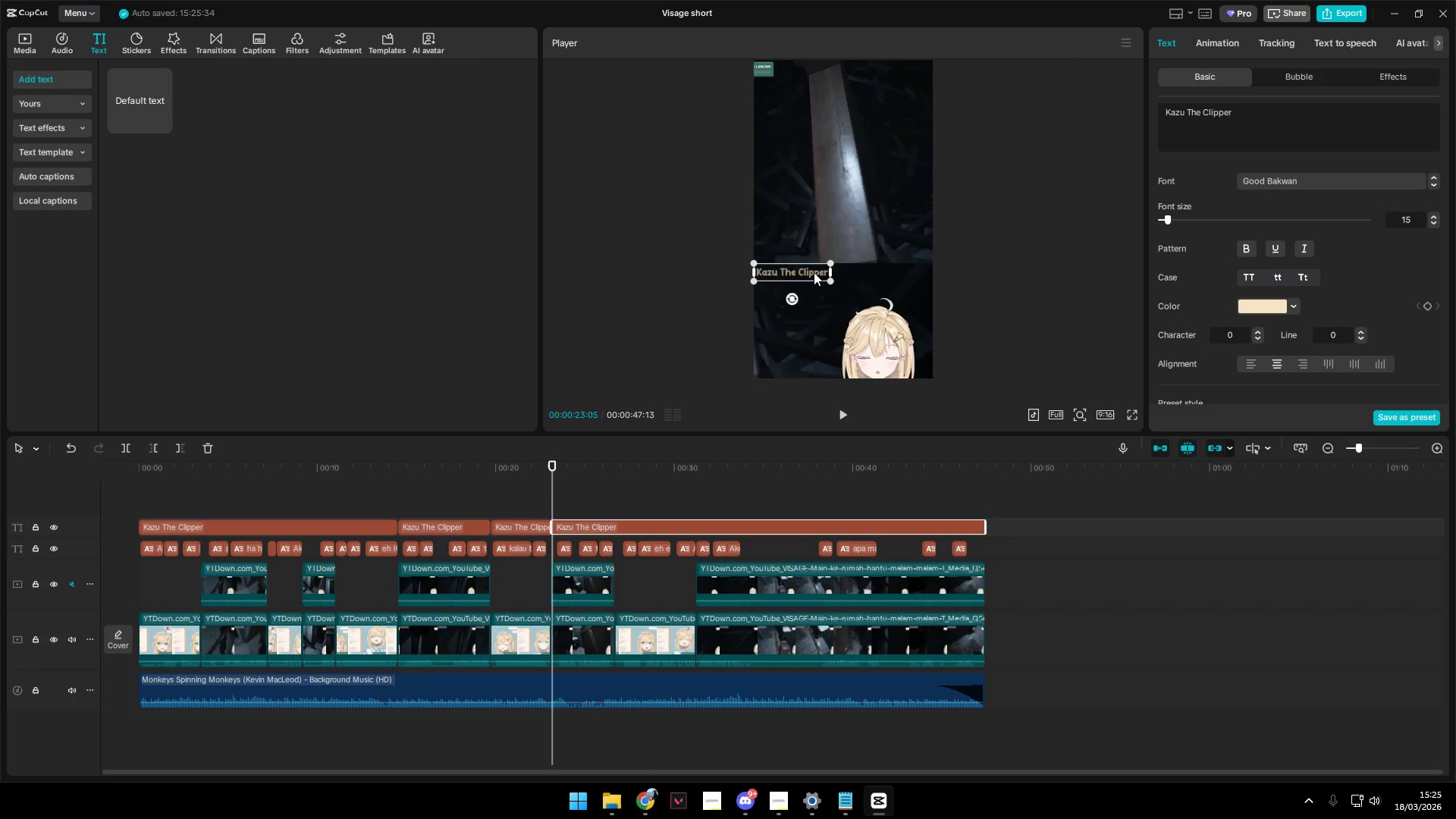 
key(Space)
 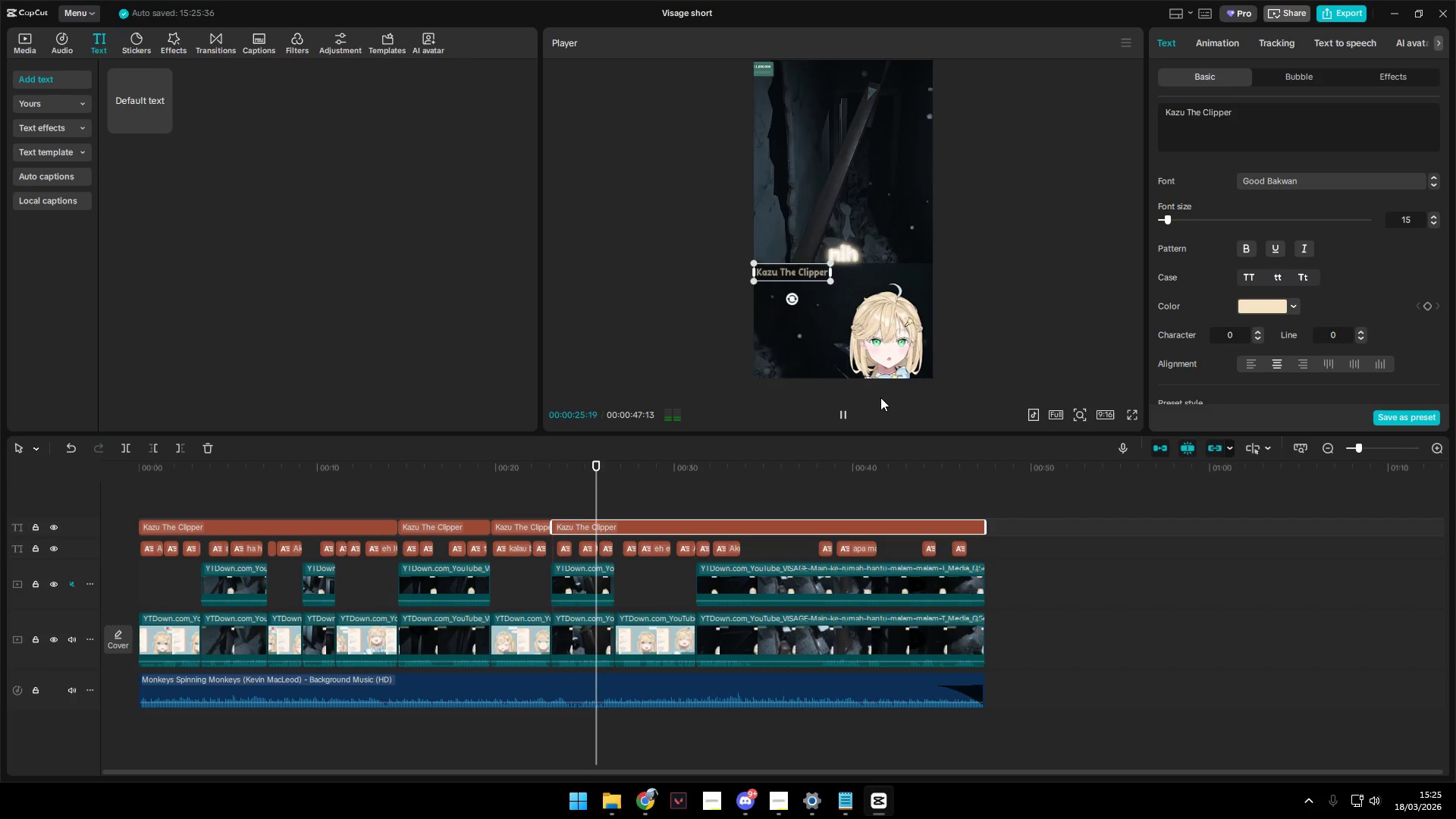 
key(Space)
 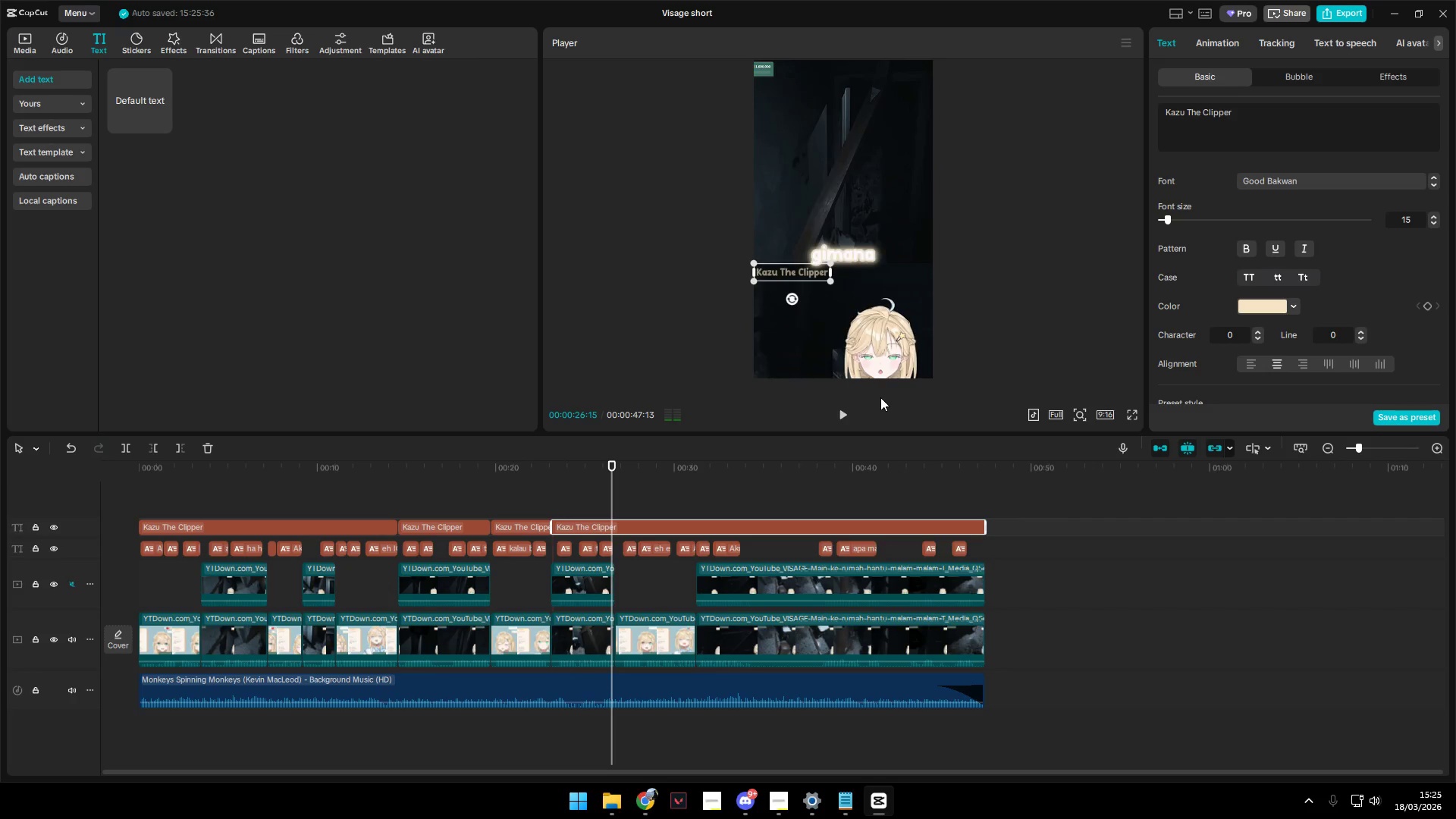 
key(Space)
 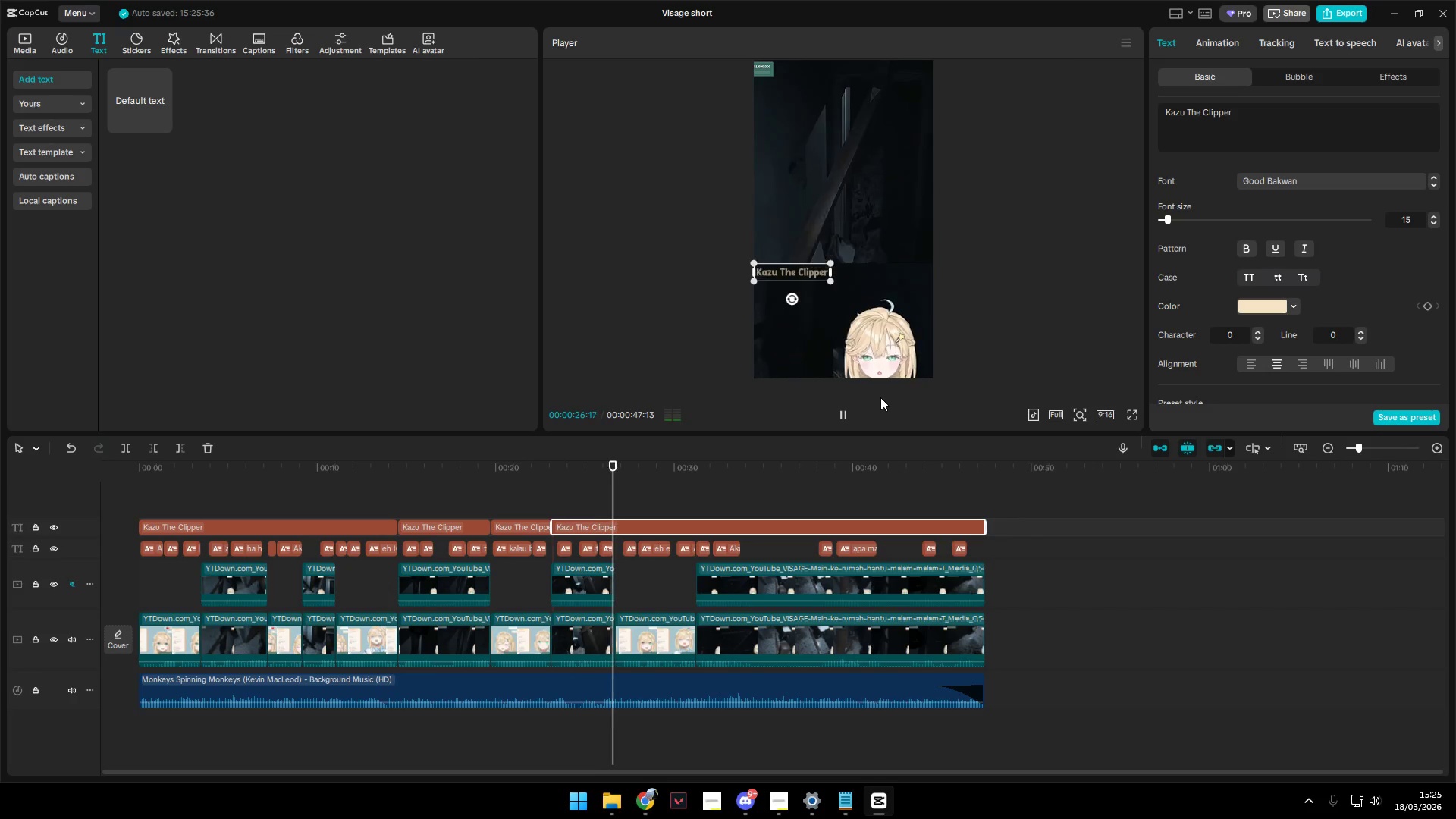 
key(Space)
 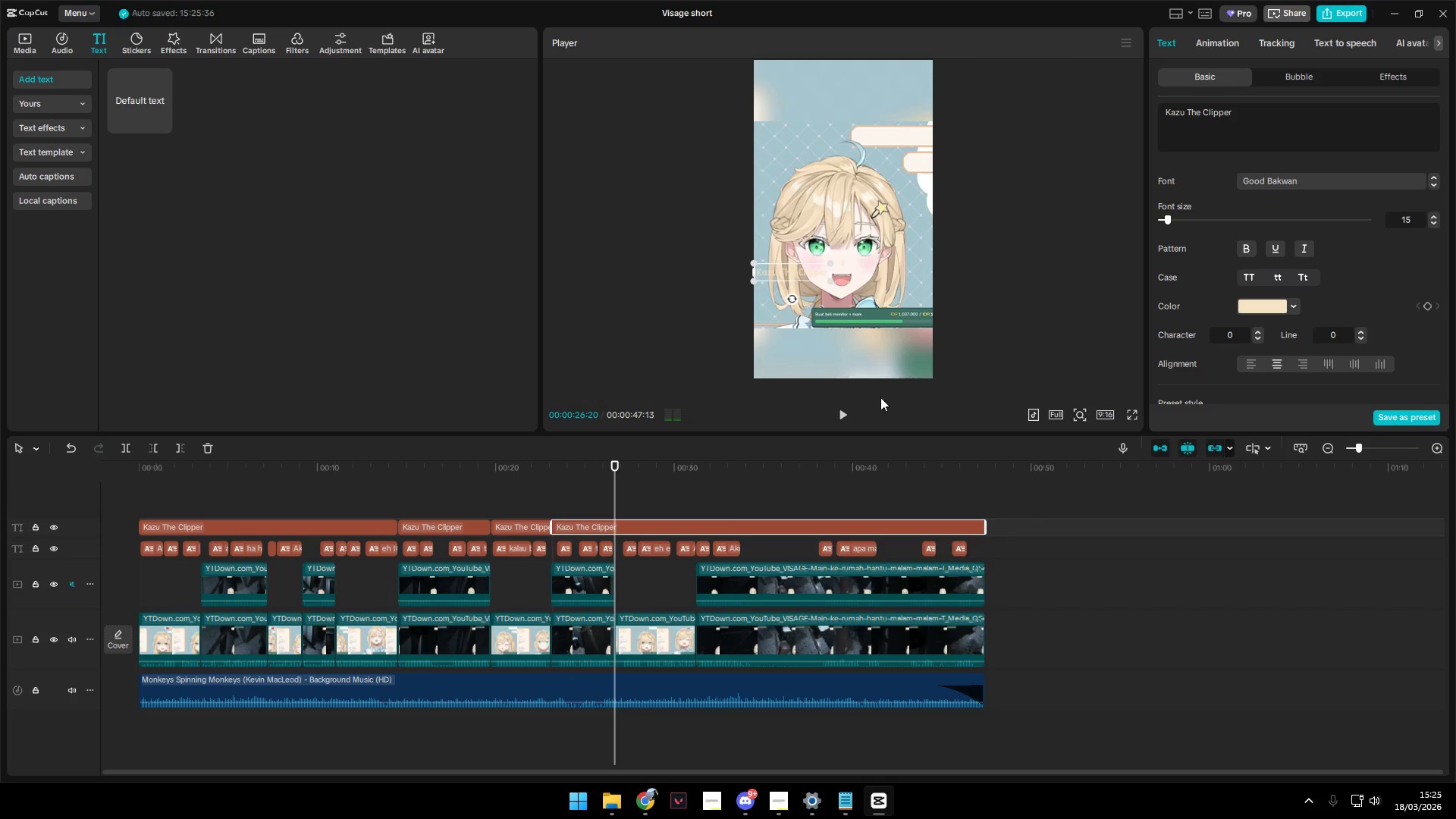 
key(Shift+E)
 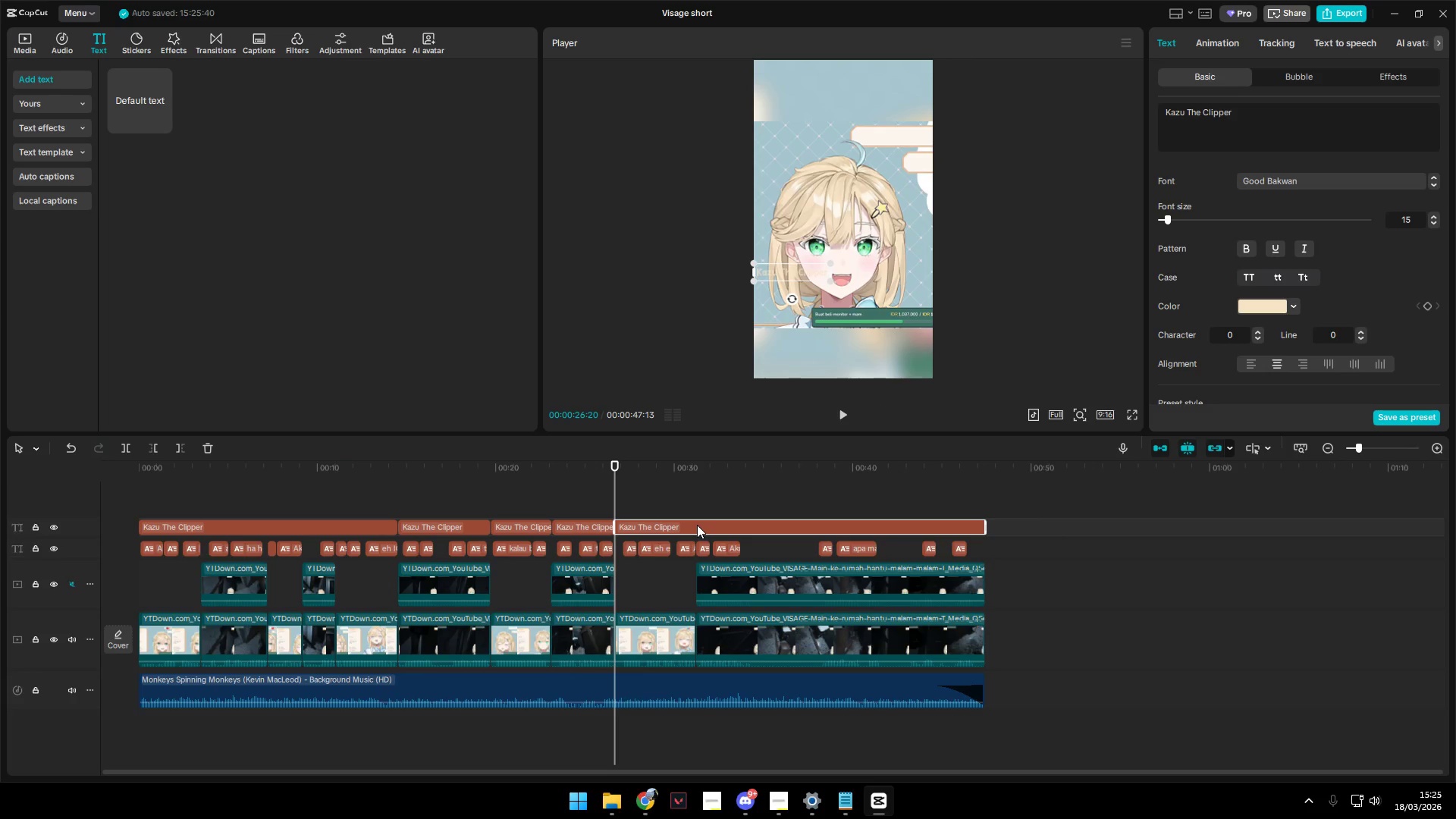 
left_click([692, 504])
 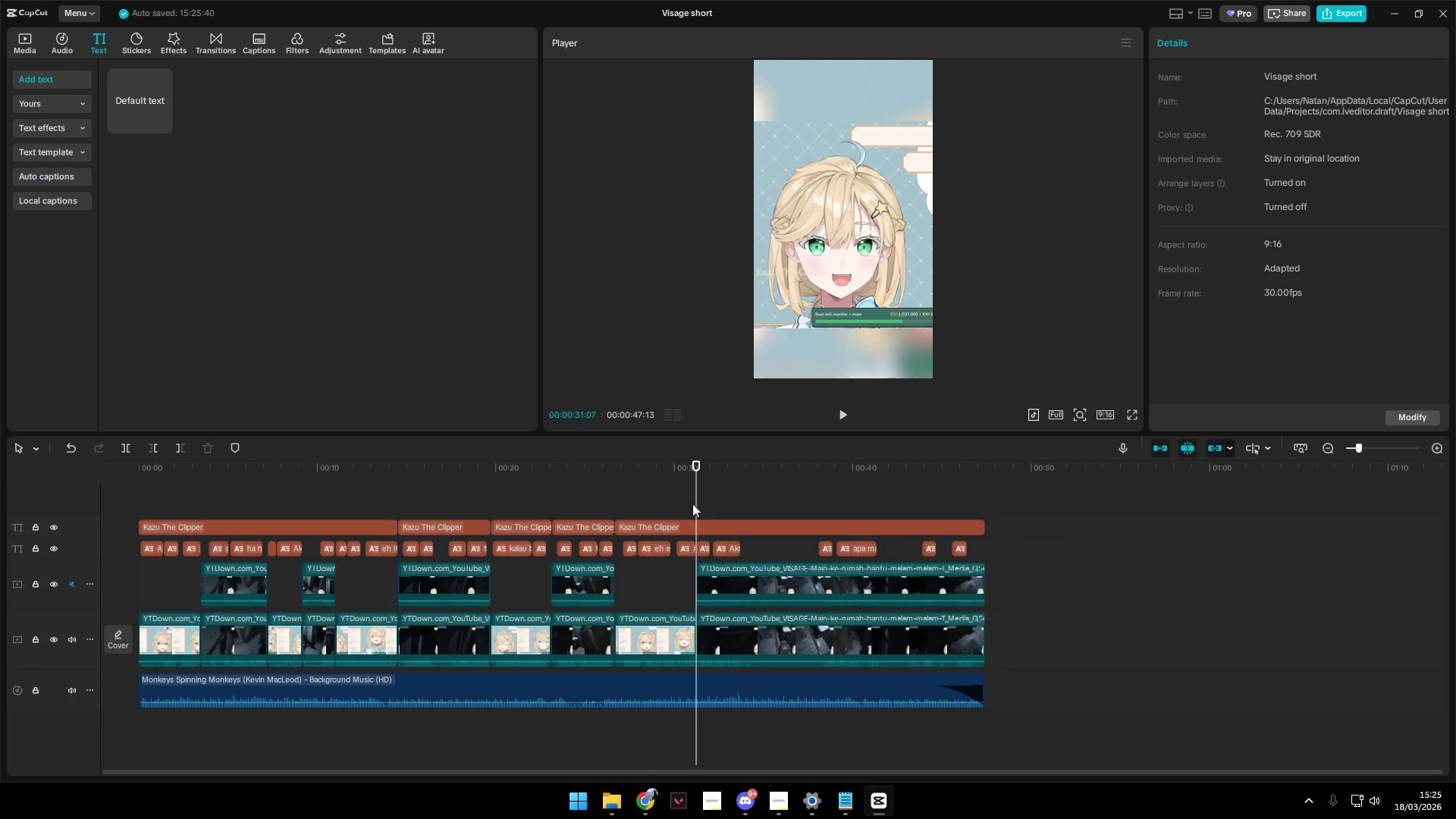 
left_click_drag(start_coordinate=[692, 504], to_coordinate=[697, 504])
 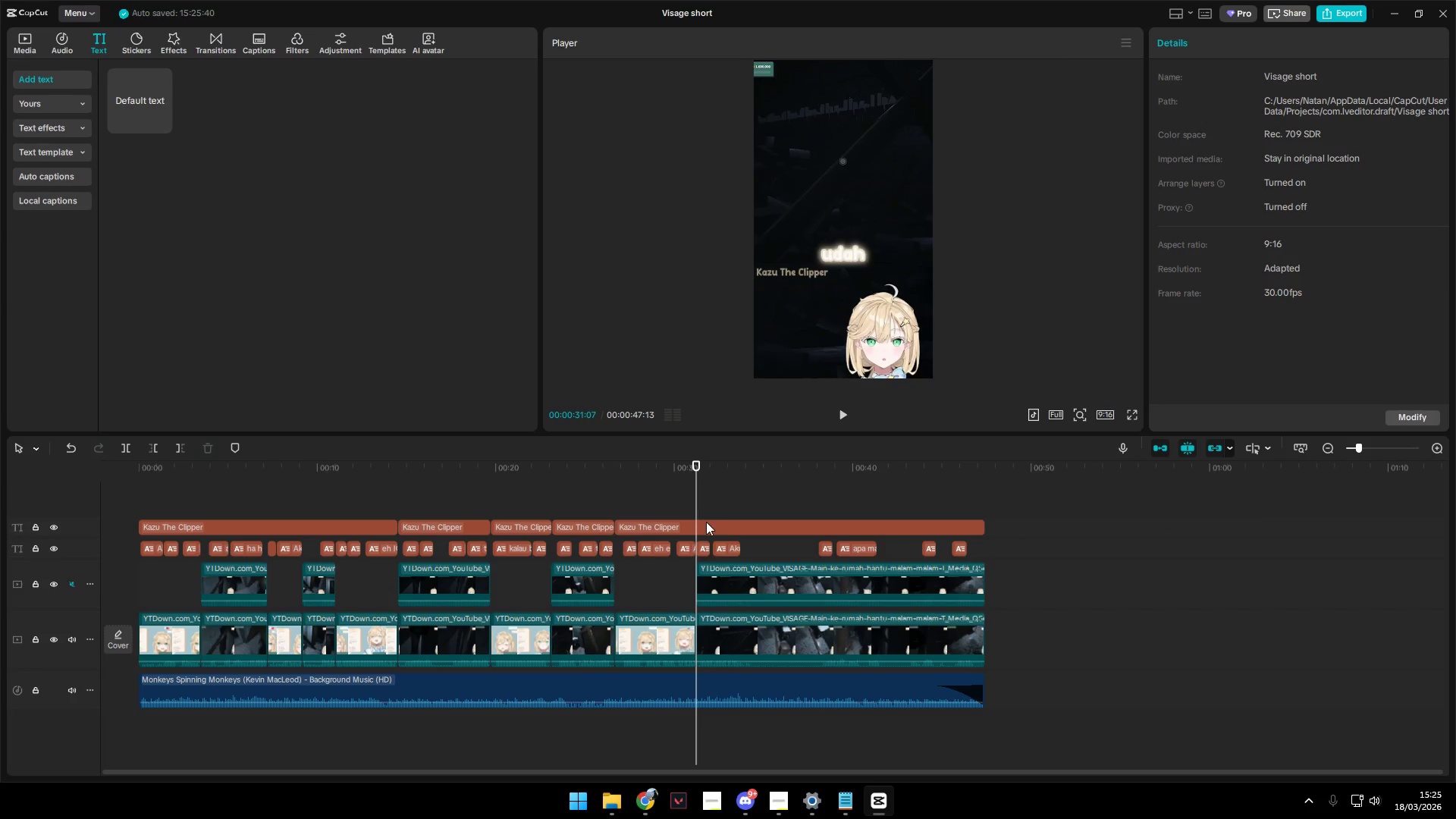 
left_click([706, 522])
 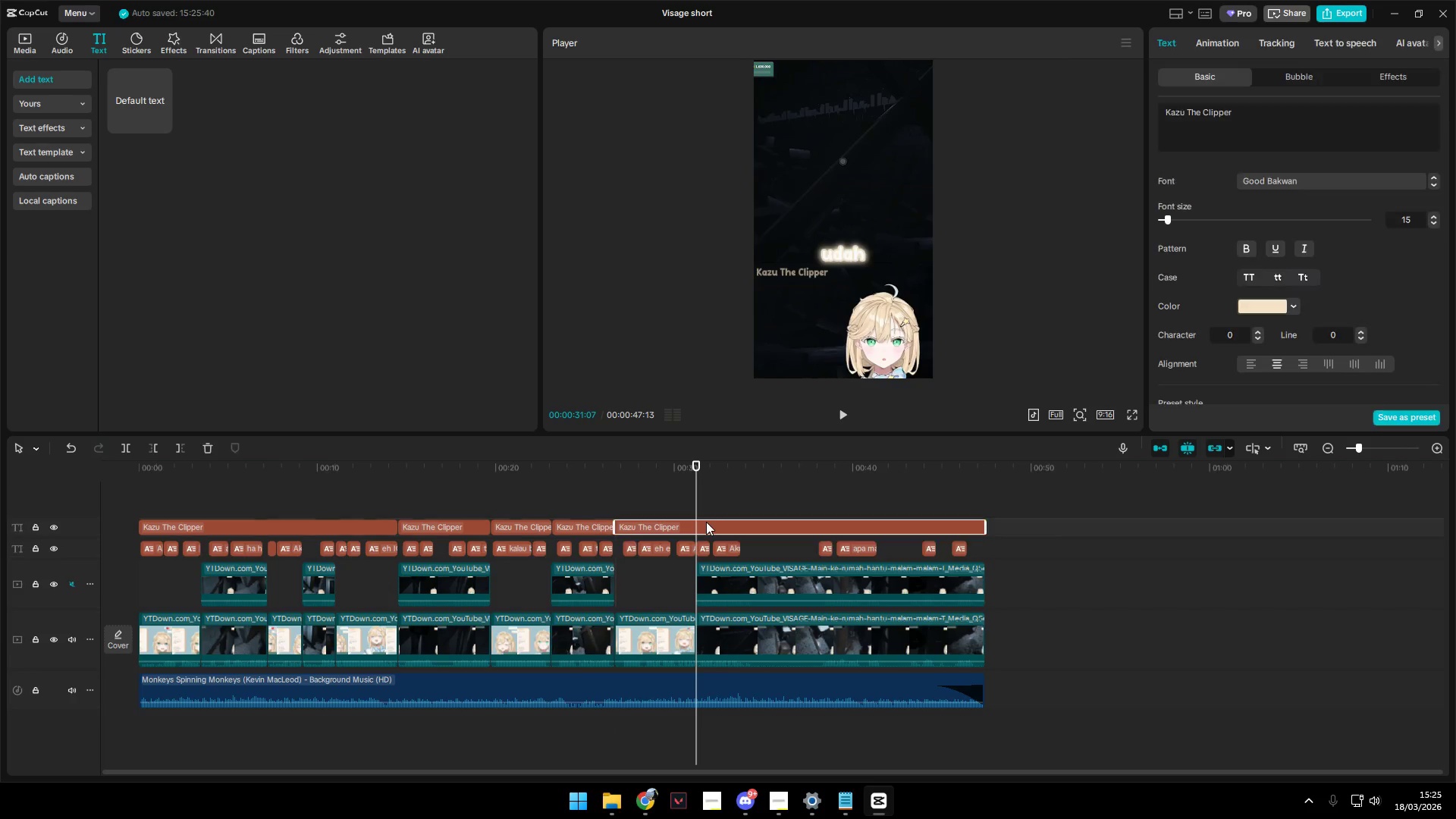 
key(Shift+E)
 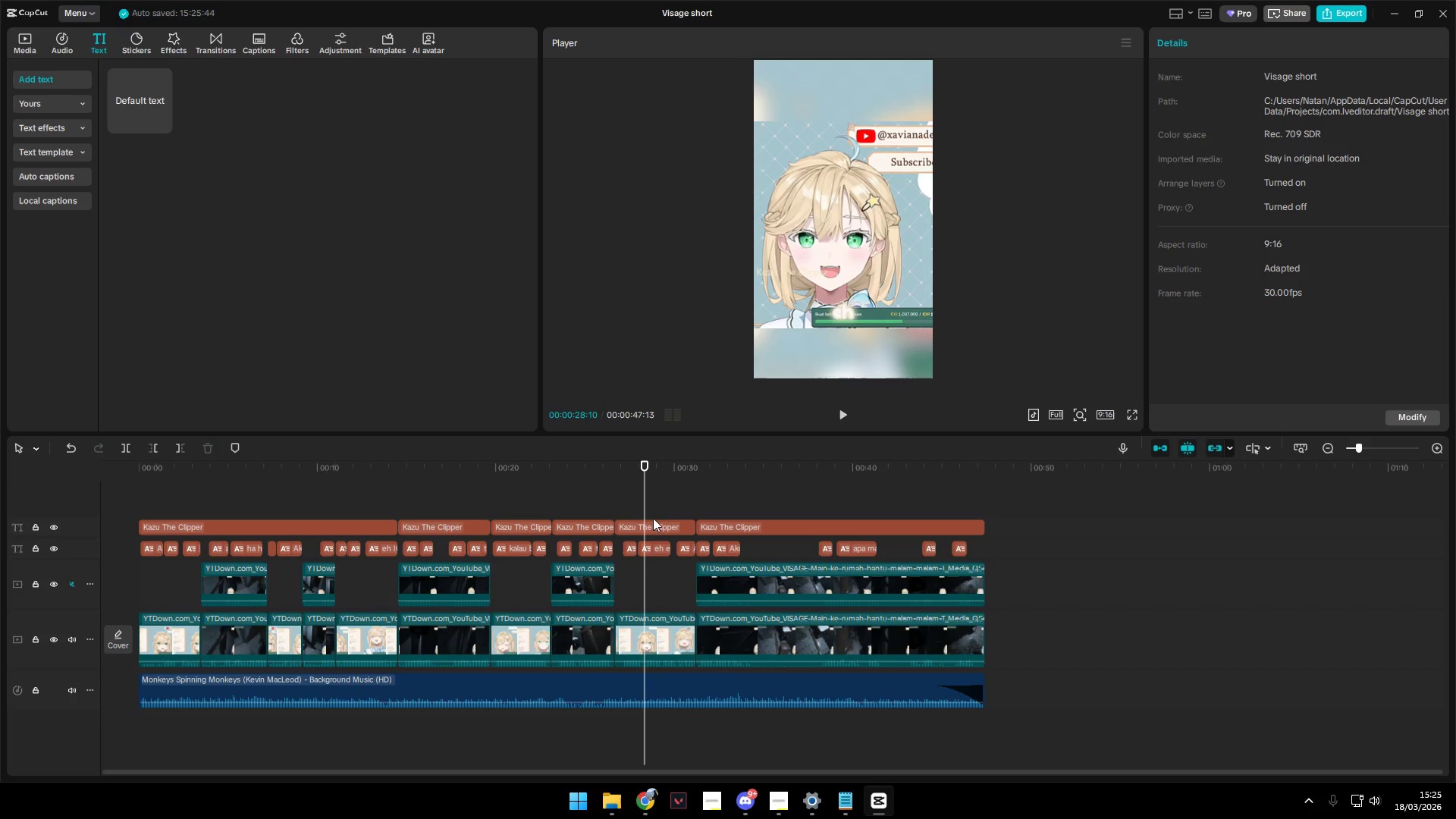 
double_click([654, 522])
 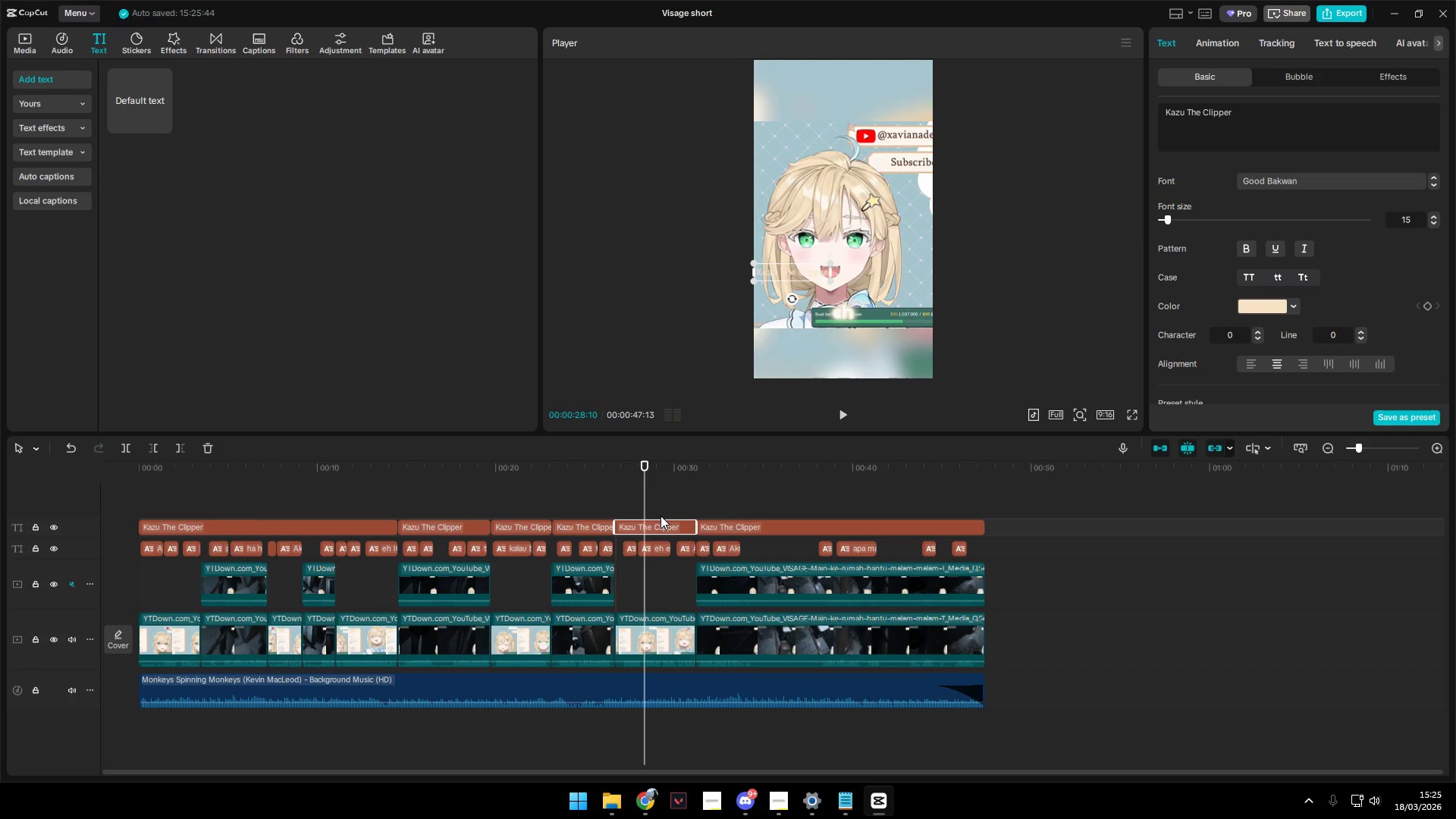 
key(Backspace)
 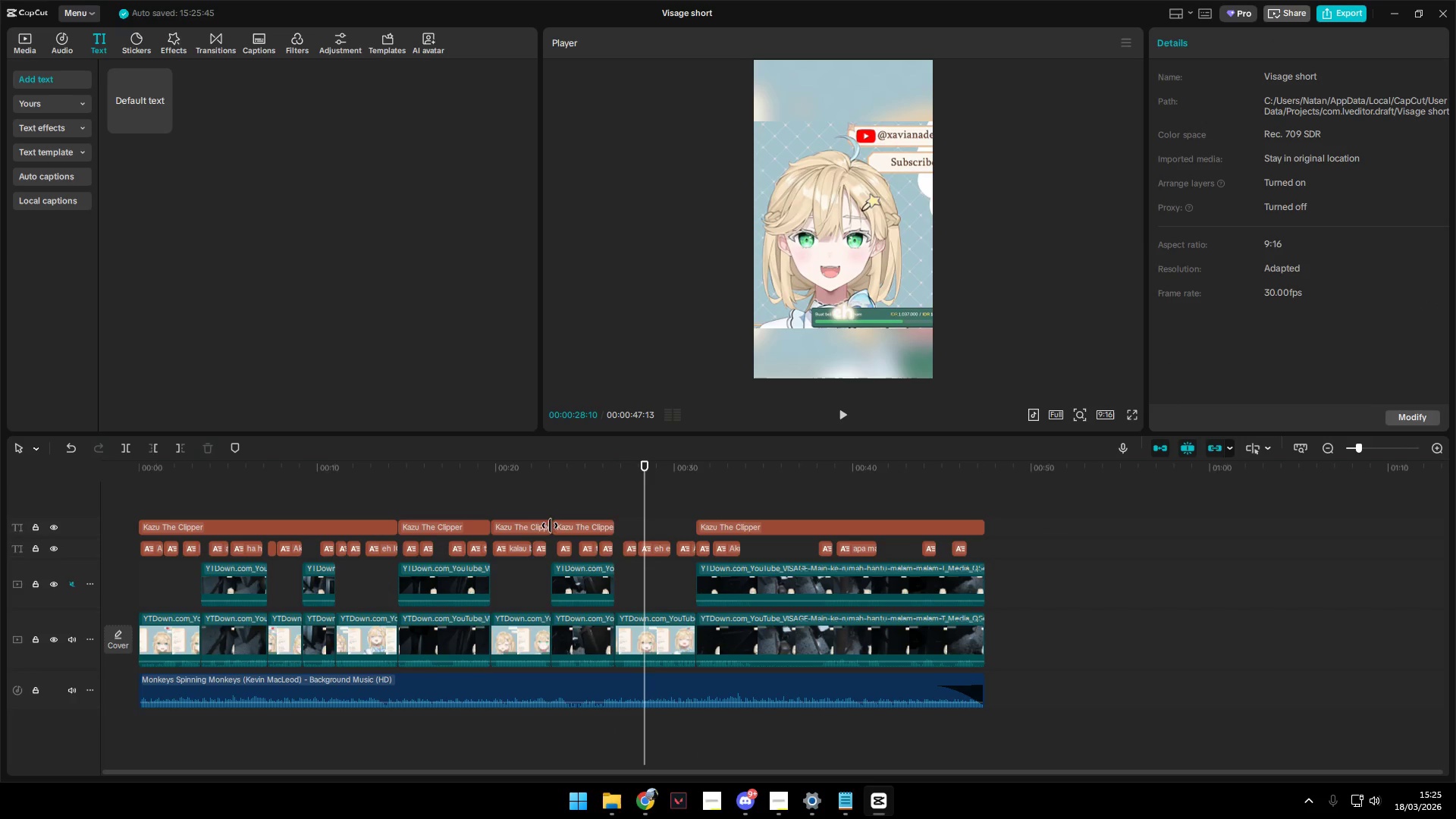 
left_click([521, 526])
 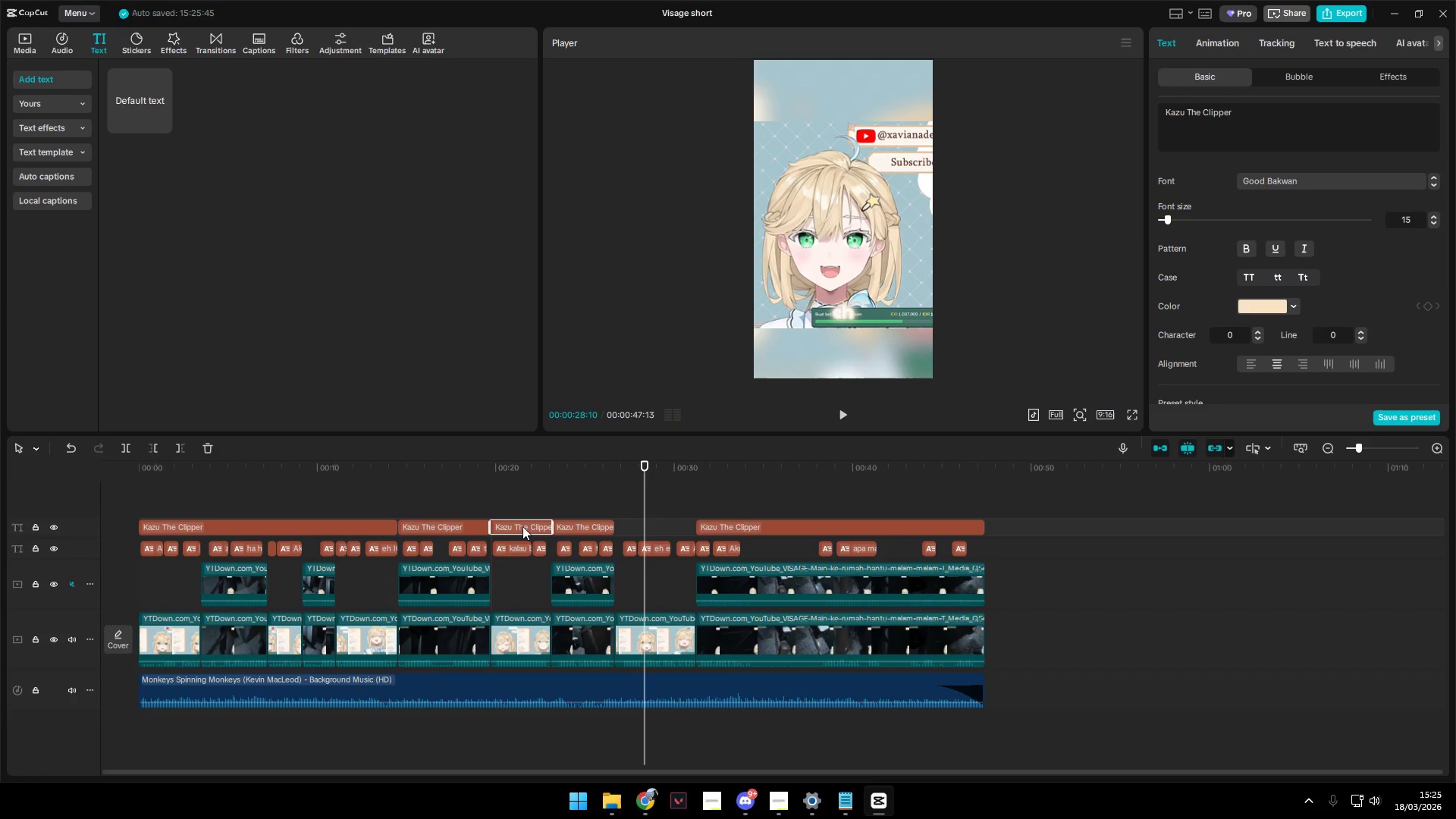 
key(Control+C)
 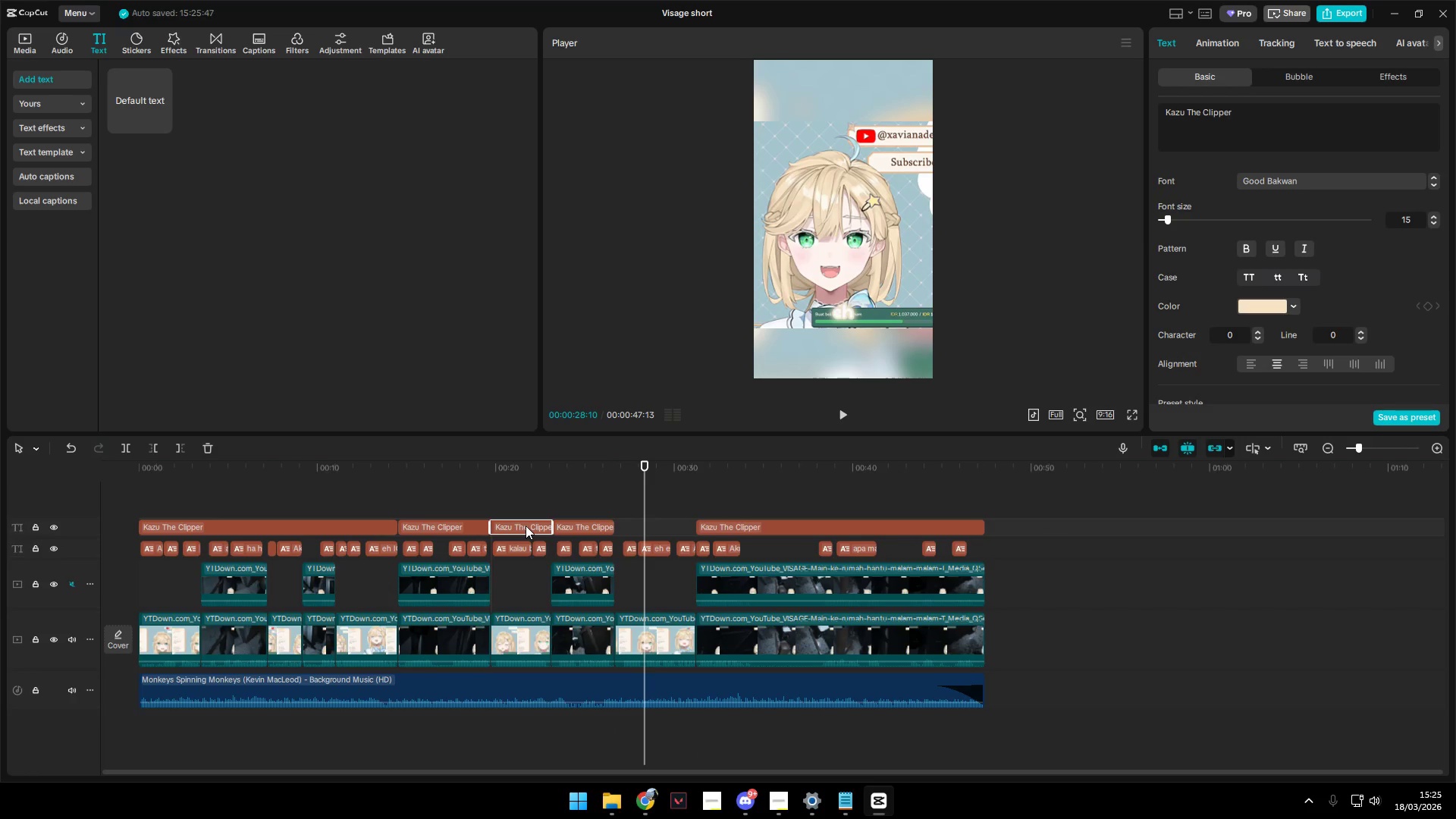 
key(Control+C)
 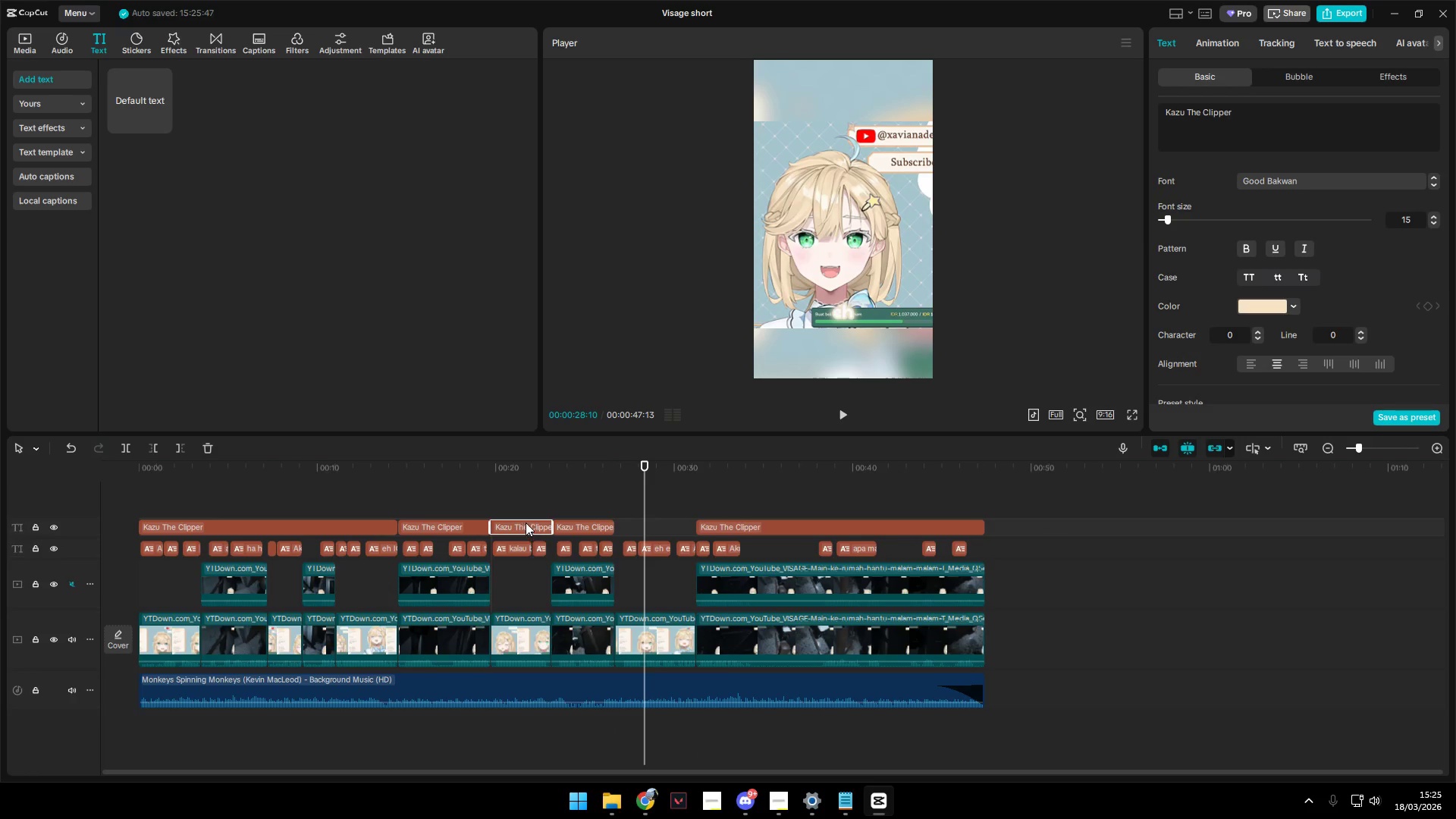 
key(Control+C)
 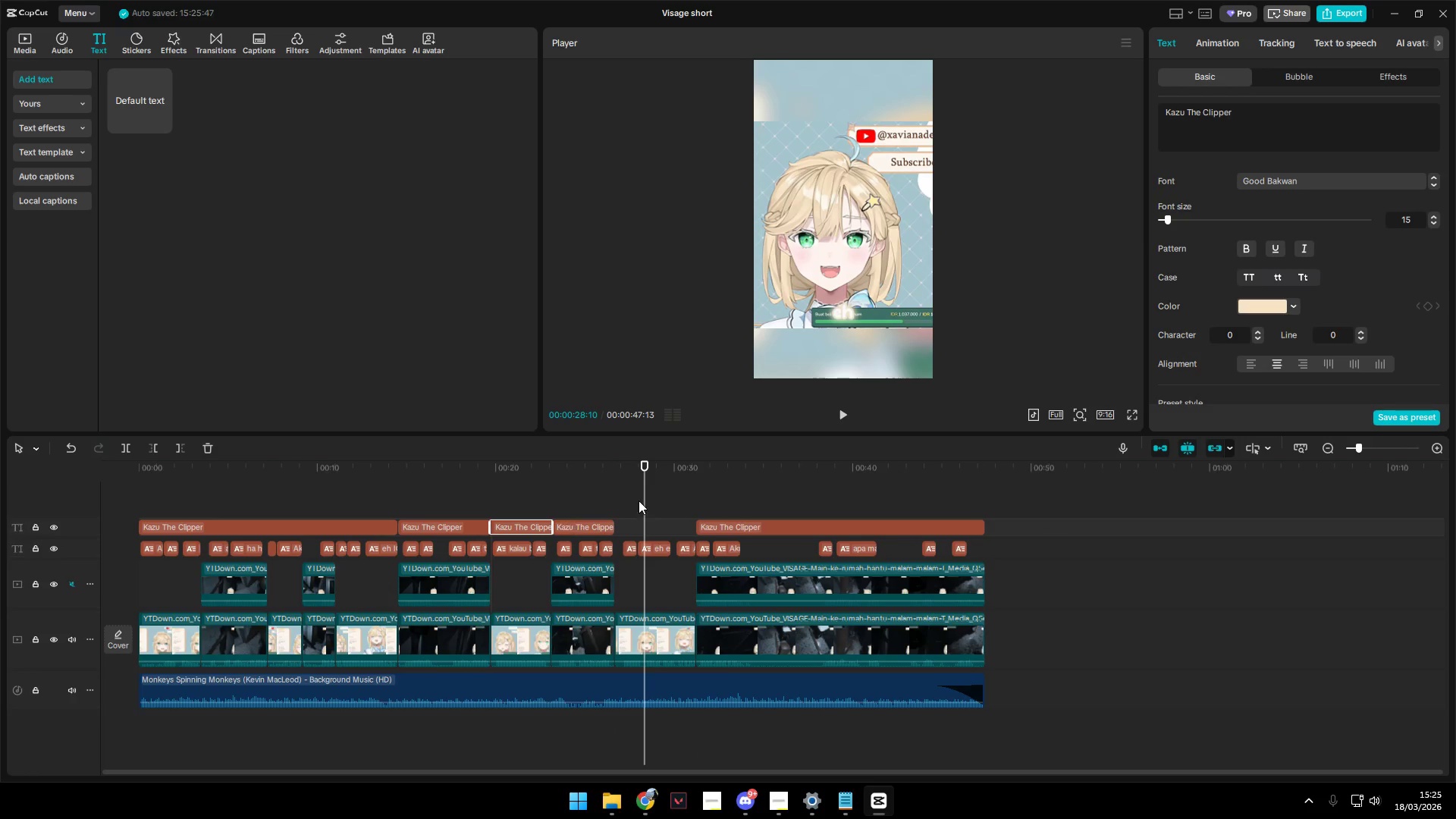 
left_click([636, 500])
 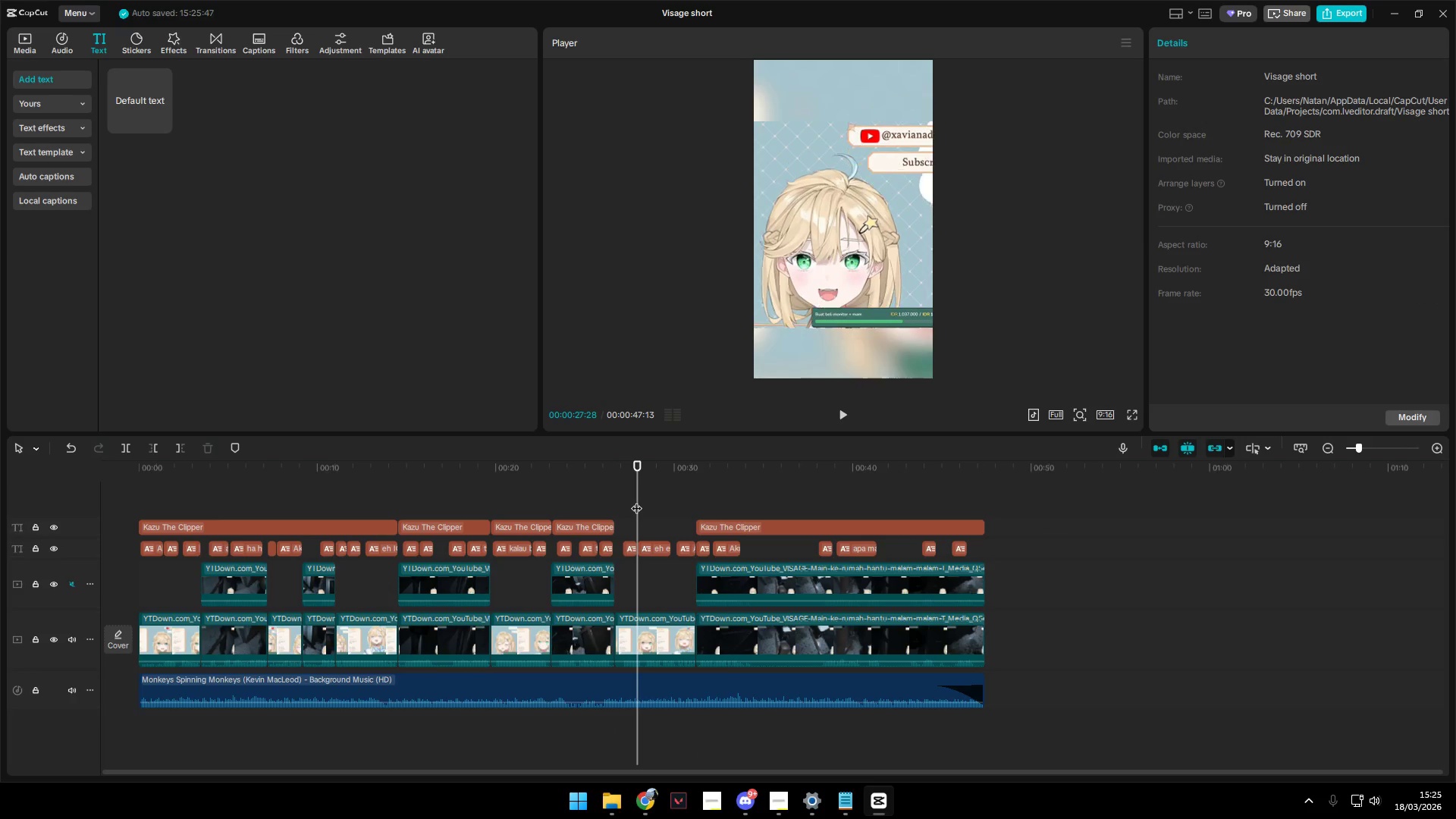 
left_click_drag(start_coordinate=[635, 500], to_coordinate=[614, 500])
 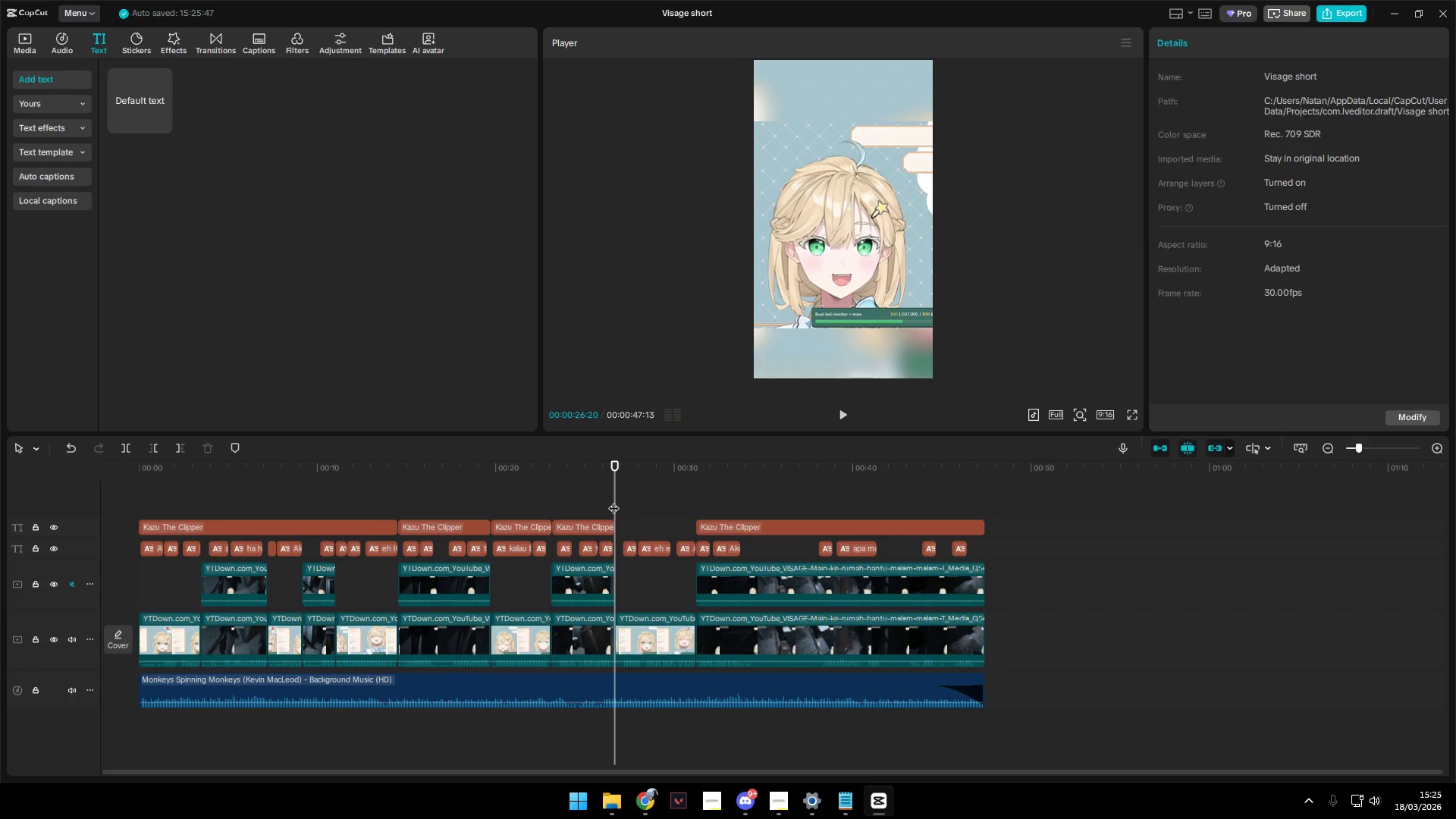 
key(Control+V)
 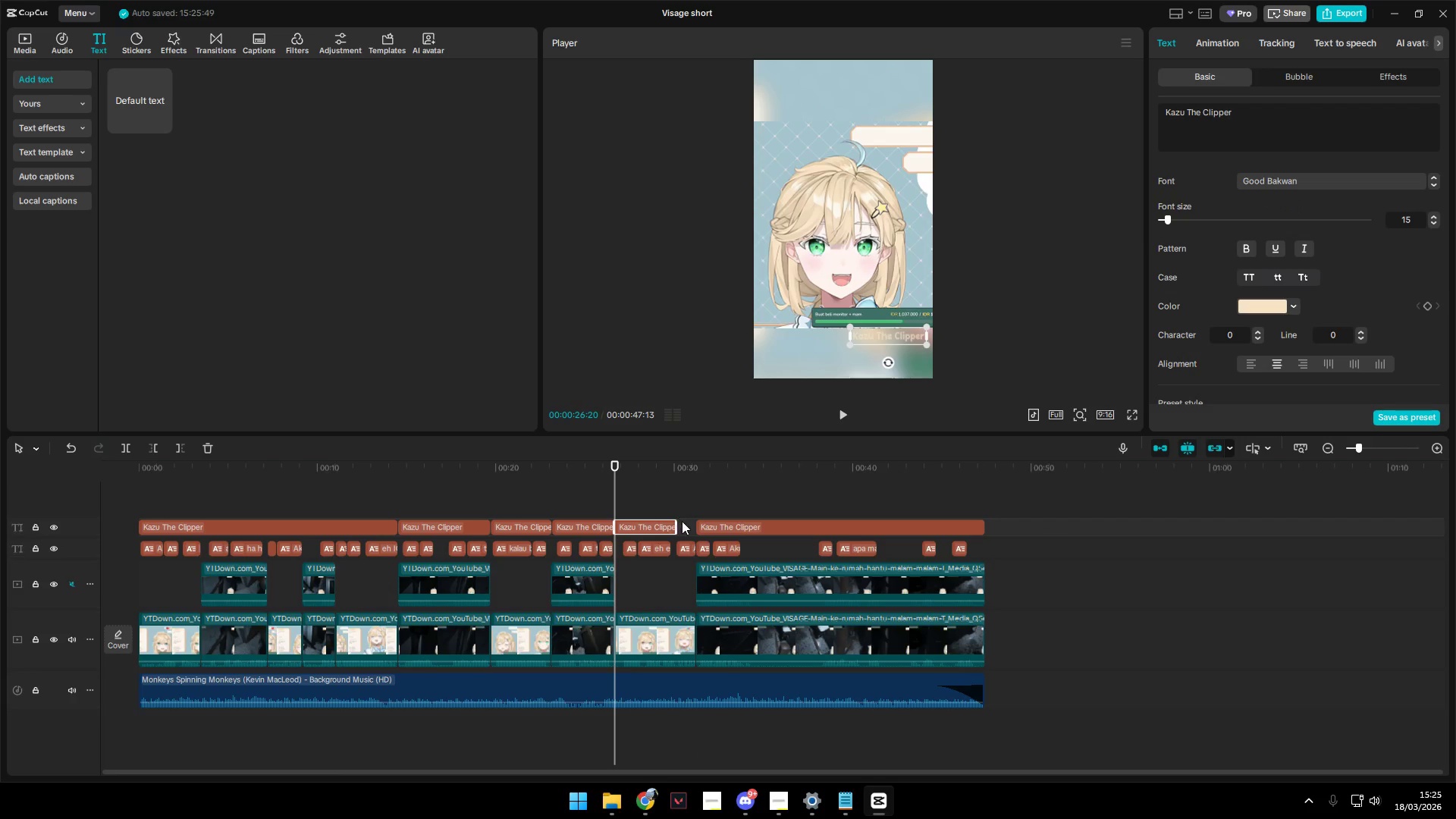 
left_click_drag(start_coordinate=[675, 524], to_coordinate=[695, 526])
 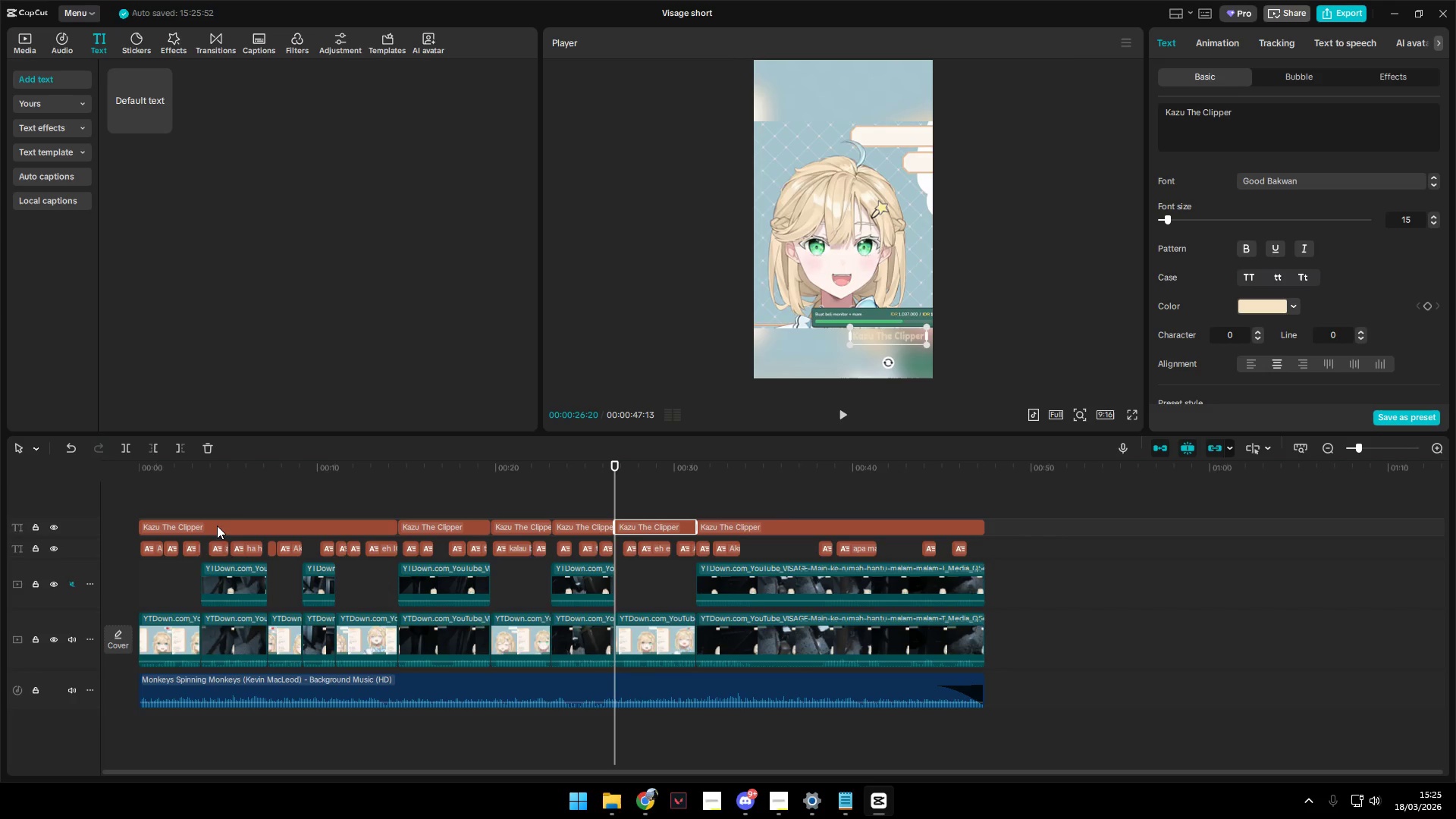 
left_click([270, 509])
 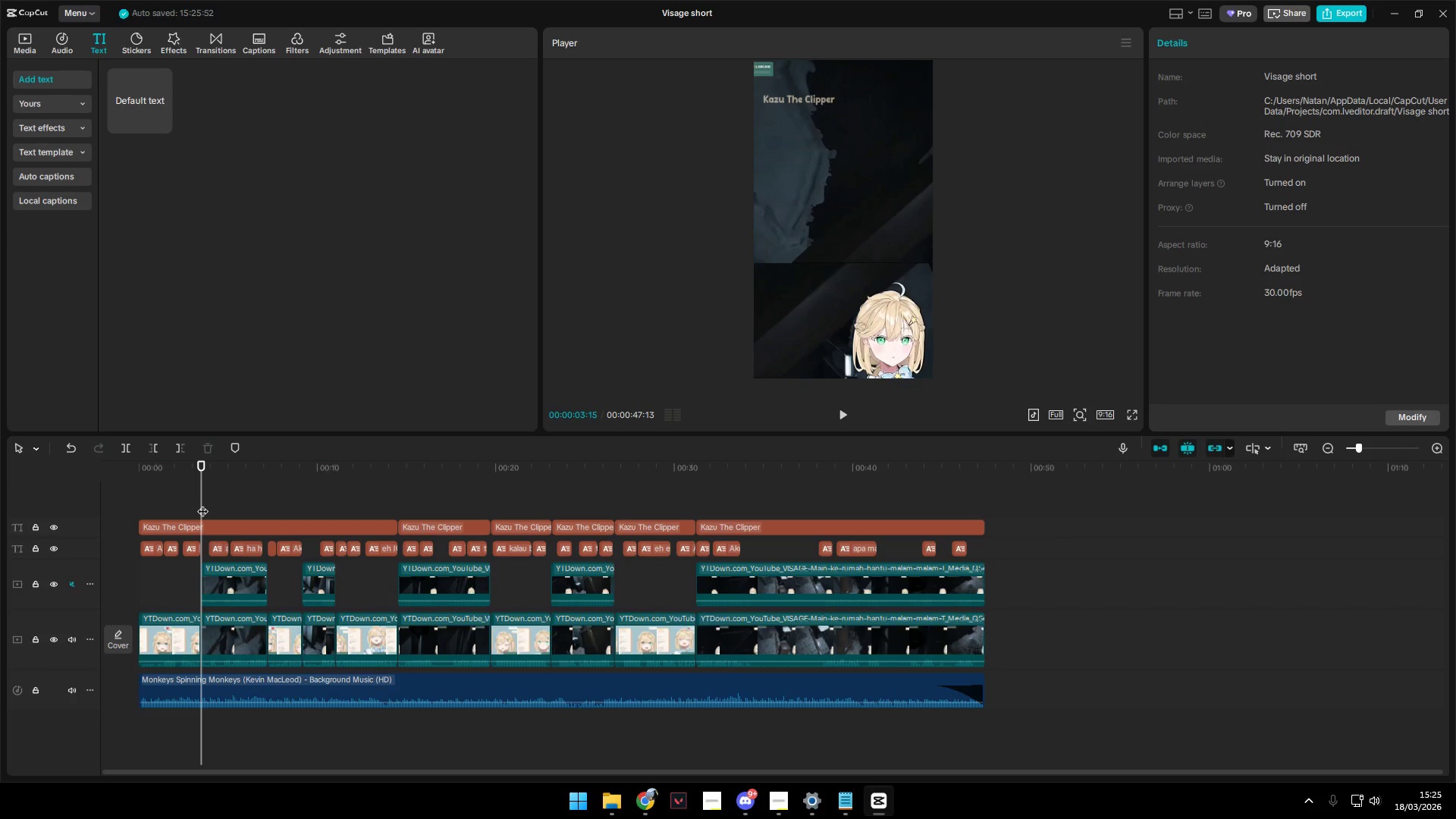 
left_click([253, 528])
 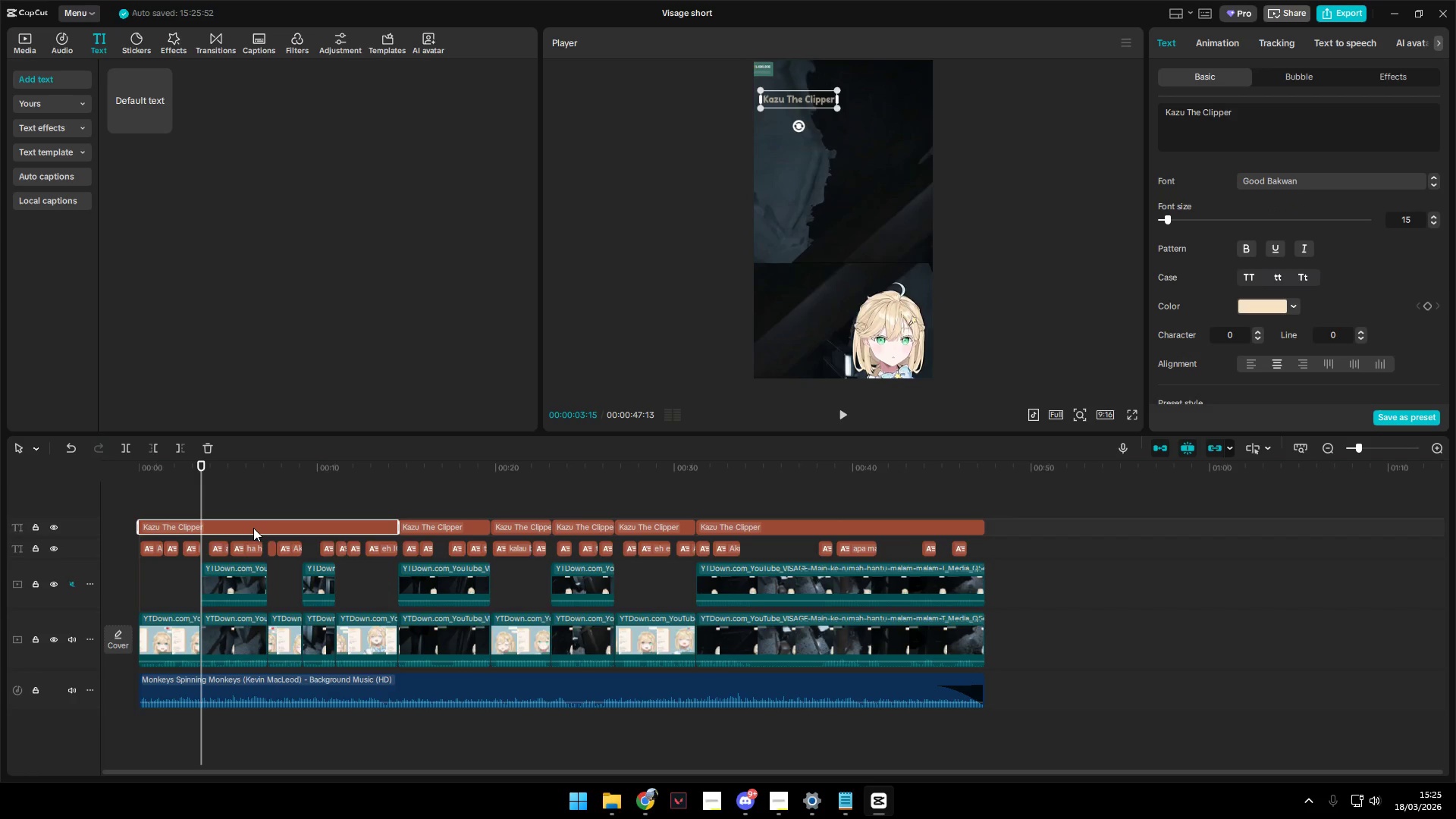 
key(Backspace)
 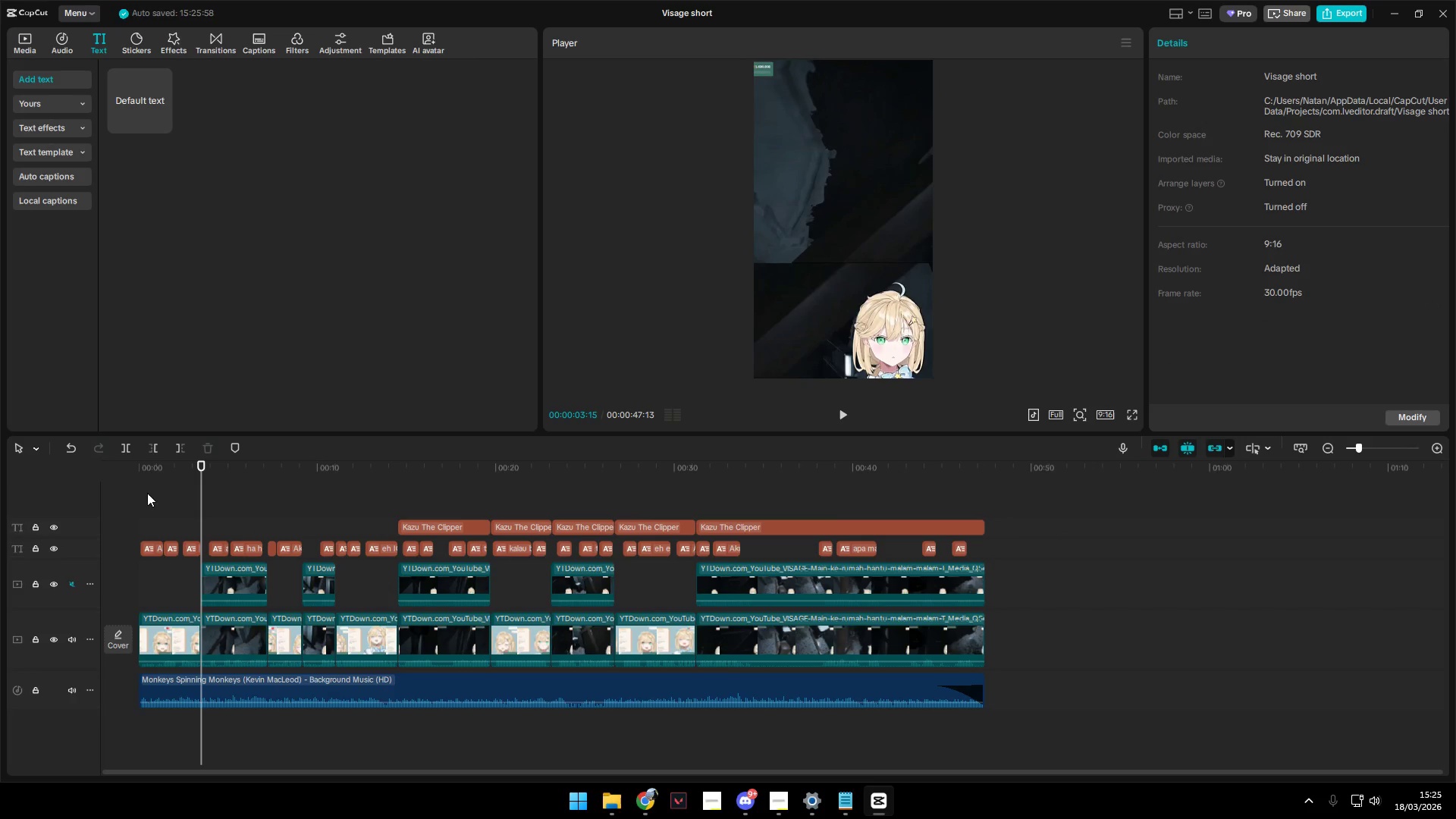 
left_click([146, 505])
 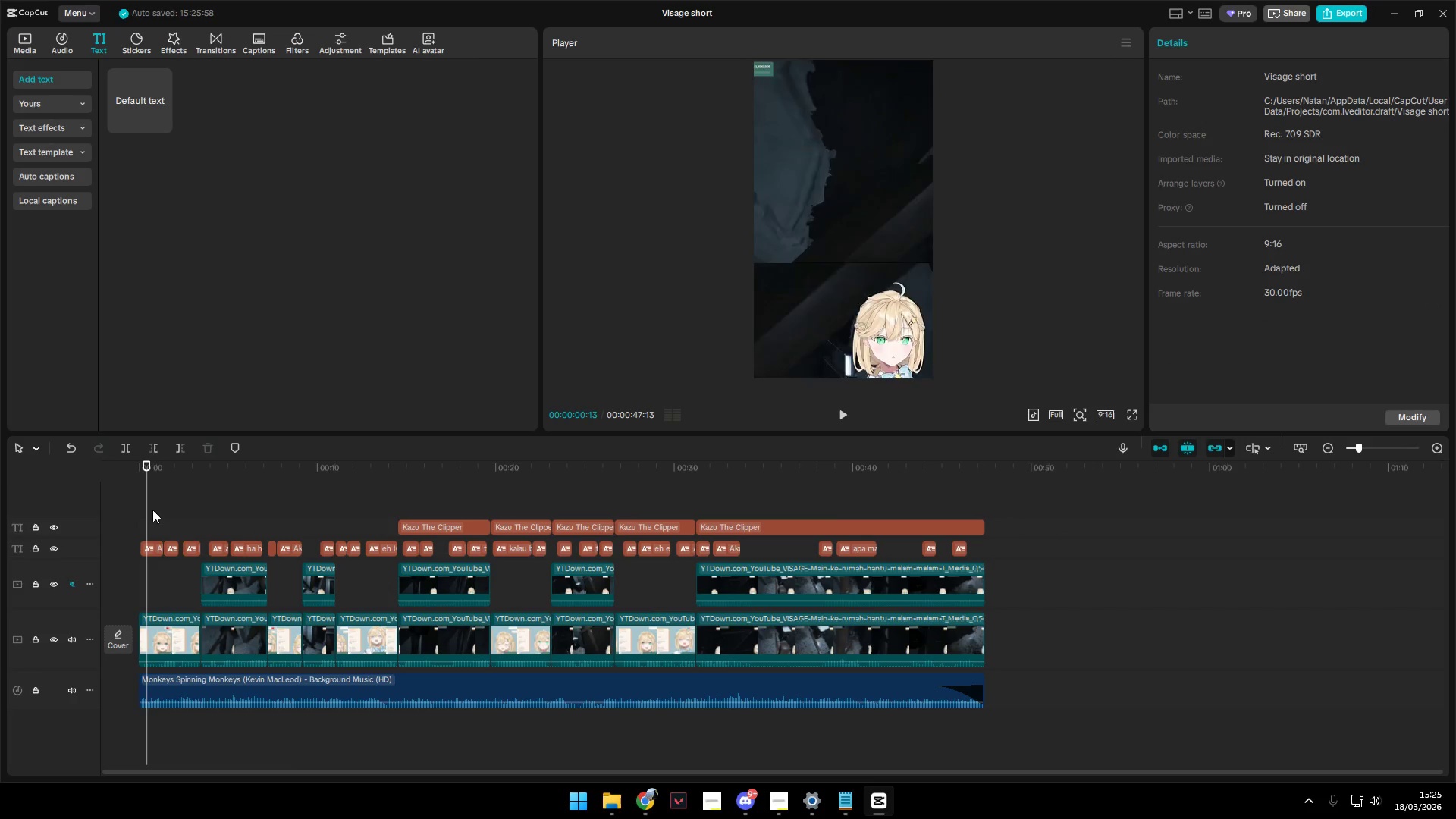 
left_click_drag(start_coordinate=[152, 510], to_coordinate=[138, 513])
 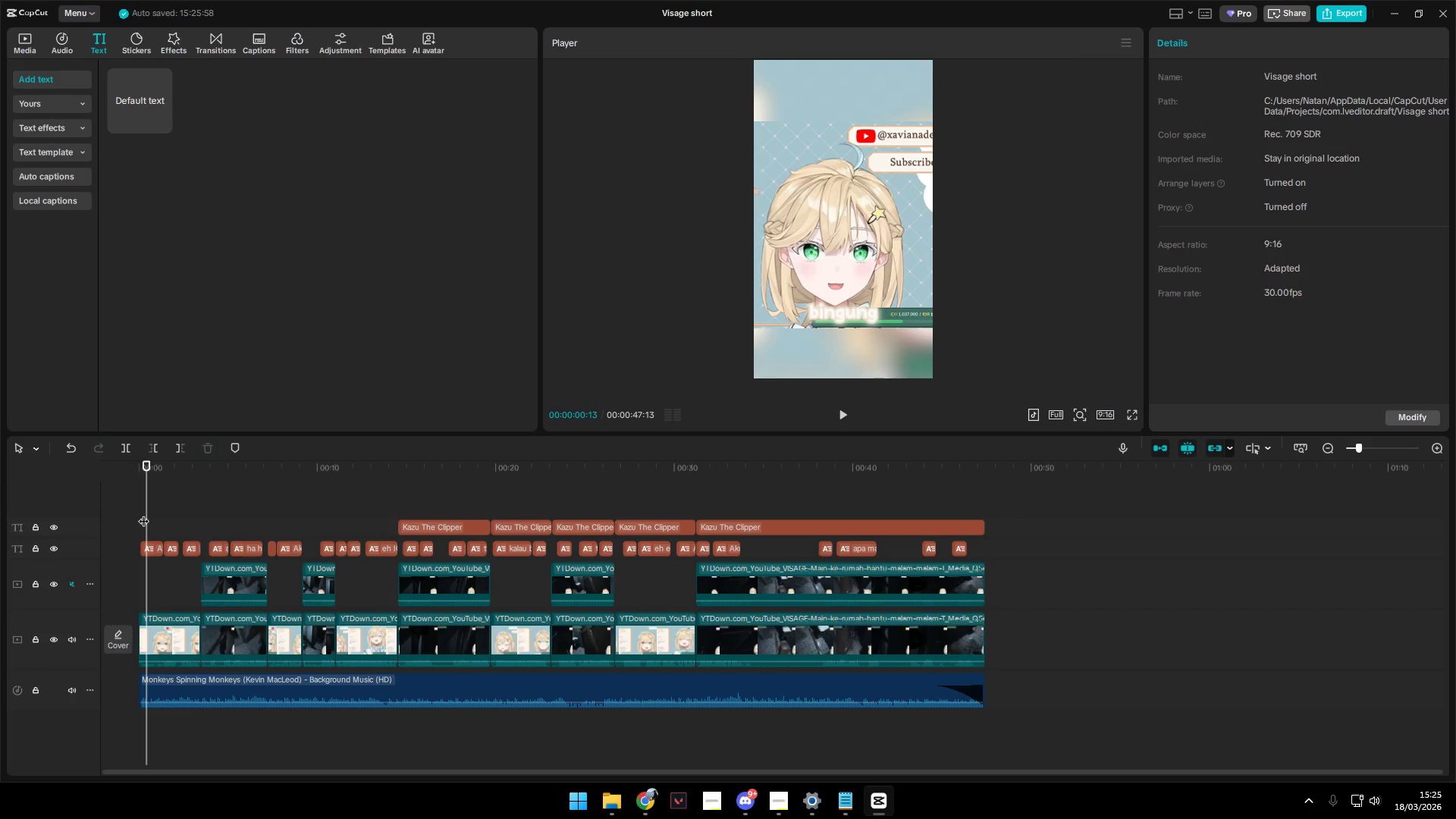 
left_click_drag(start_coordinate=[143, 513], to_coordinate=[123, 517])
 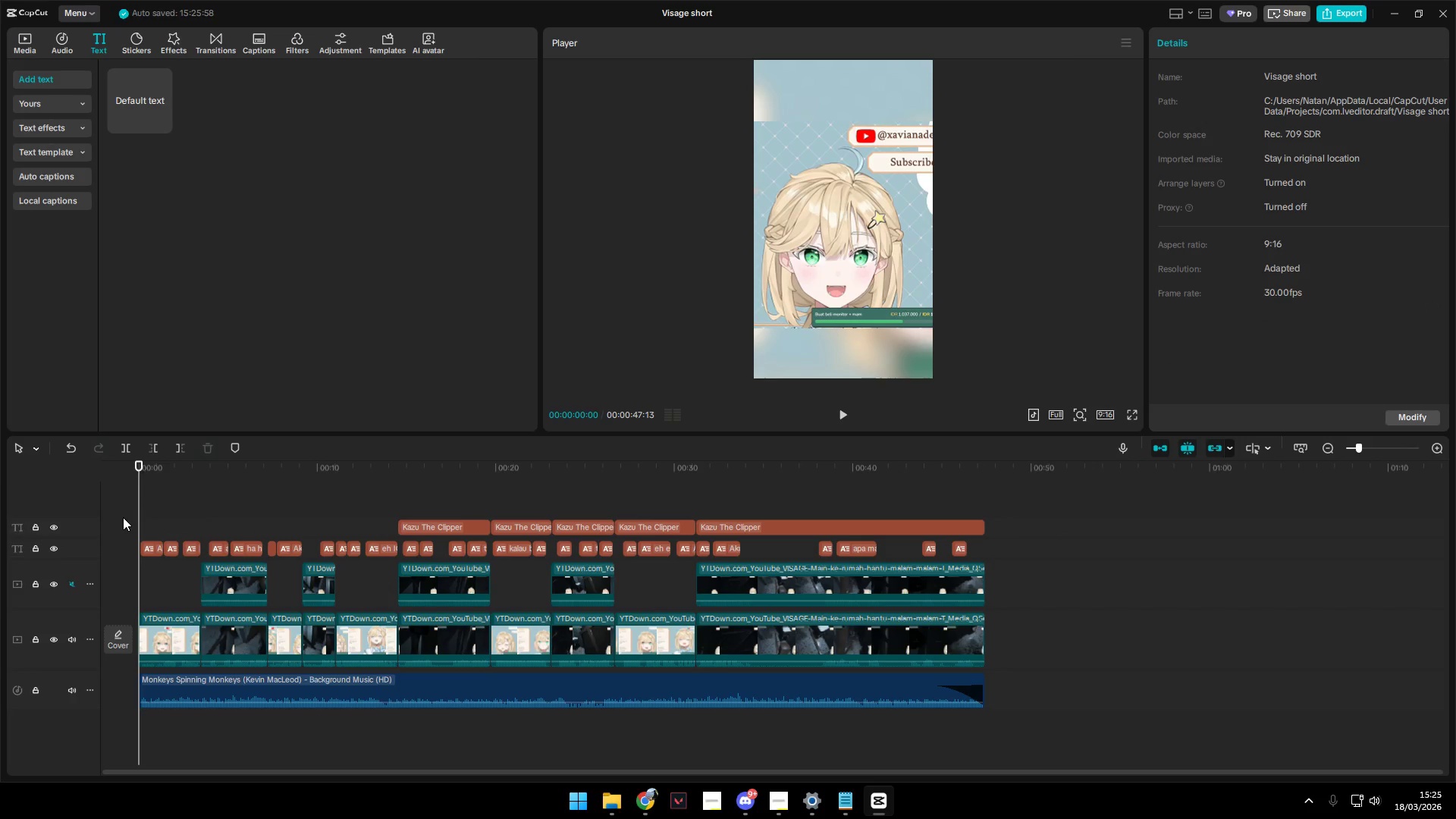 
key(Control+V)
 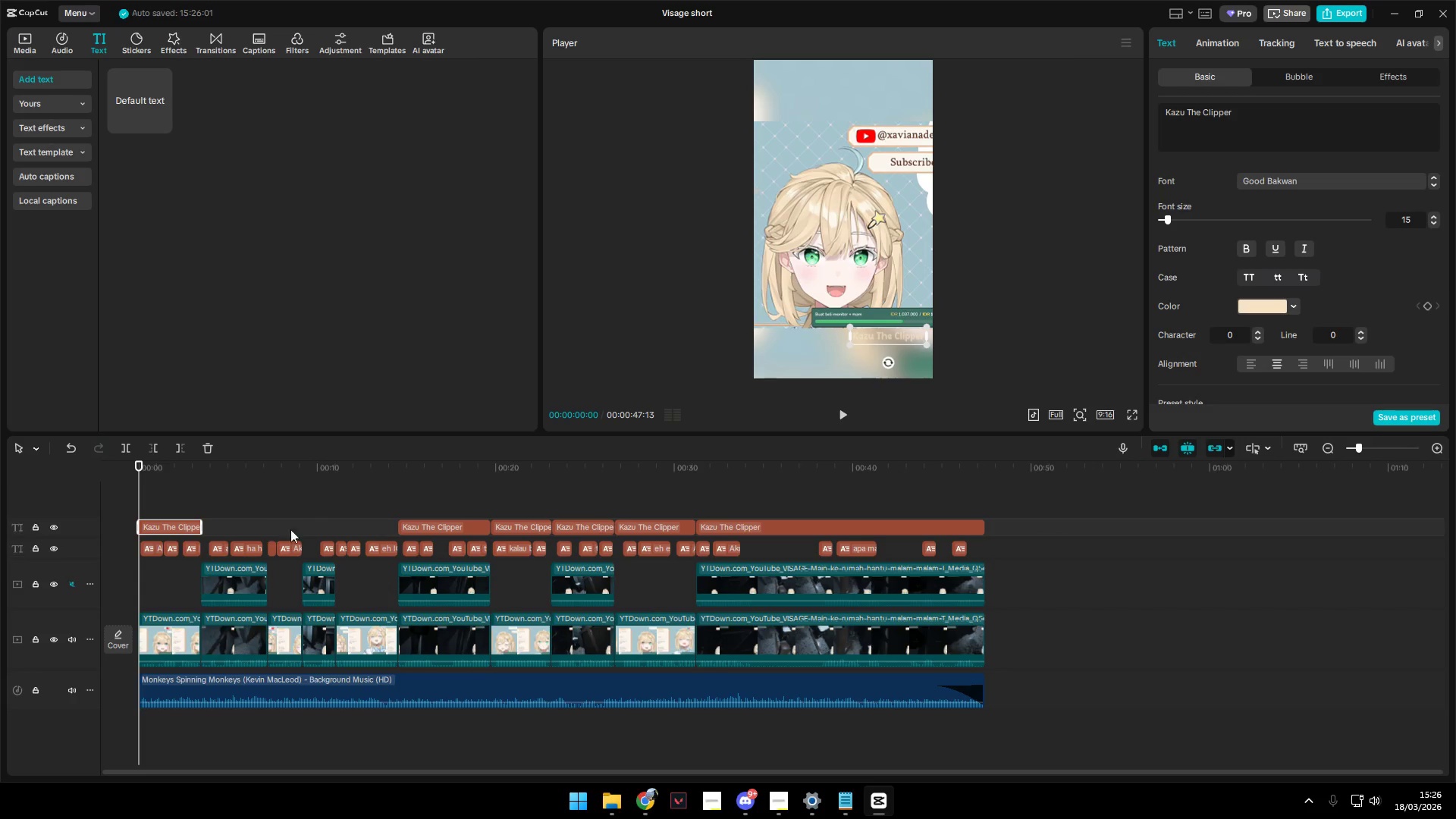 
left_click_drag(start_coordinate=[278, 502], to_coordinate=[265, 505])
 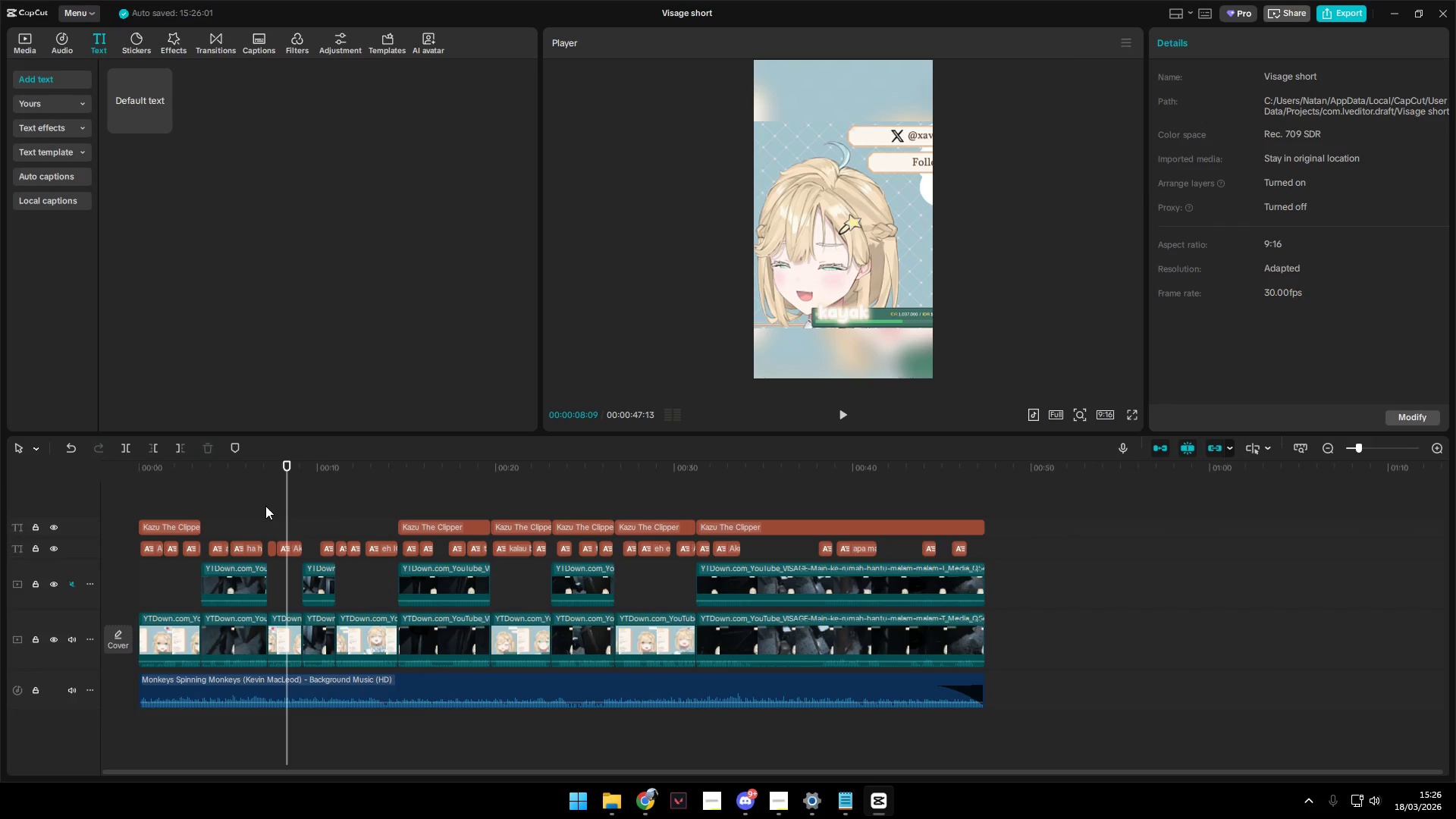 
triple_click([265, 506])
 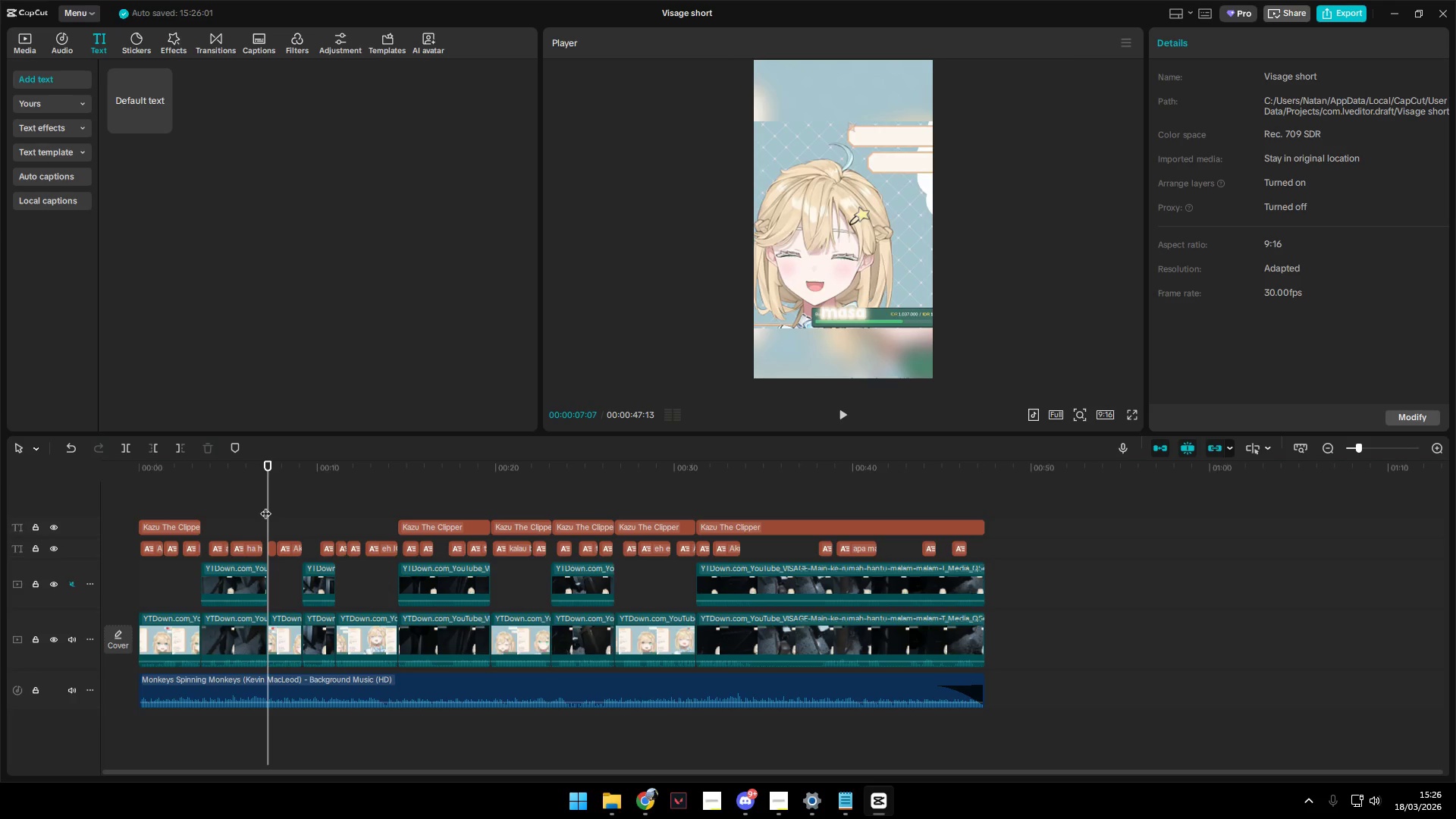 
key(Control+V)
 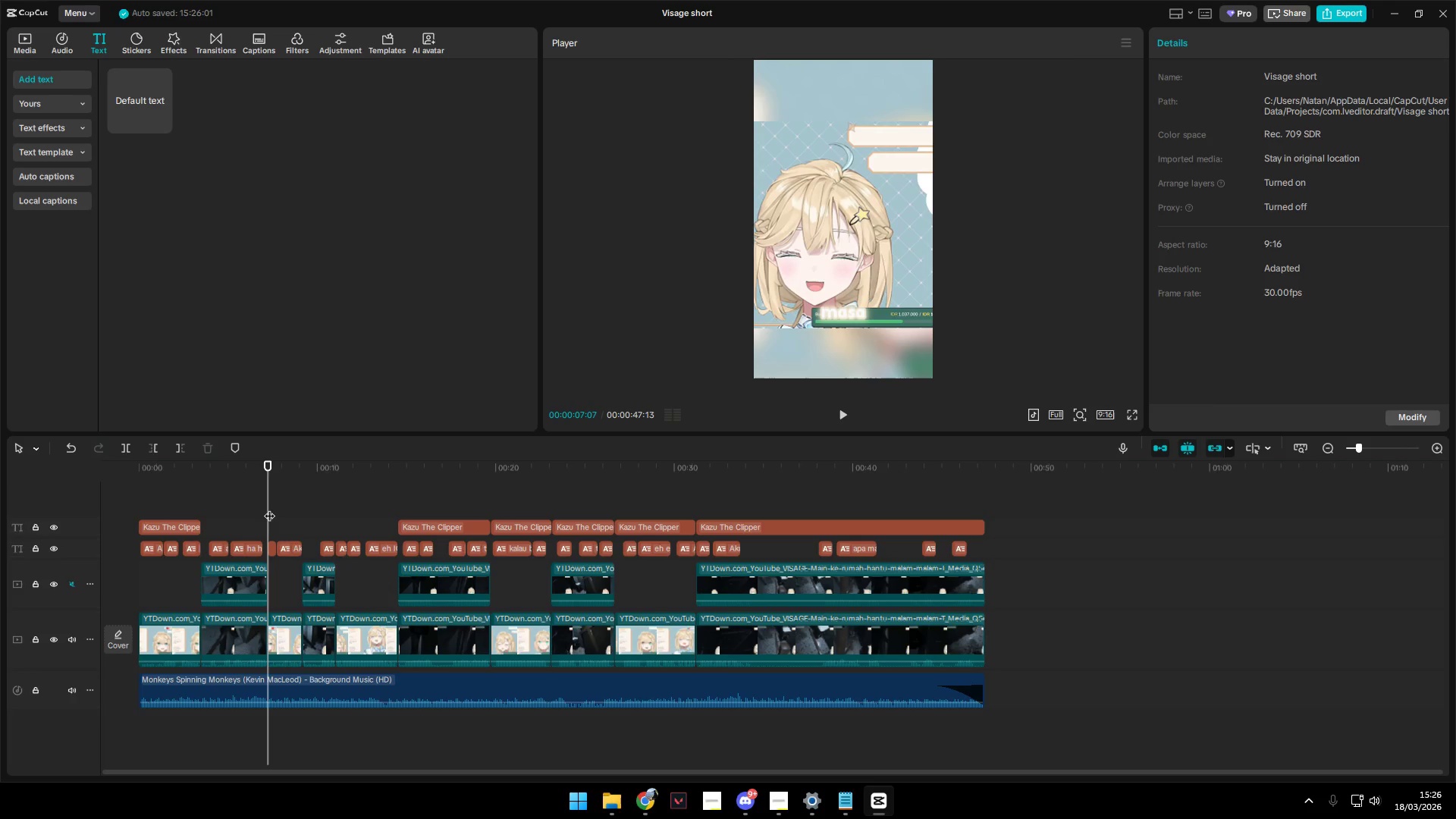 
key(Control+C)
 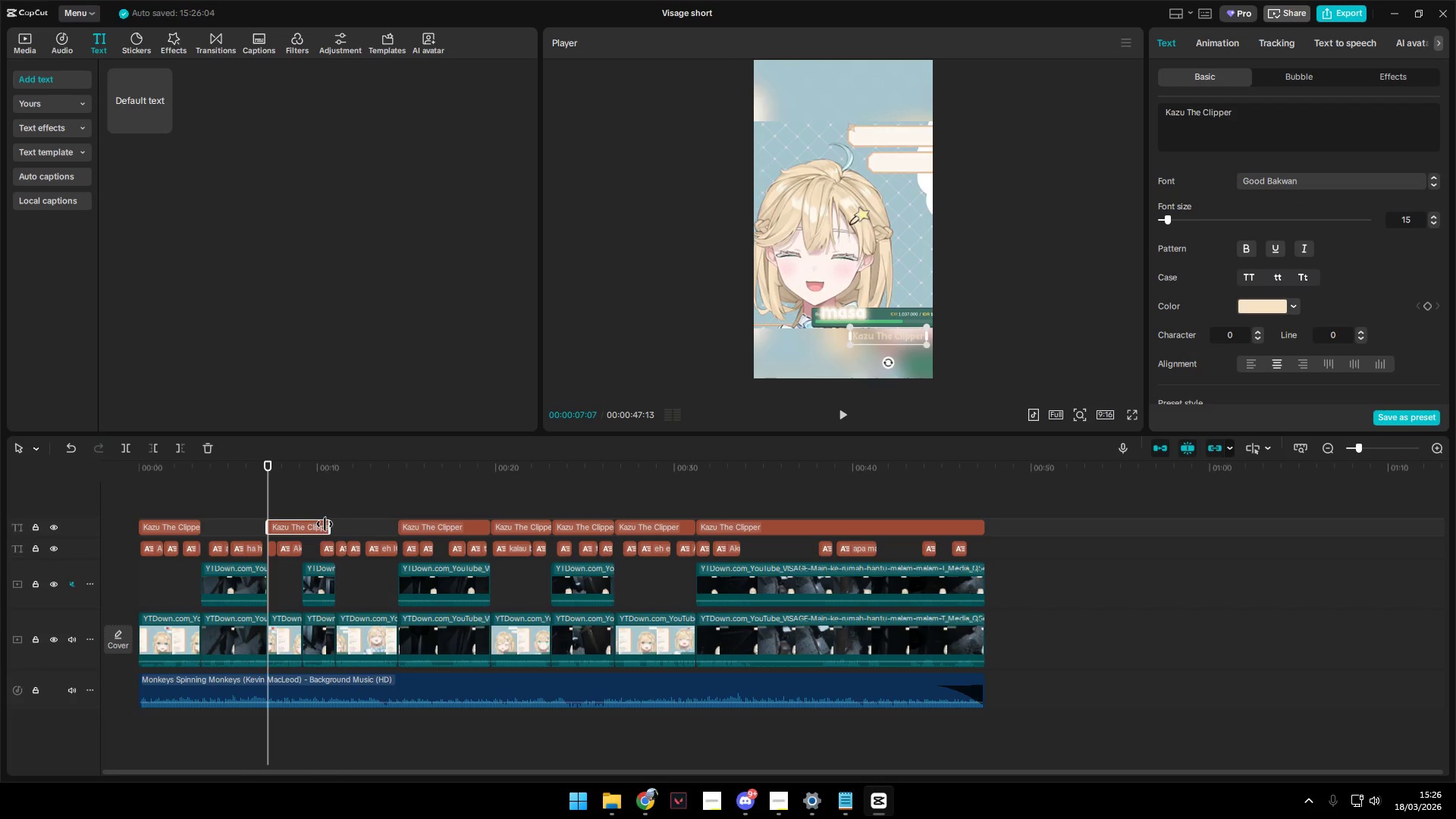 
left_click_drag(start_coordinate=[326, 524], to_coordinate=[298, 530])
 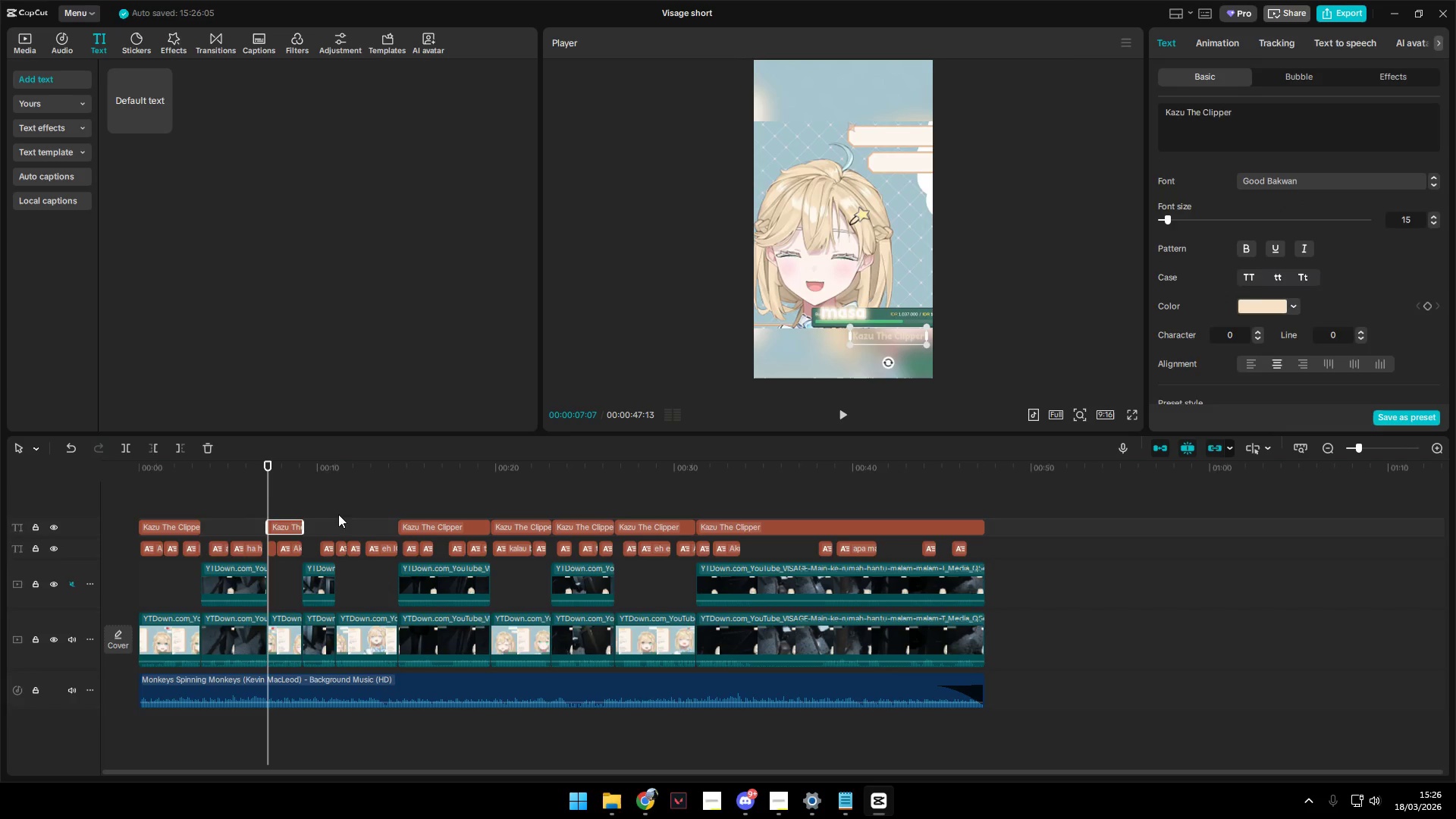 
left_click([334, 506])
 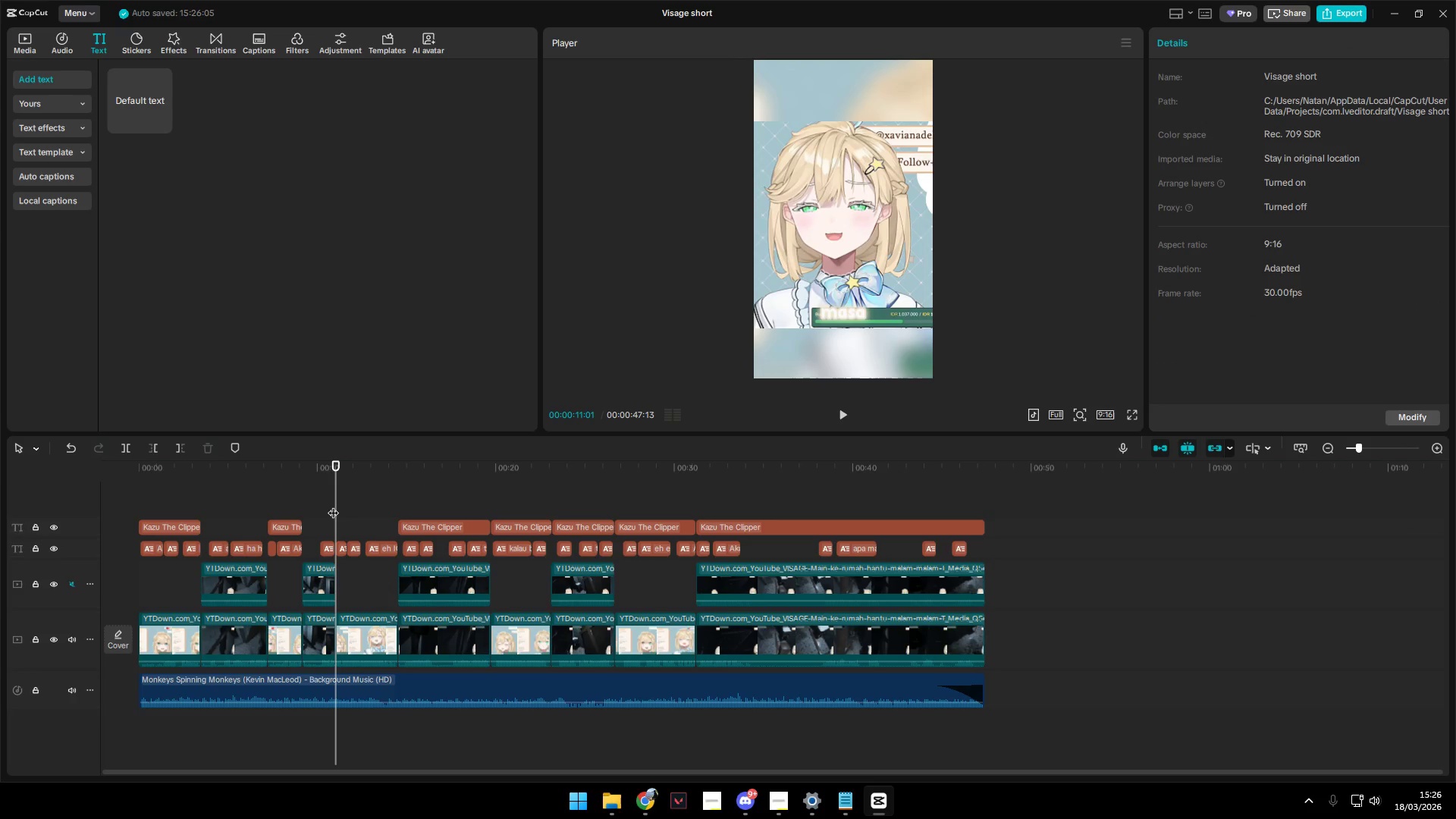 
key(Control+V)
 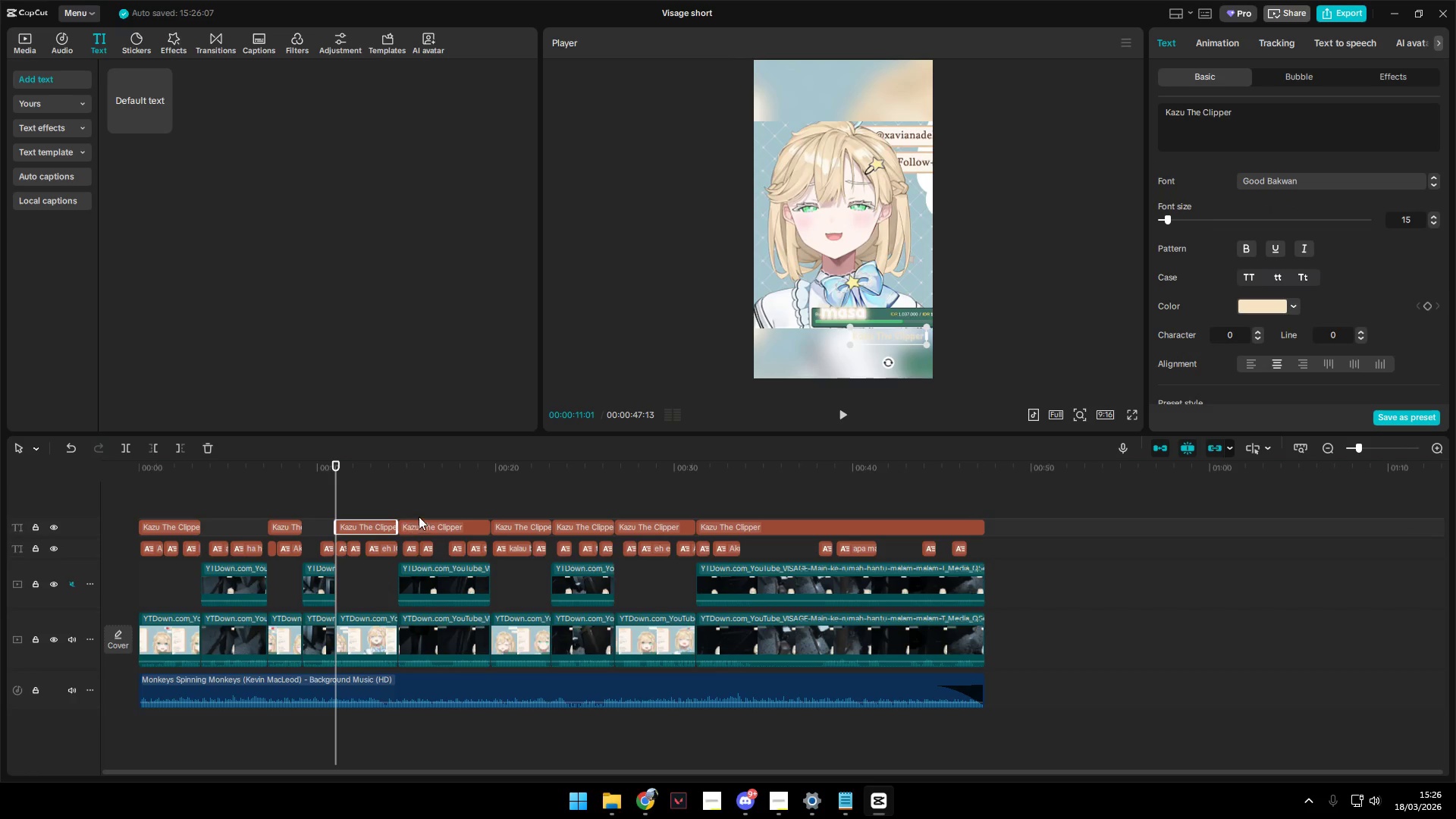 
left_click([438, 525])
 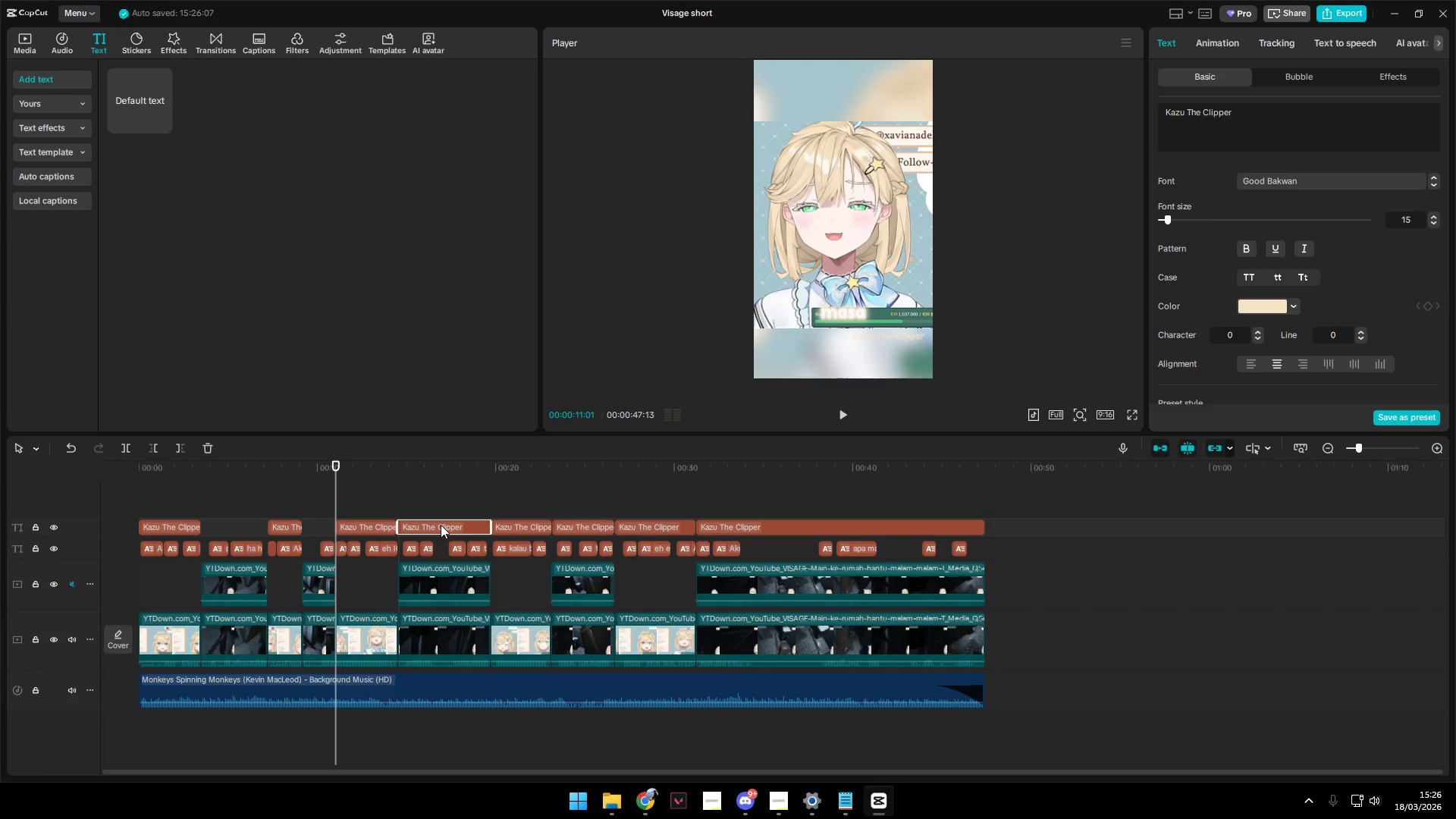 
key(Control+C)
 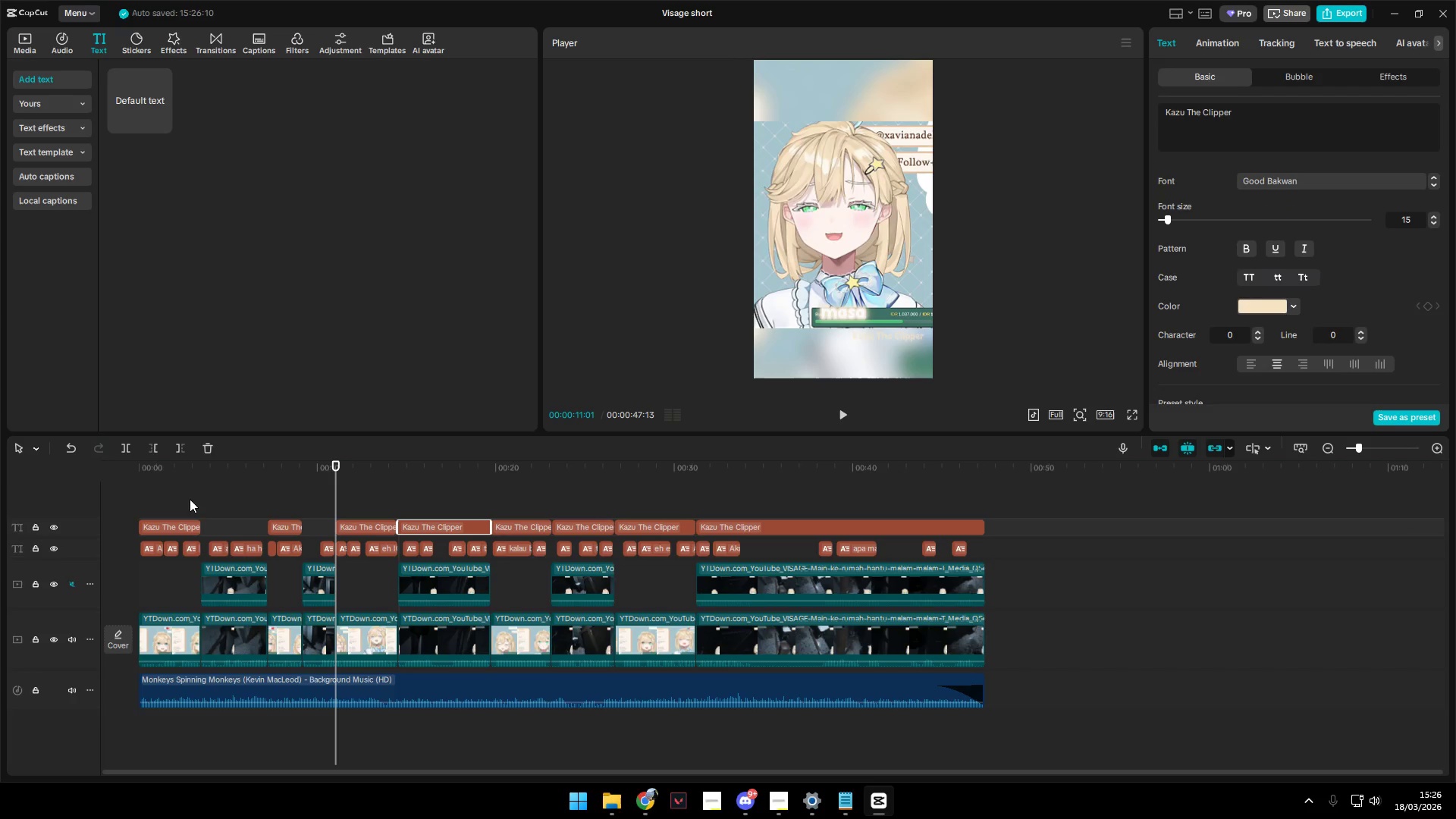 
left_click([206, 493])
 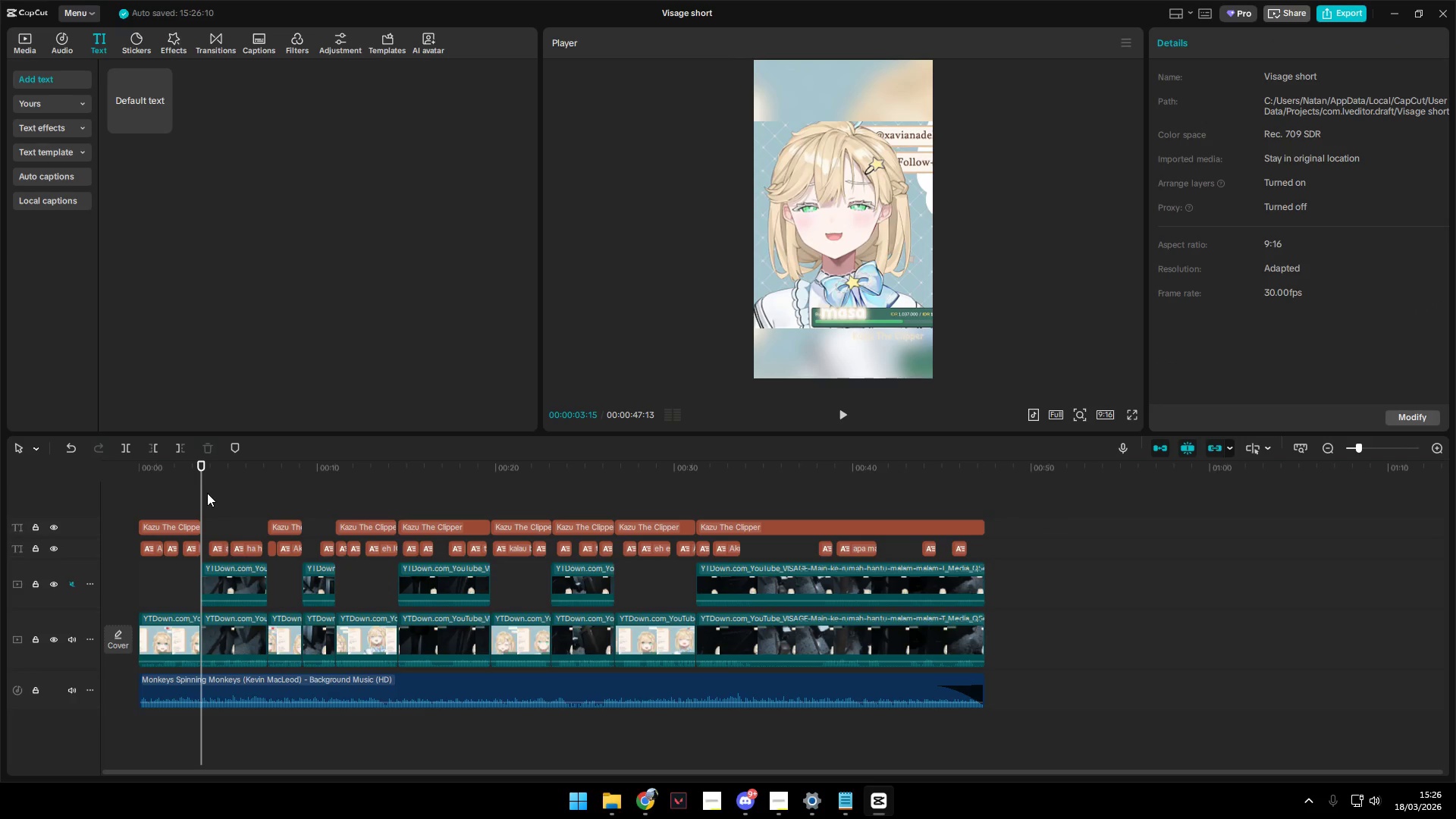 
key(Control+V)
 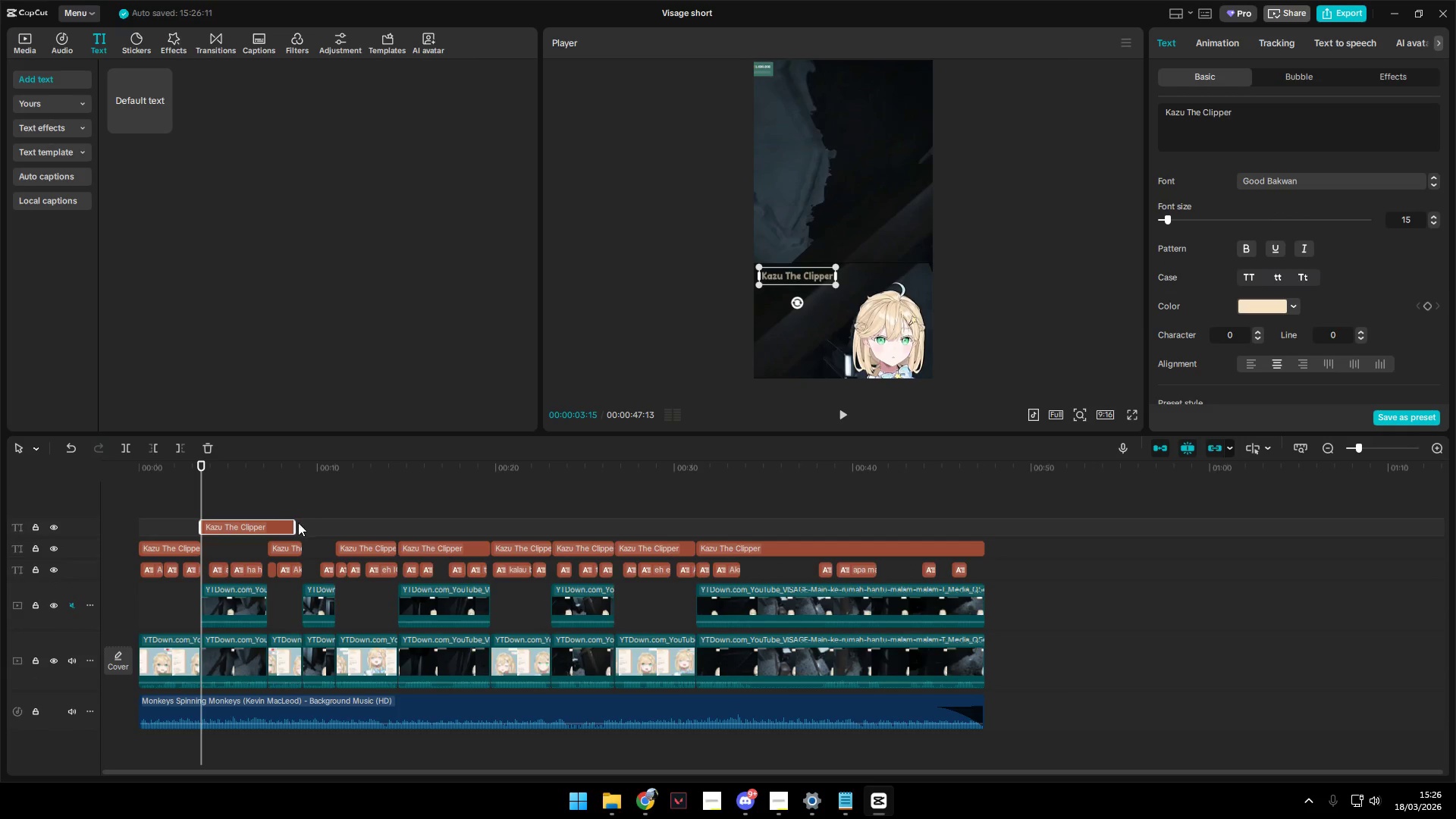 
left_click_drag(start_coordinate=[296, 524], to_coordinate=[266, 526])
 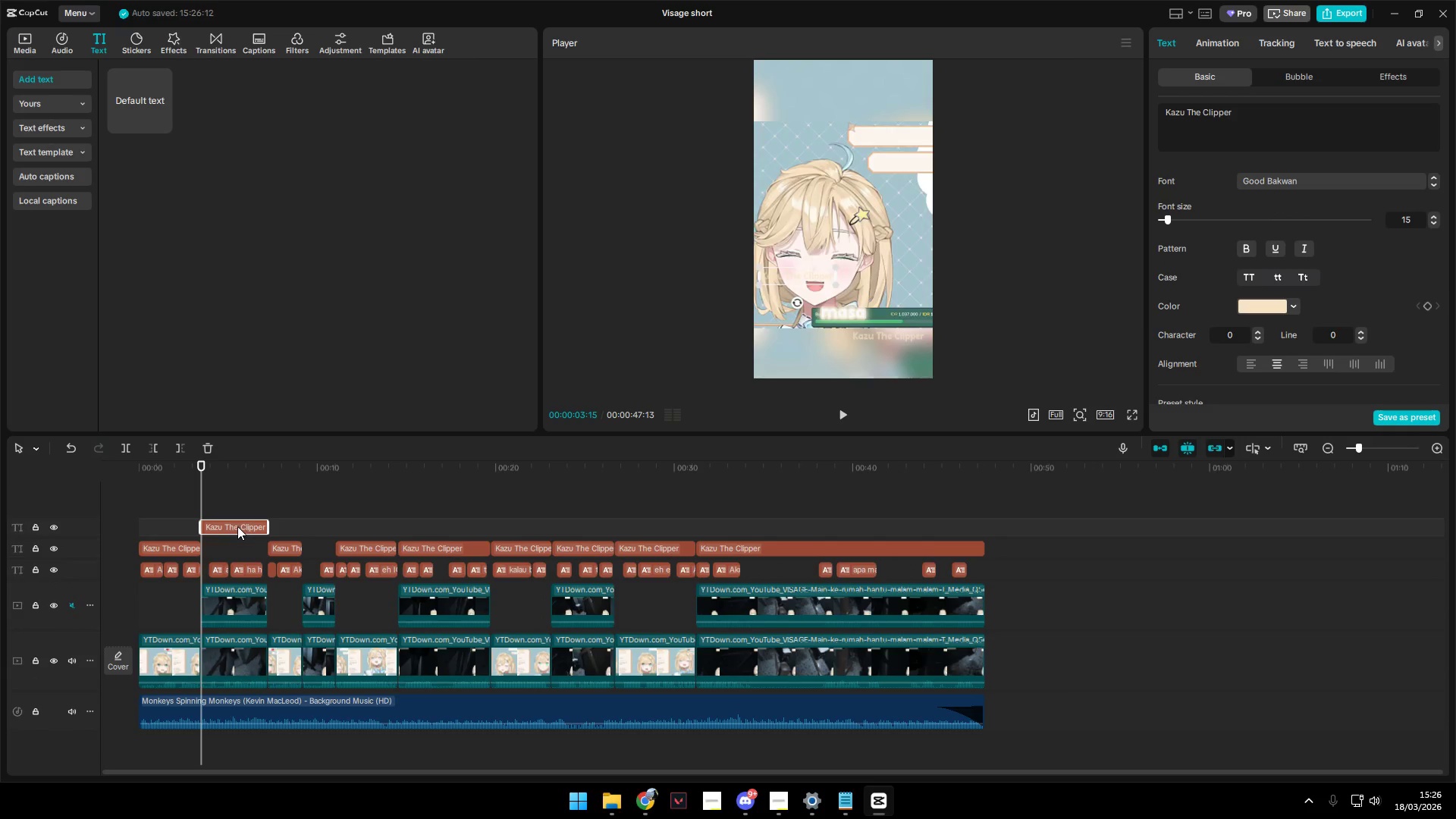 
left_click_drag(start_coordinate=[237, 526], to_coordinate=[237, 547])
 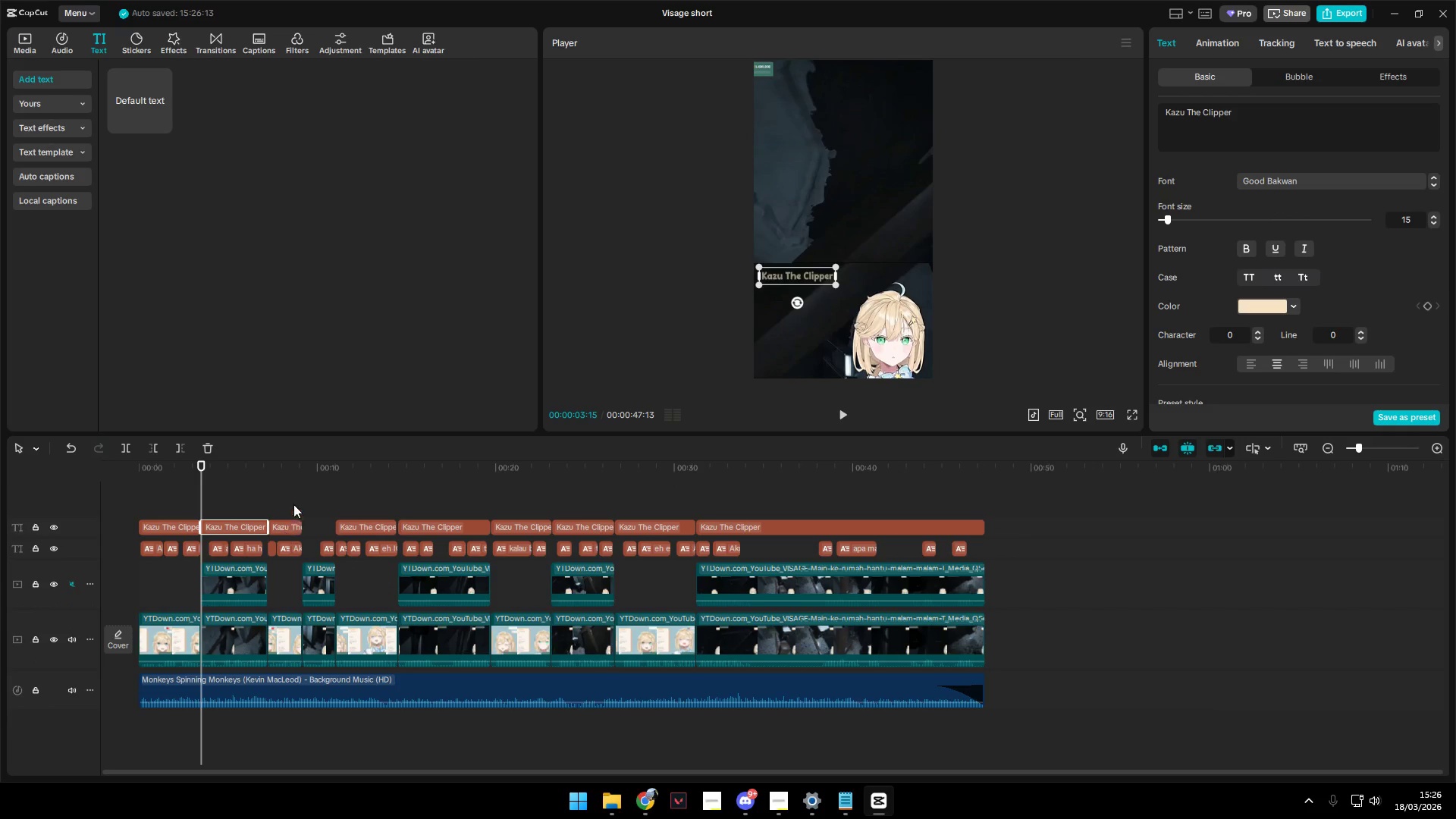 
left_click([297, 497])
 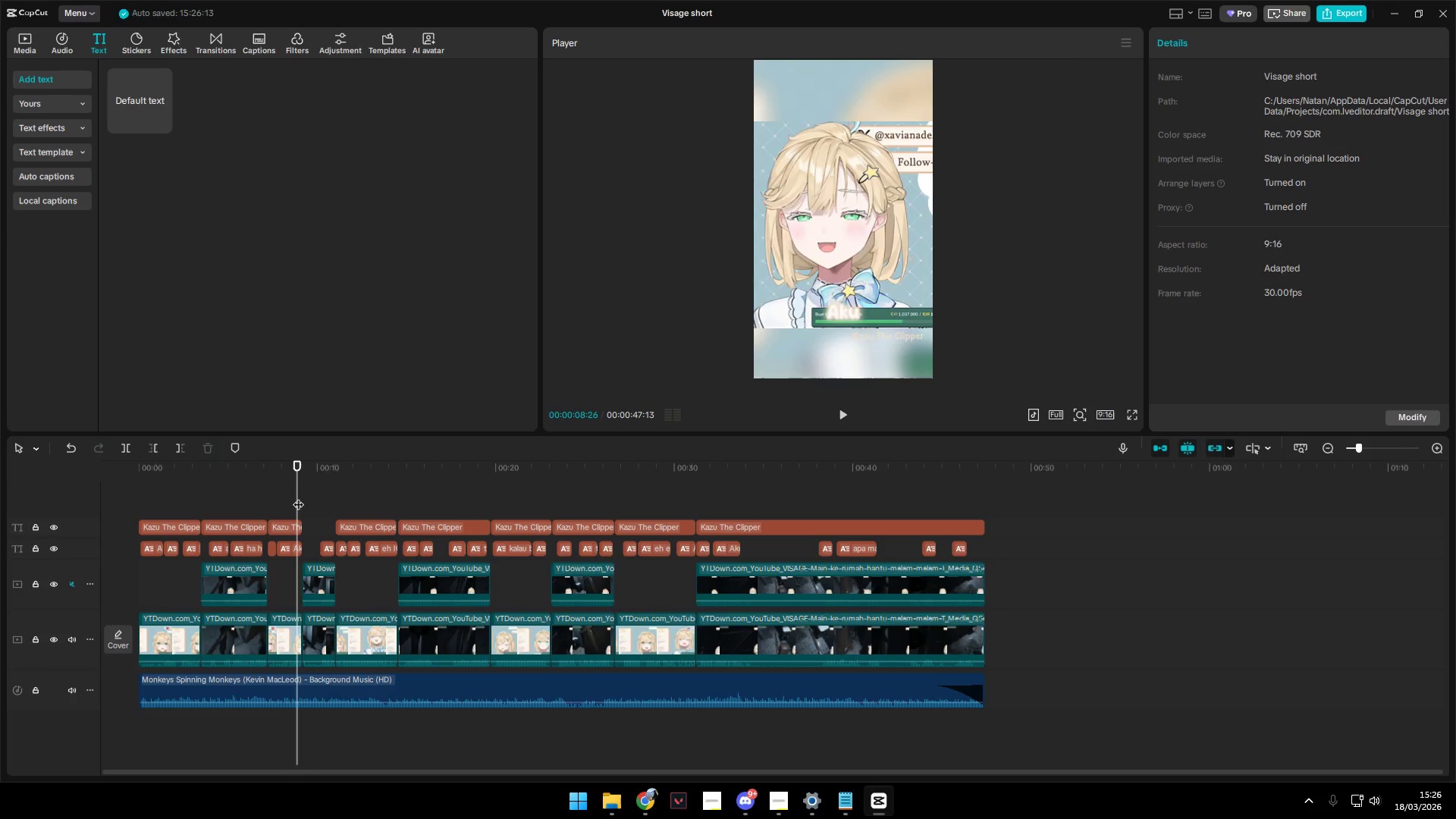 
left_click_drag(start_coordinate=[298, 497], to_coordinate=[303, 497])
 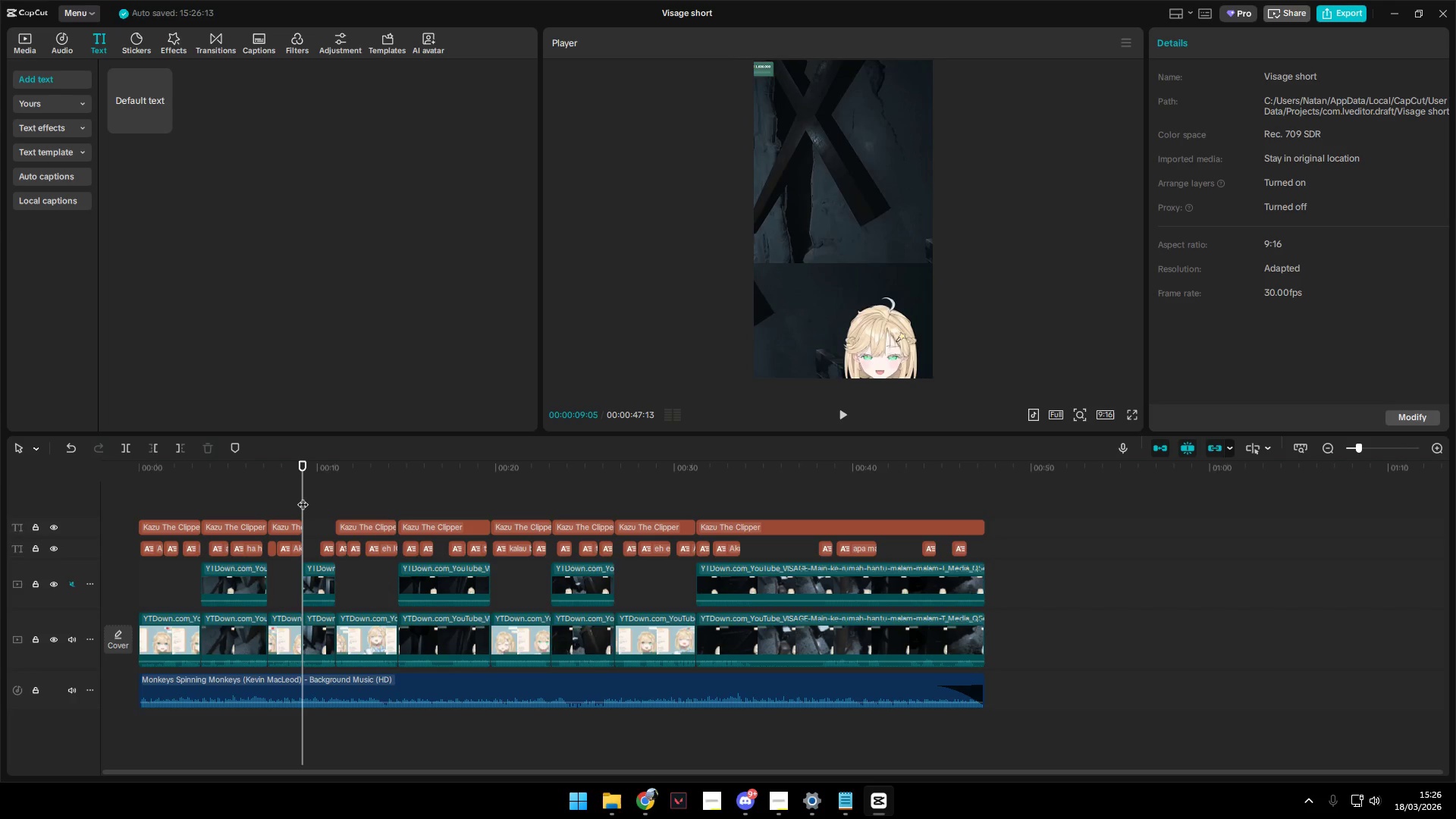 
key(Control+V)
 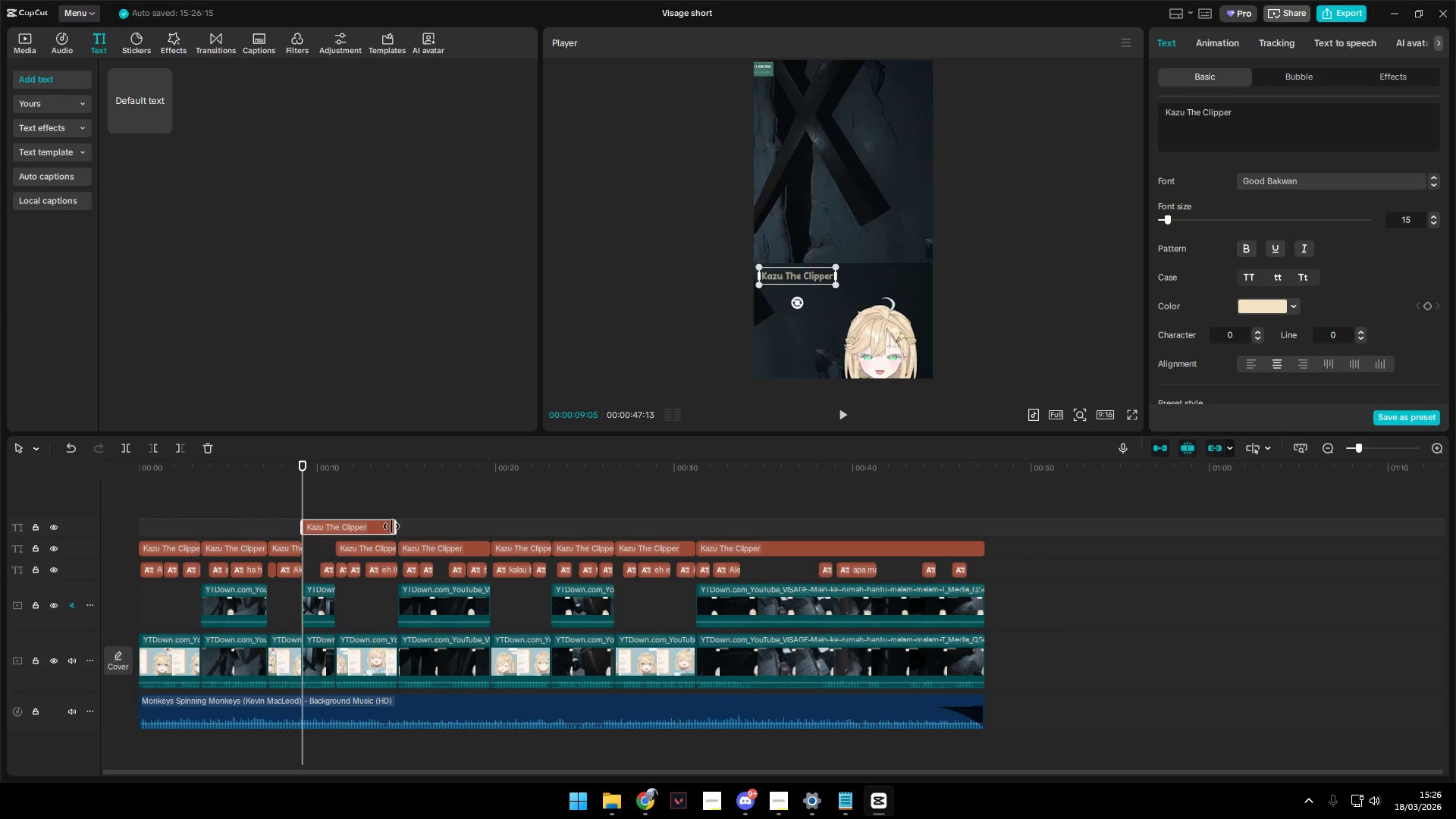 
left_click_drag(start_coordinate=[393, 526], to_coordinate=[335, 535])
 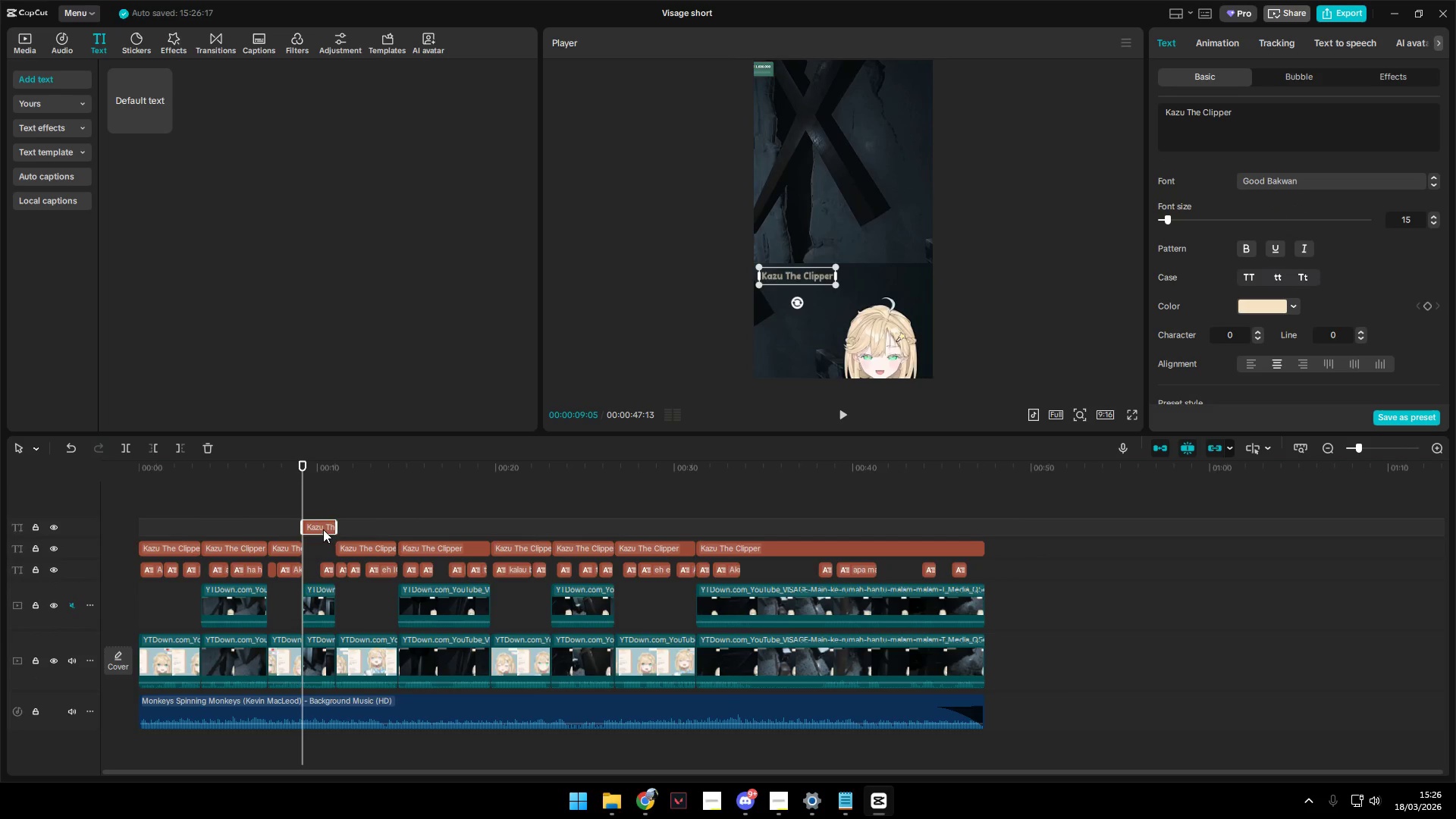 
left_click_drag(start_coordinate=[323, 527], to_coordinate=[324, 548])
 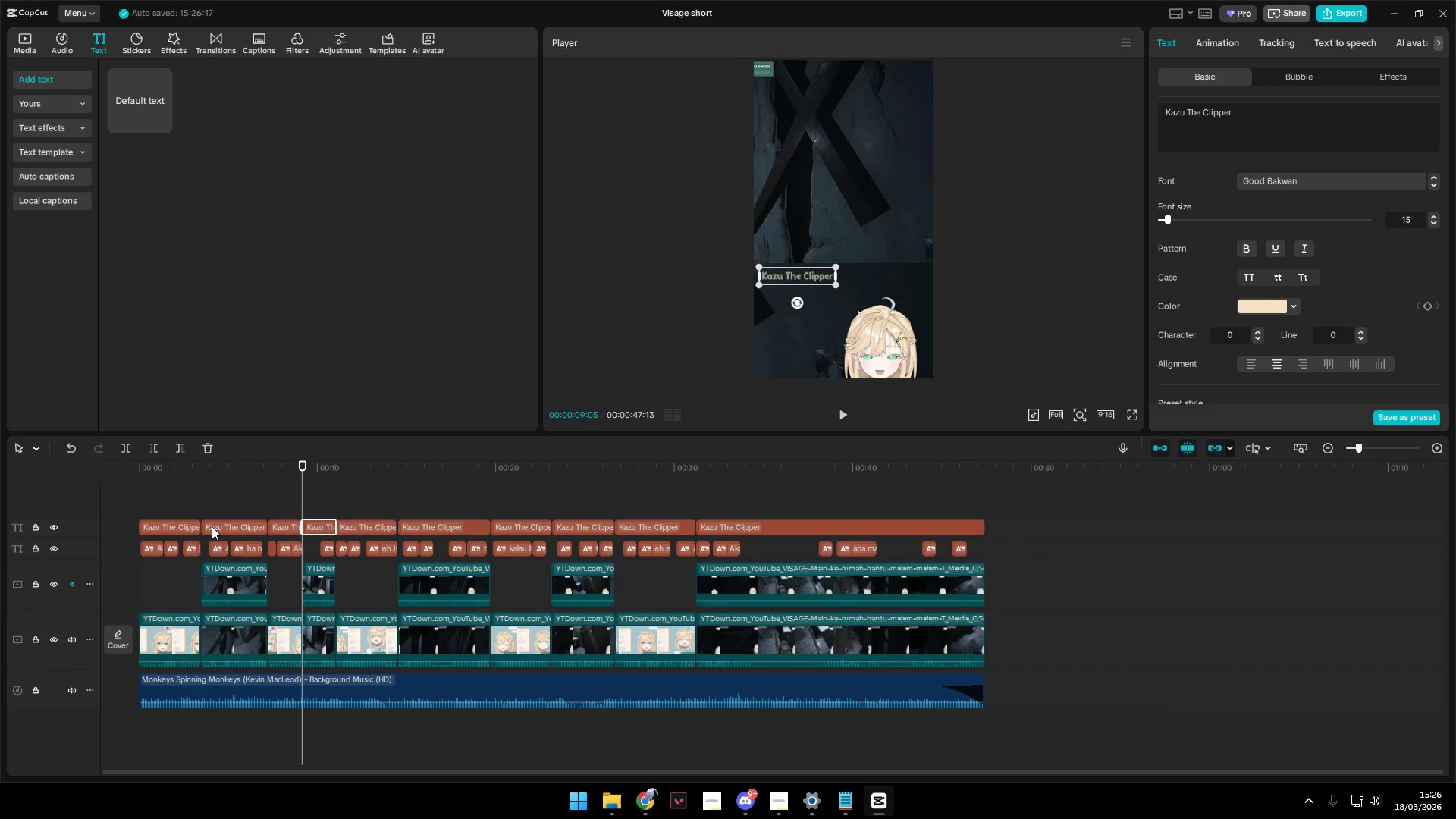 
left_click([159, 506])
 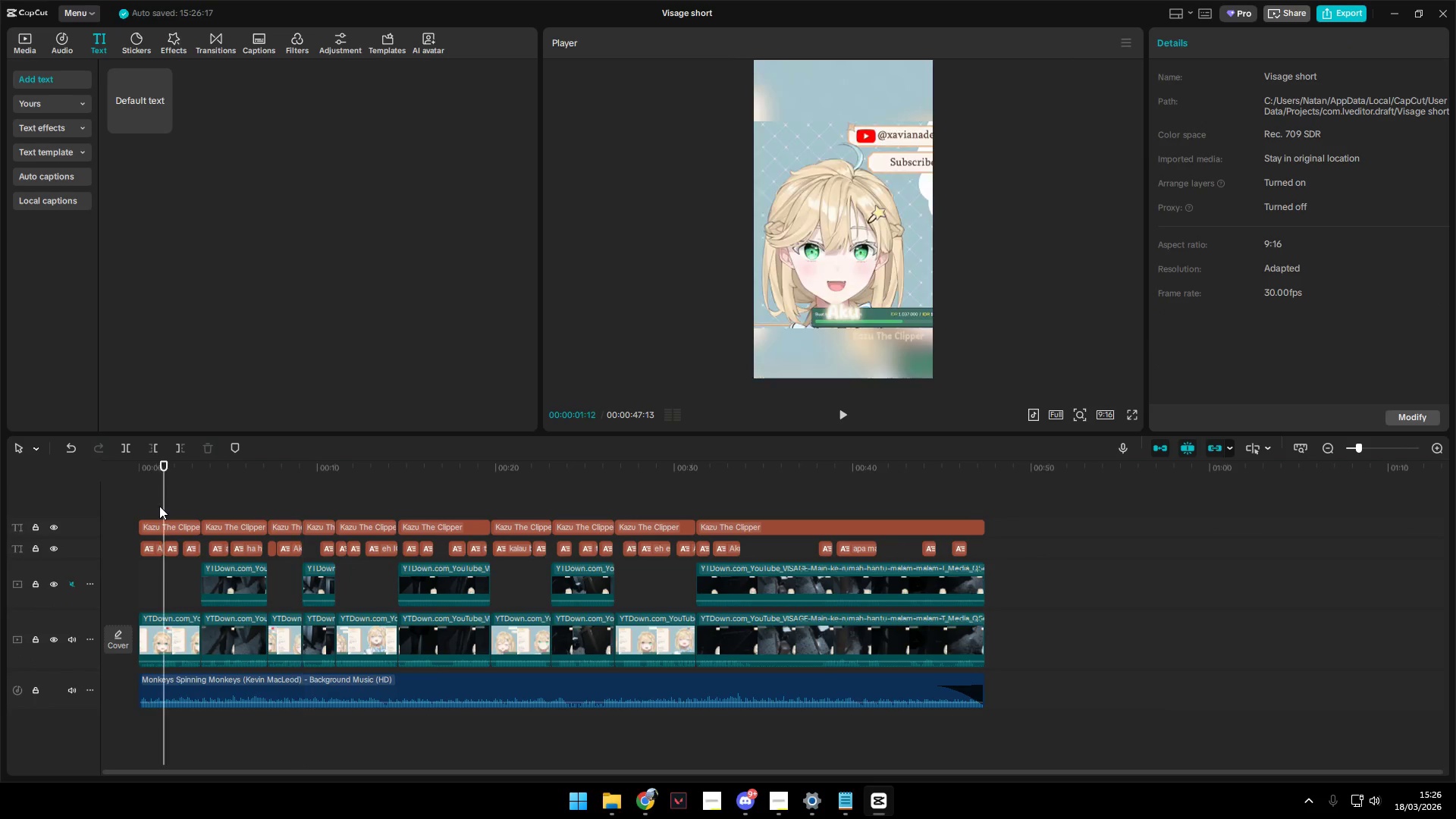 
left_click_drag(start_coordinate=[159, 506], to_coordinate=[140, 510])
 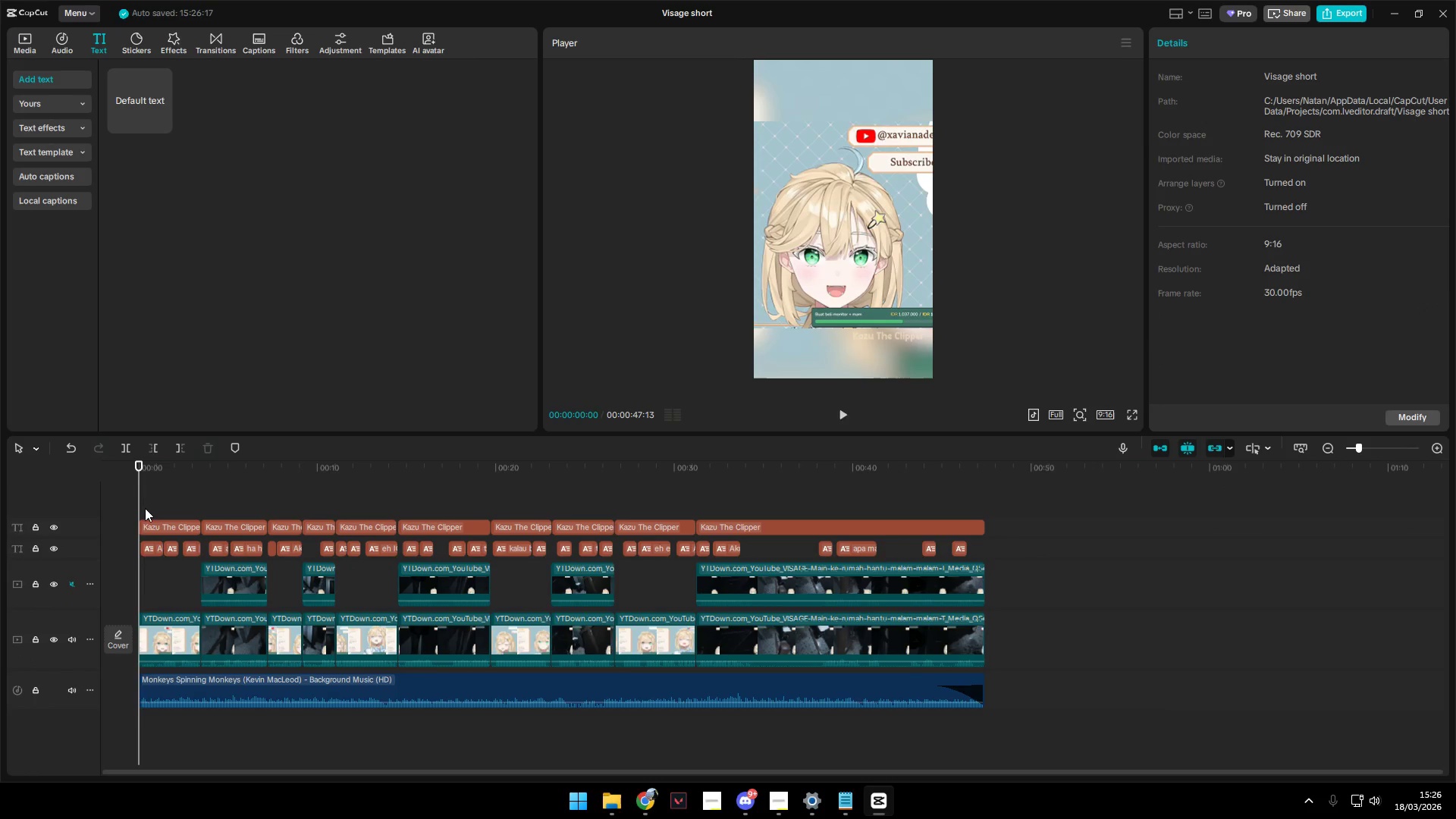 
key(Space)
 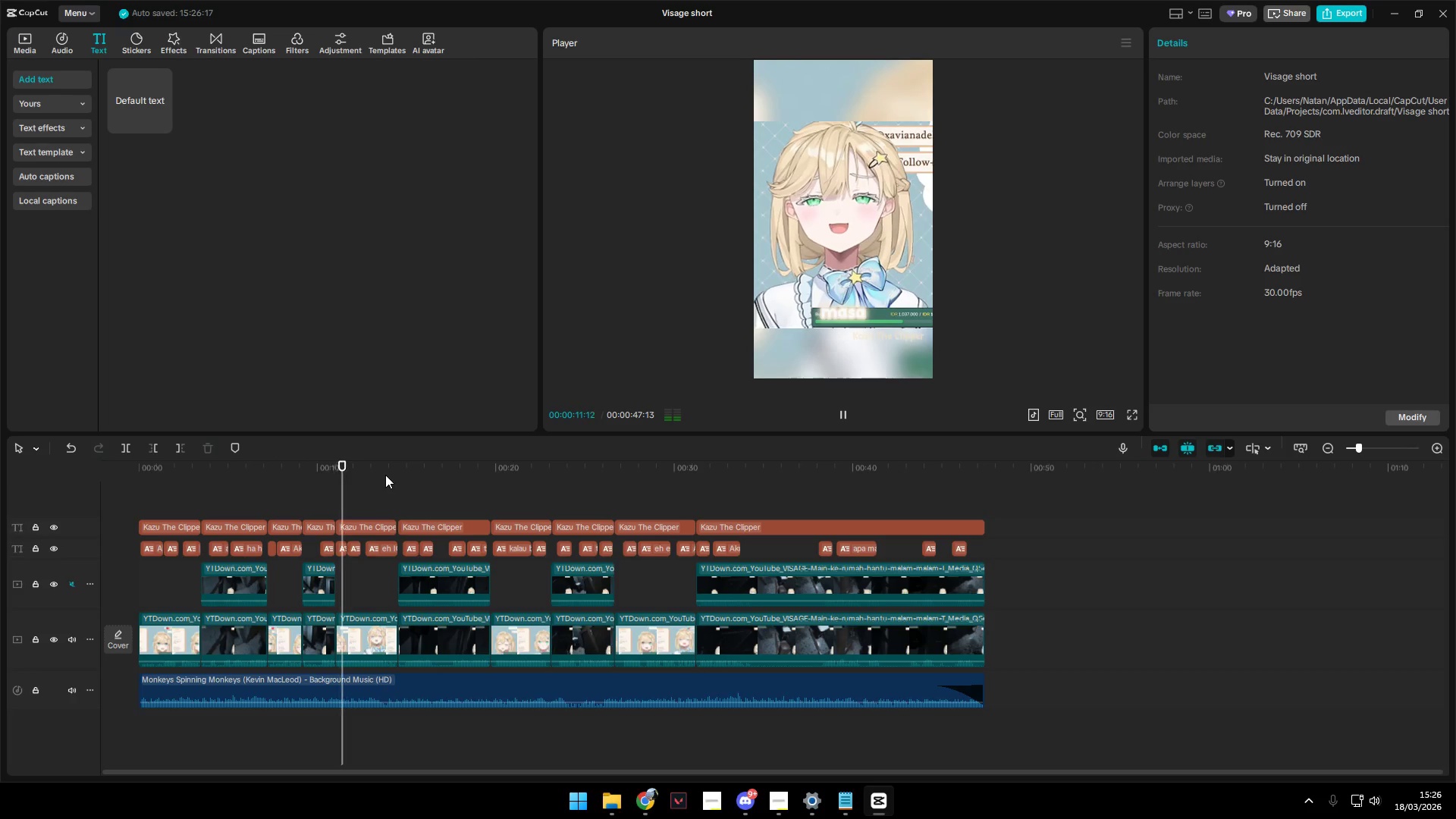 
wait(16.49)
 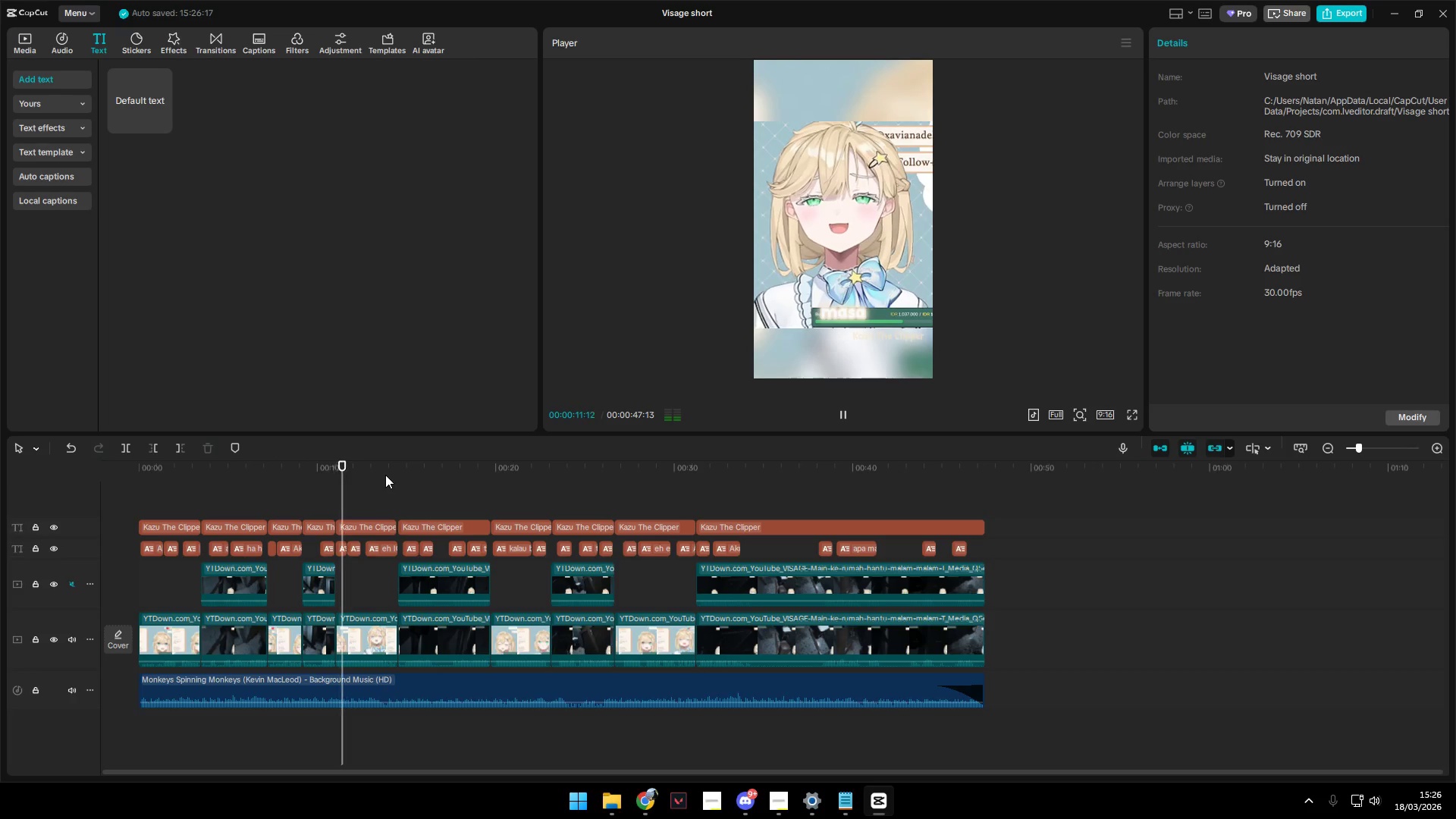 
key(Space)
 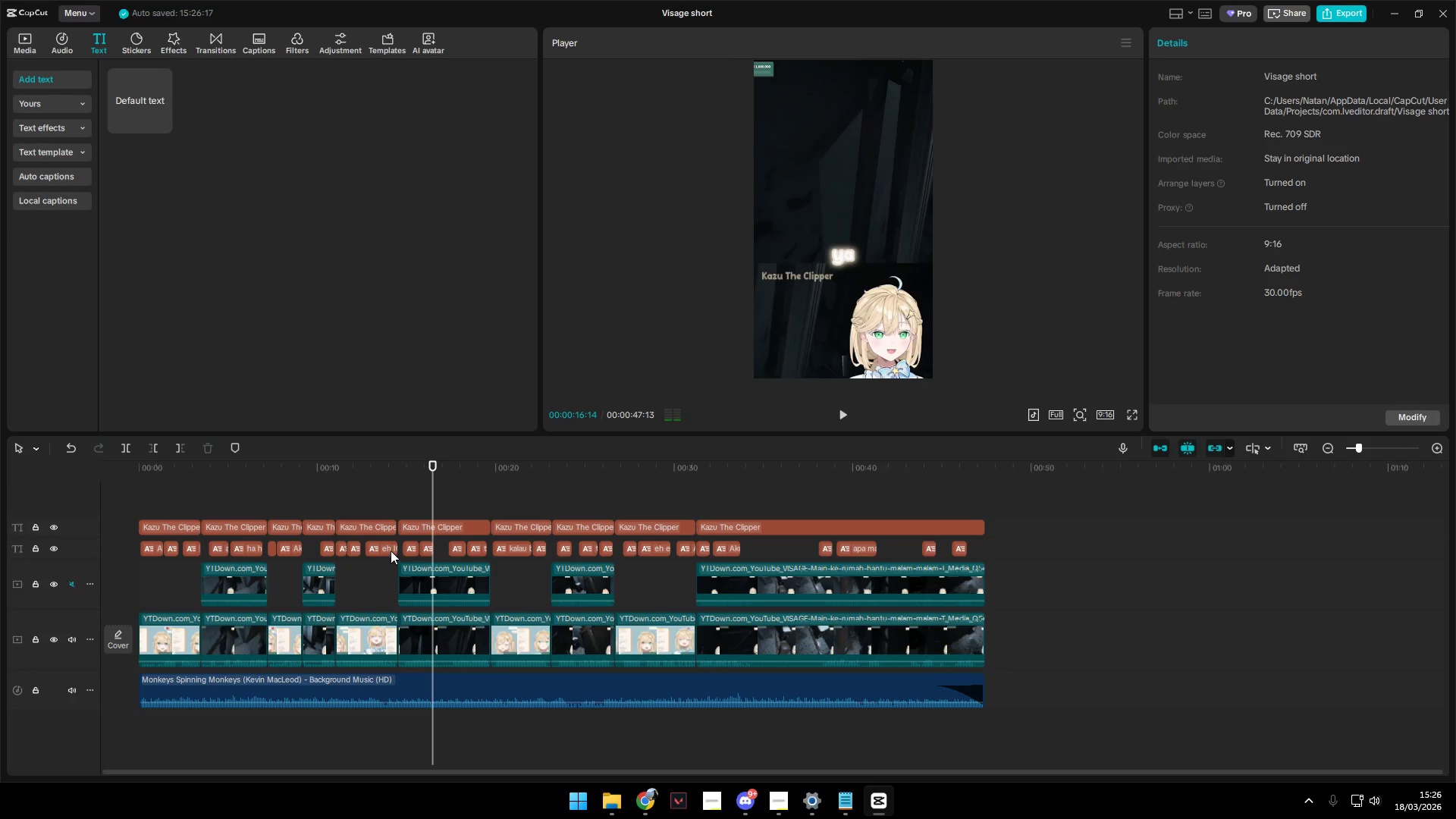 
left_click([391, 548])
 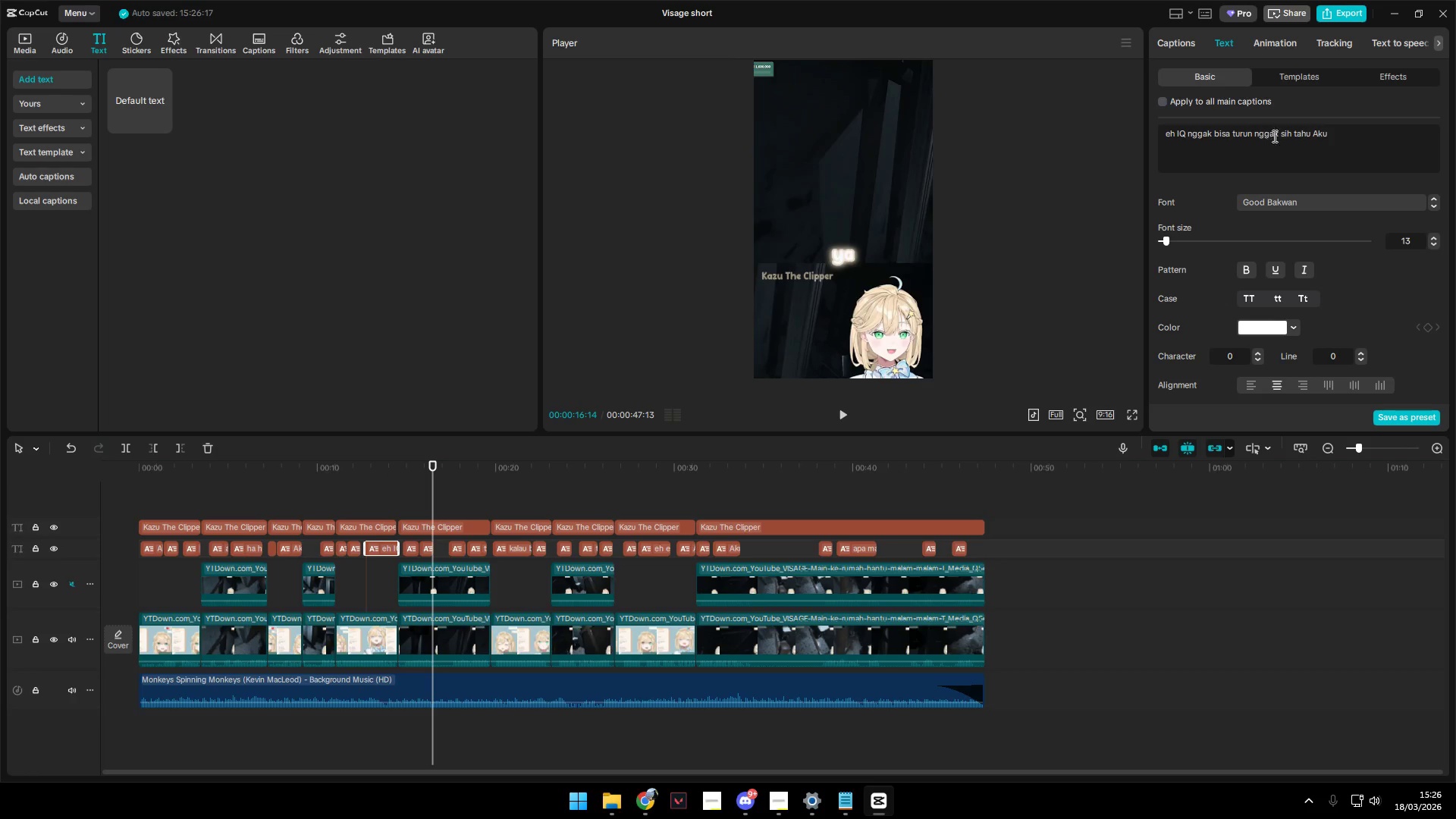 
left_click([1294, 136])
 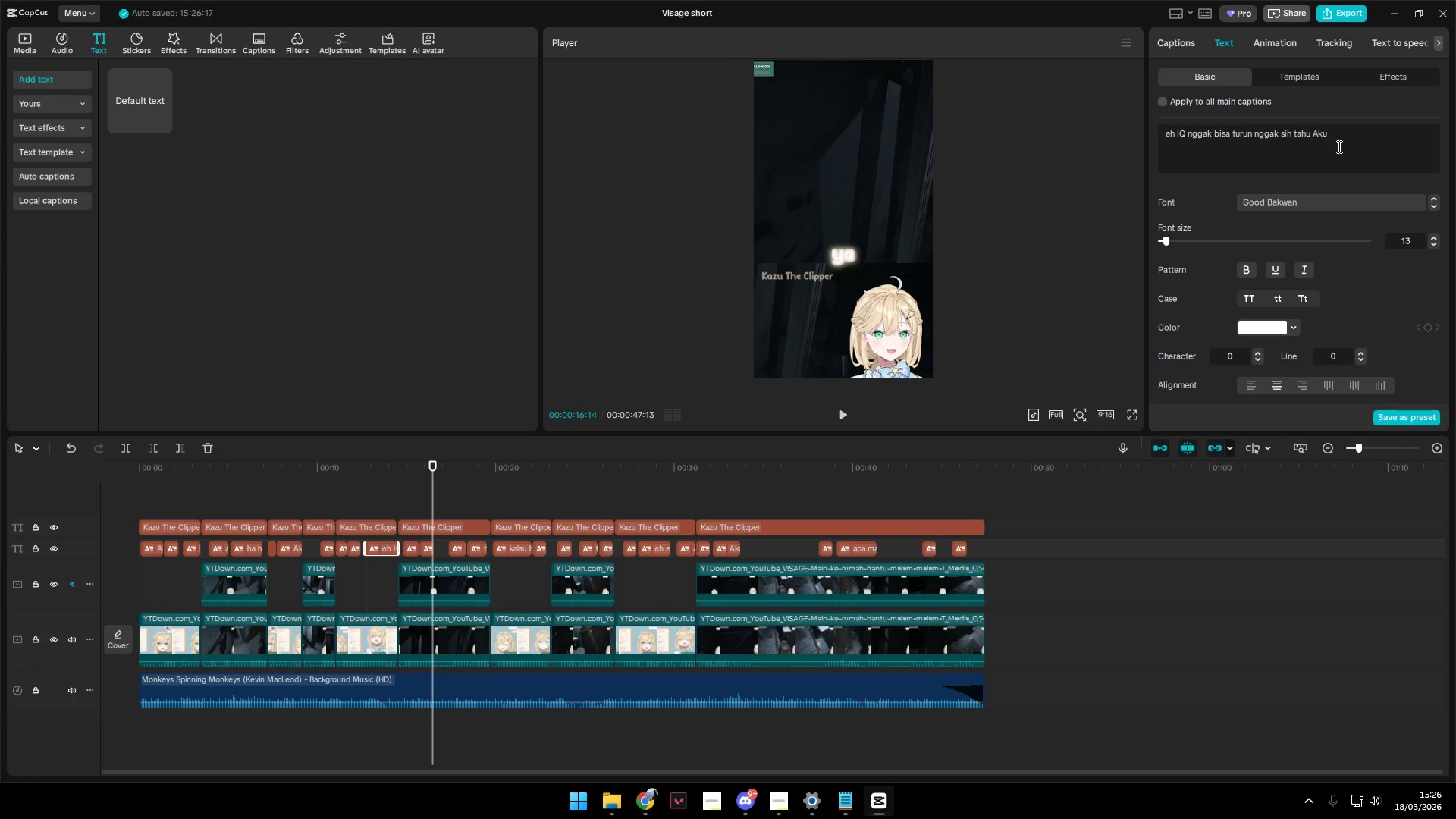 
type(se)
 